 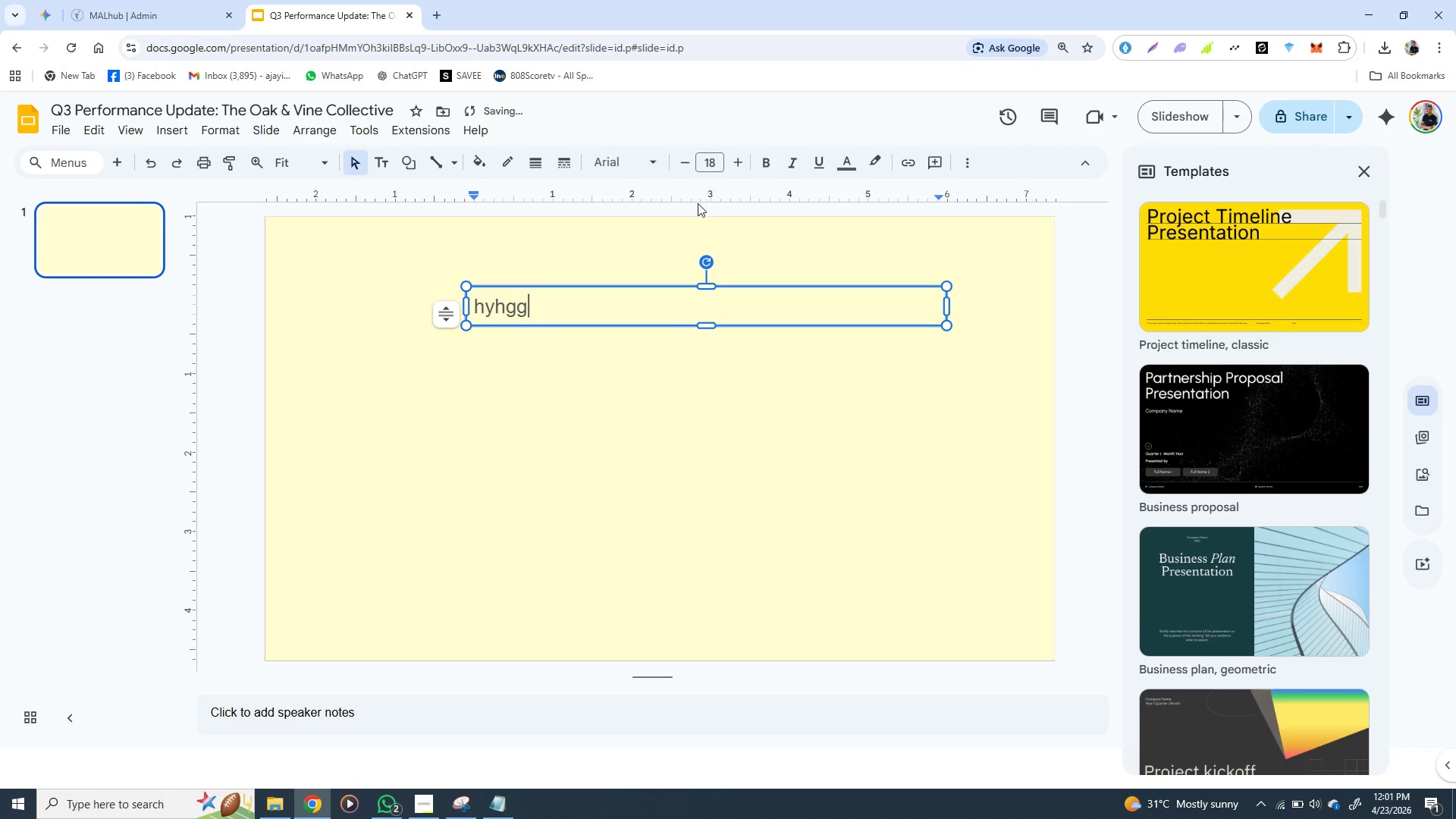 
type(gg)
 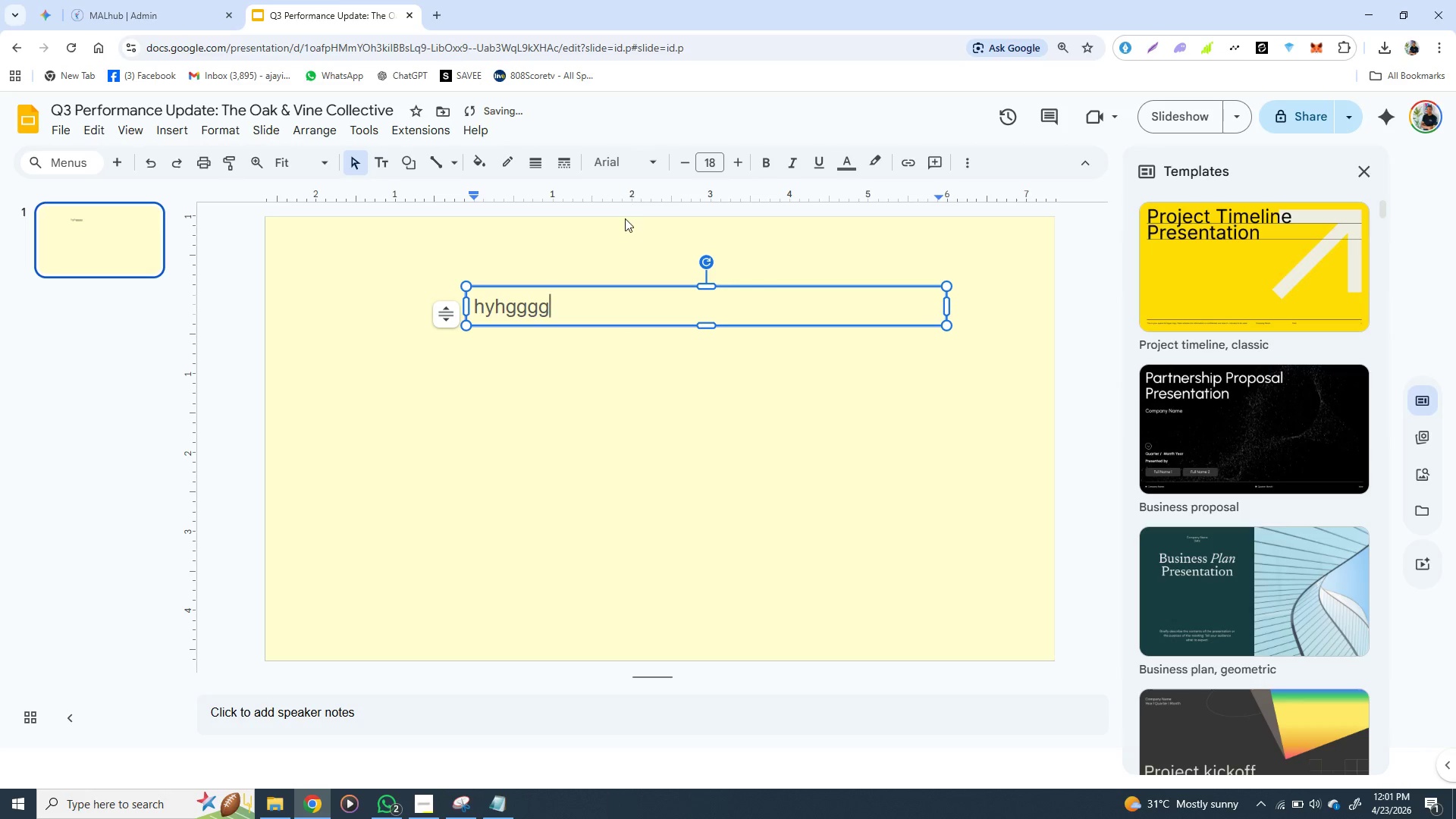 
left_click([582, 303])
 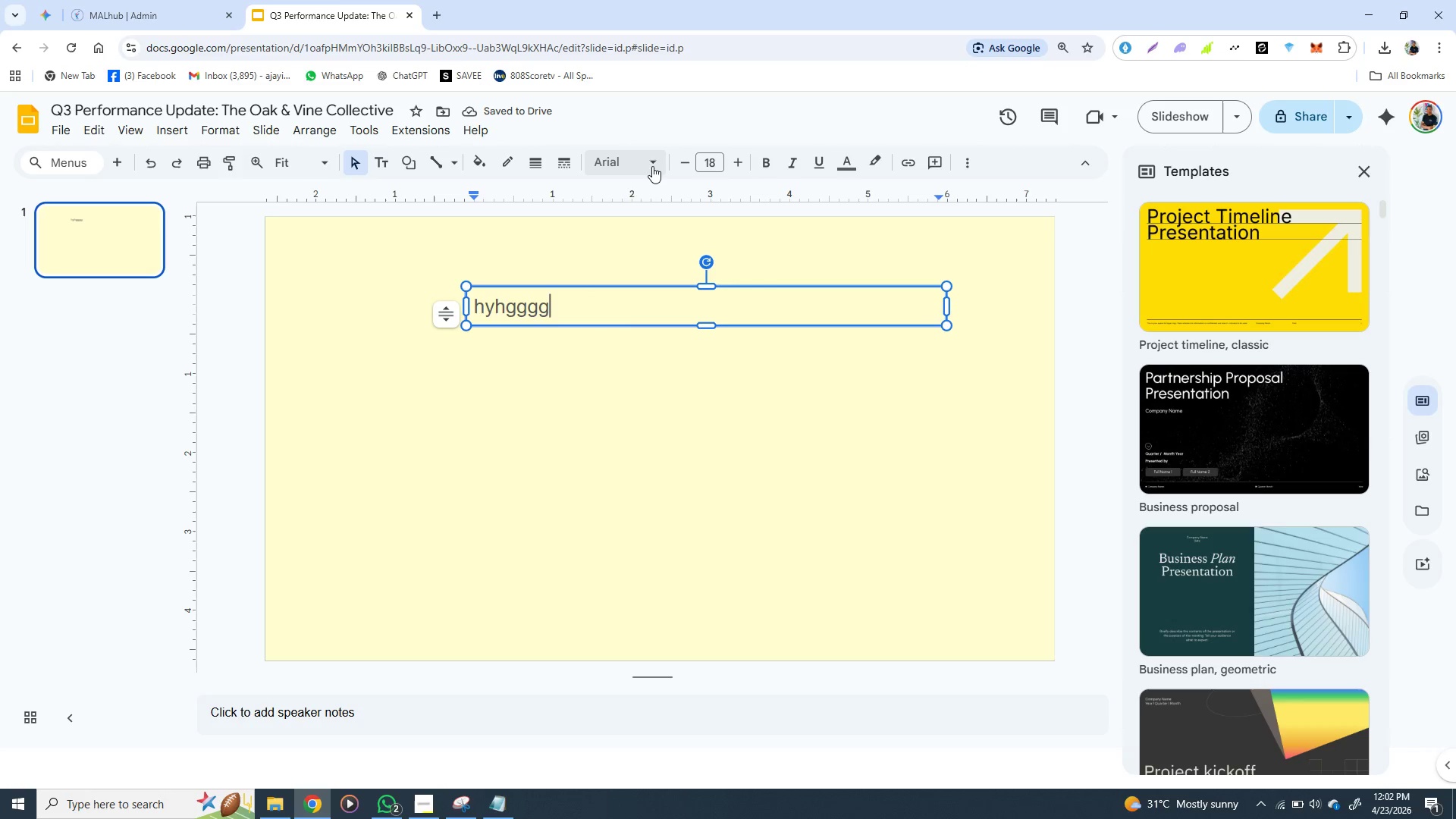 
left_click([653, 163])
 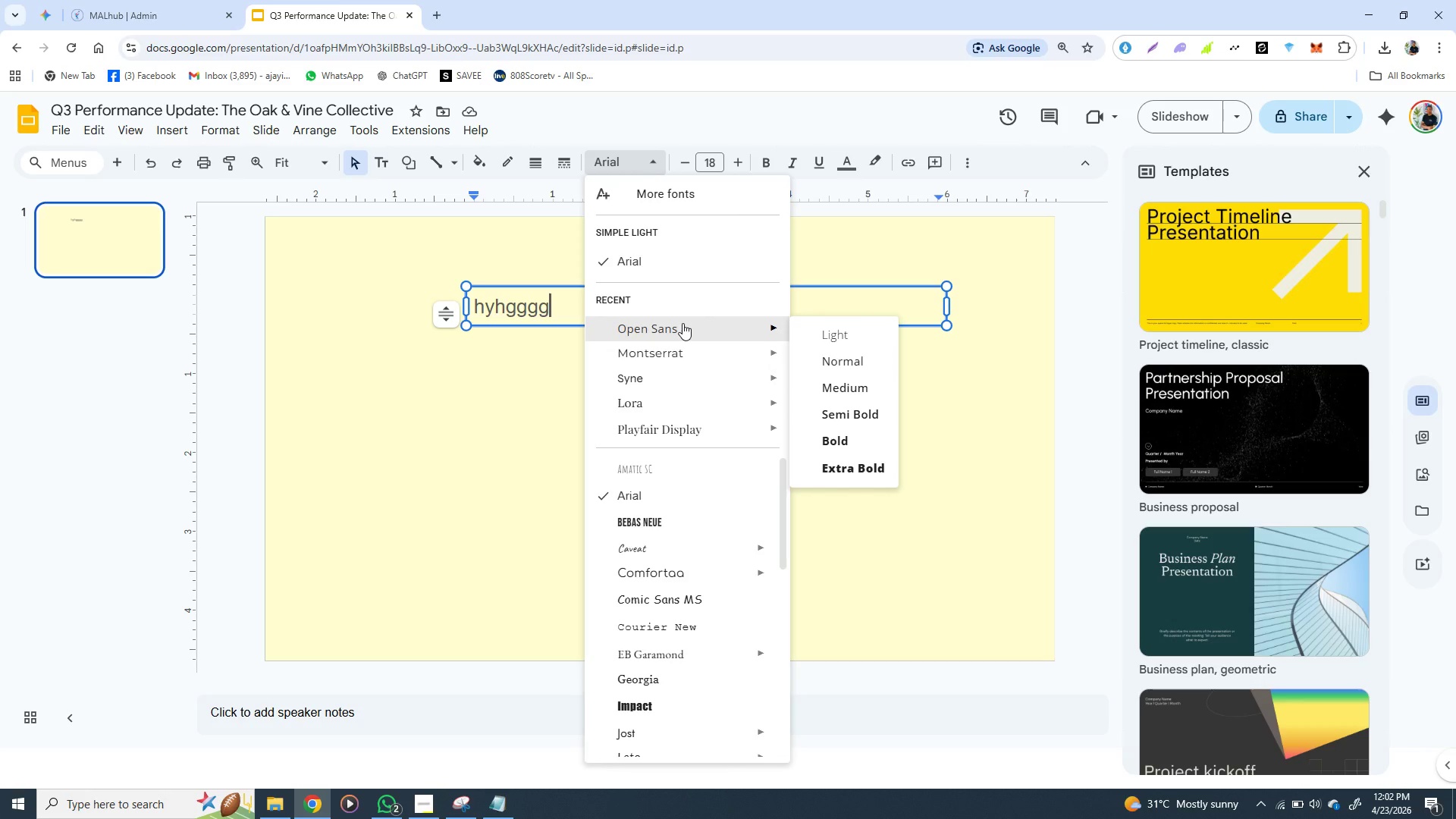 
wait(10.34)
 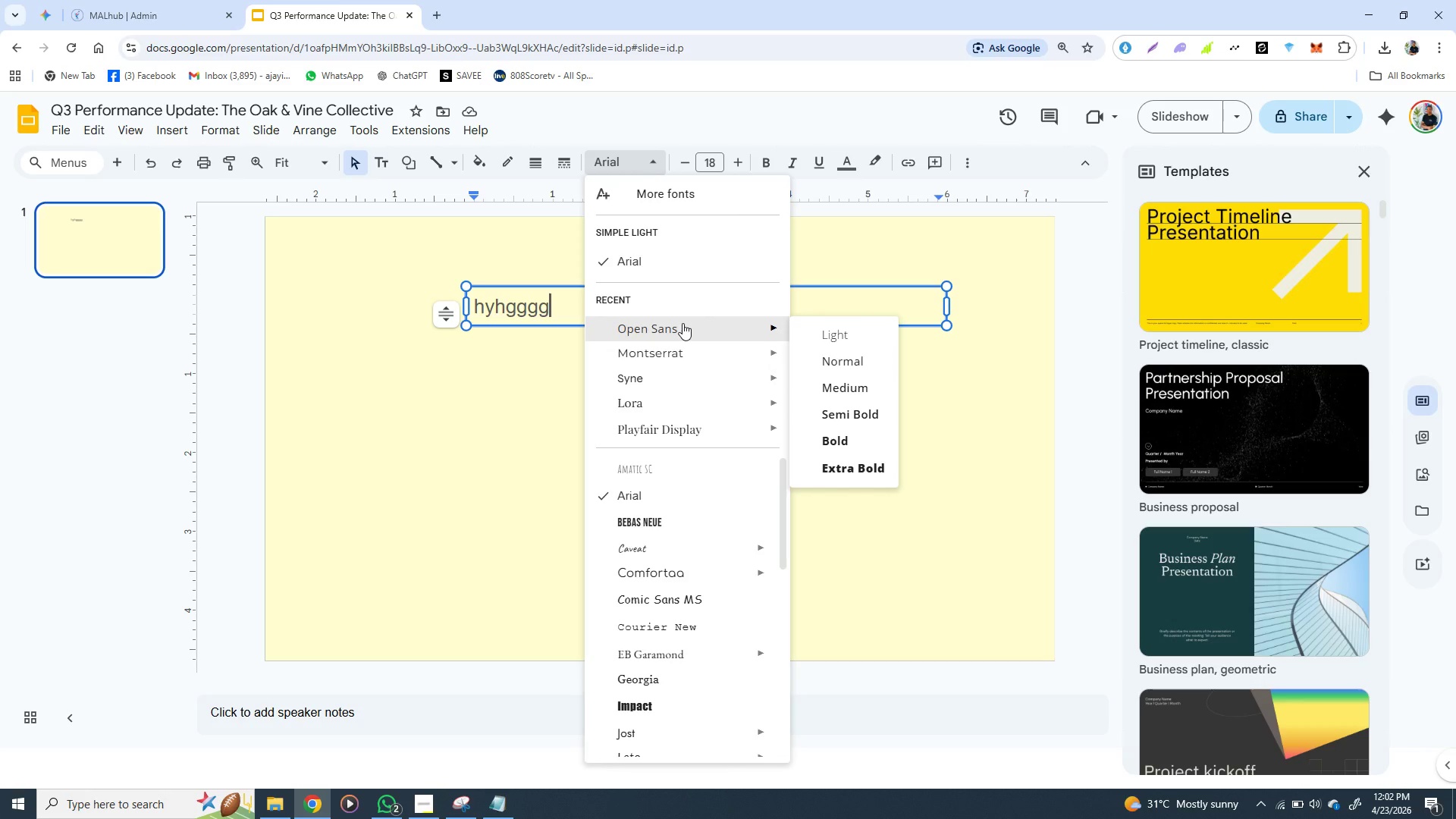 
left_click([515, 491])
 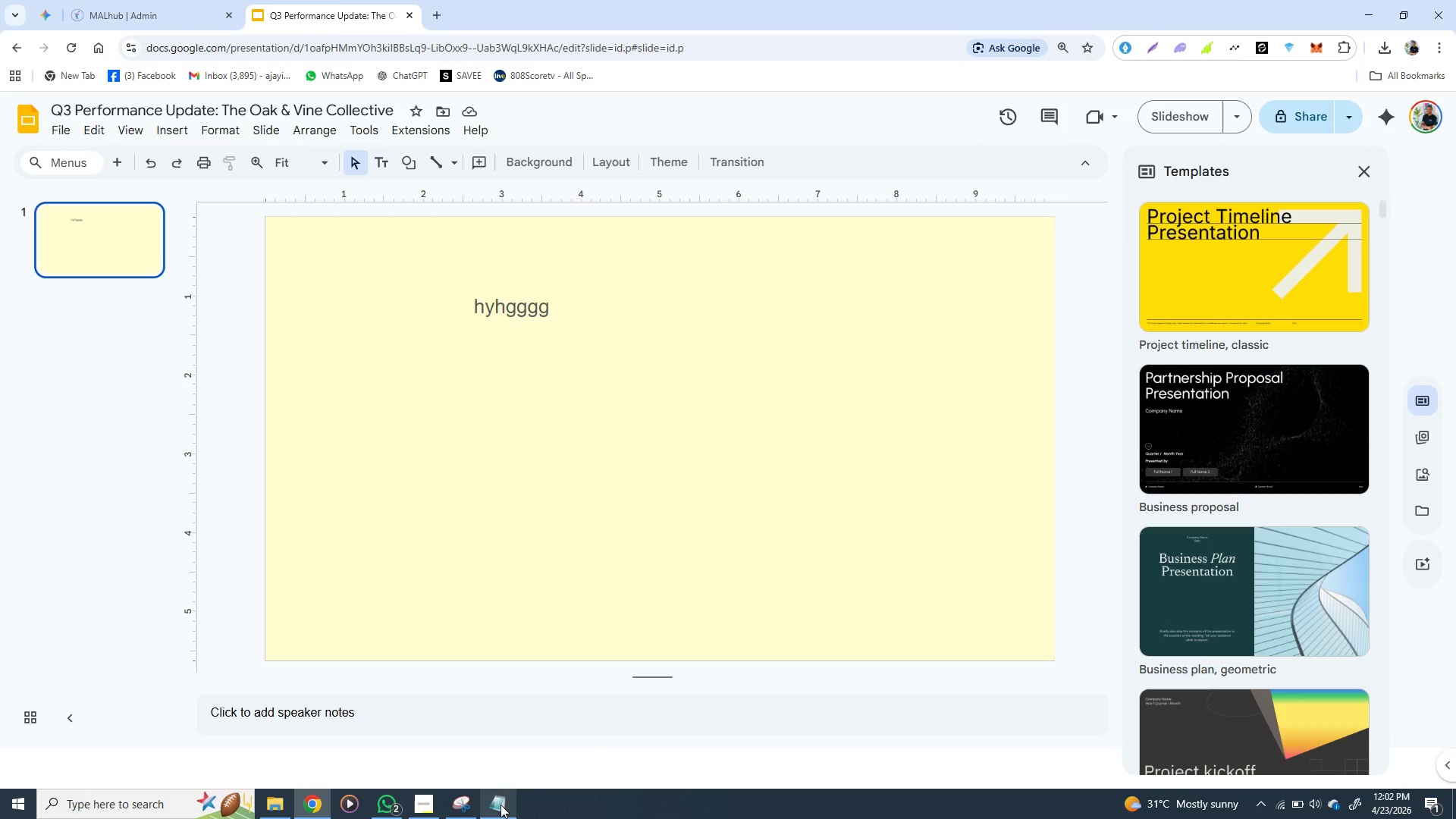 
left_click([500, 803])
 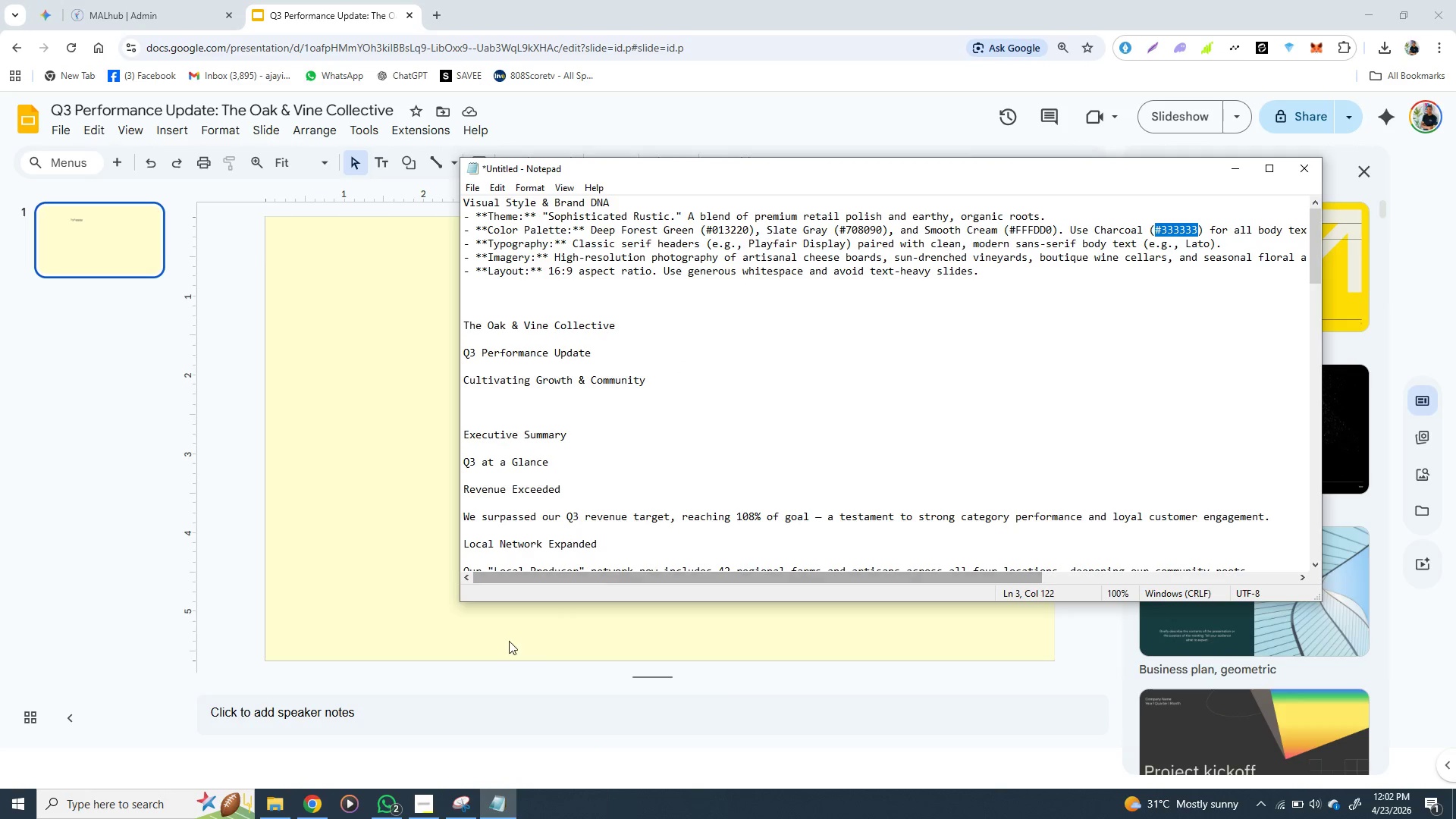 
wait(7.05)
 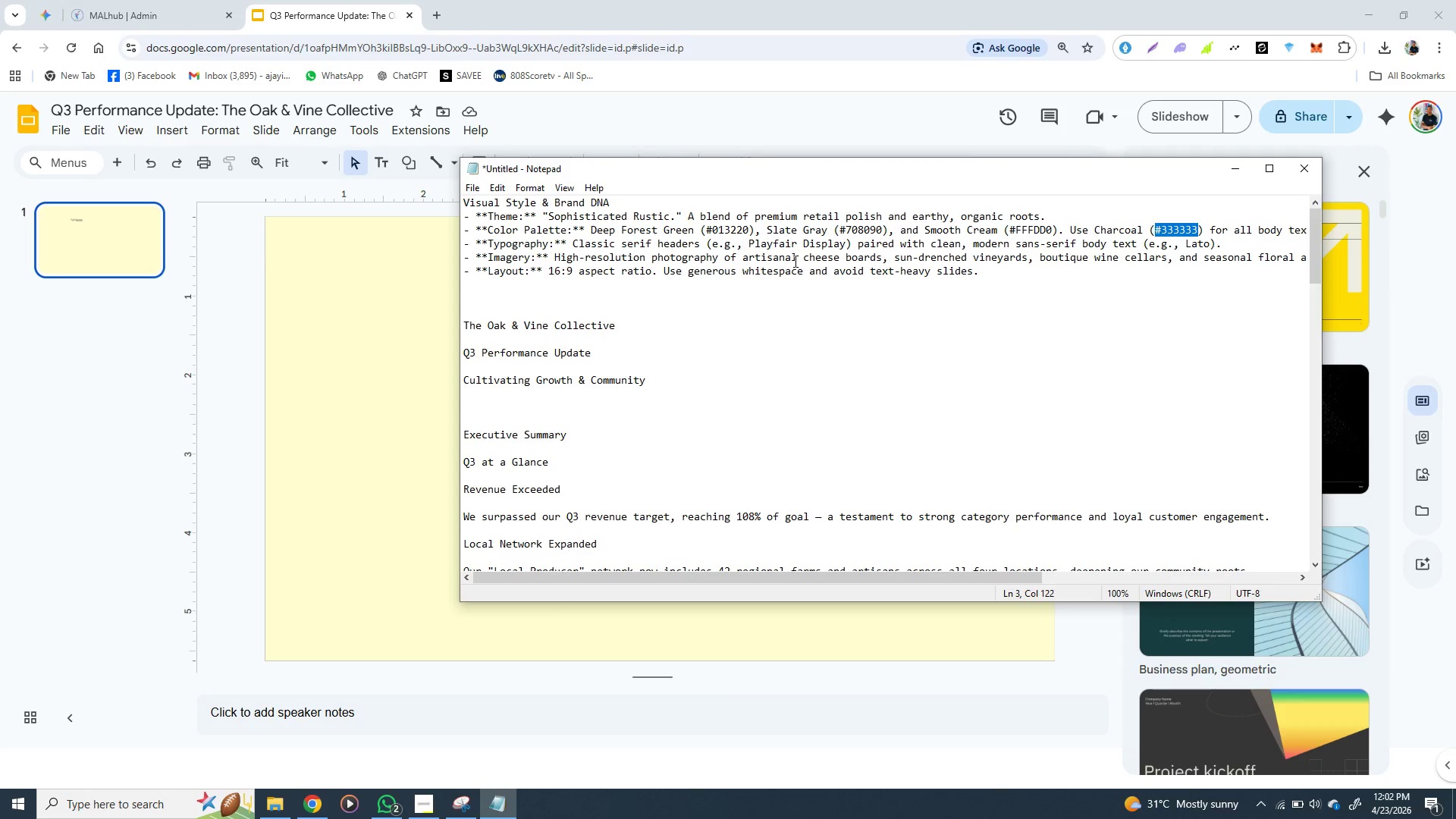 
left_click([505, 306])
 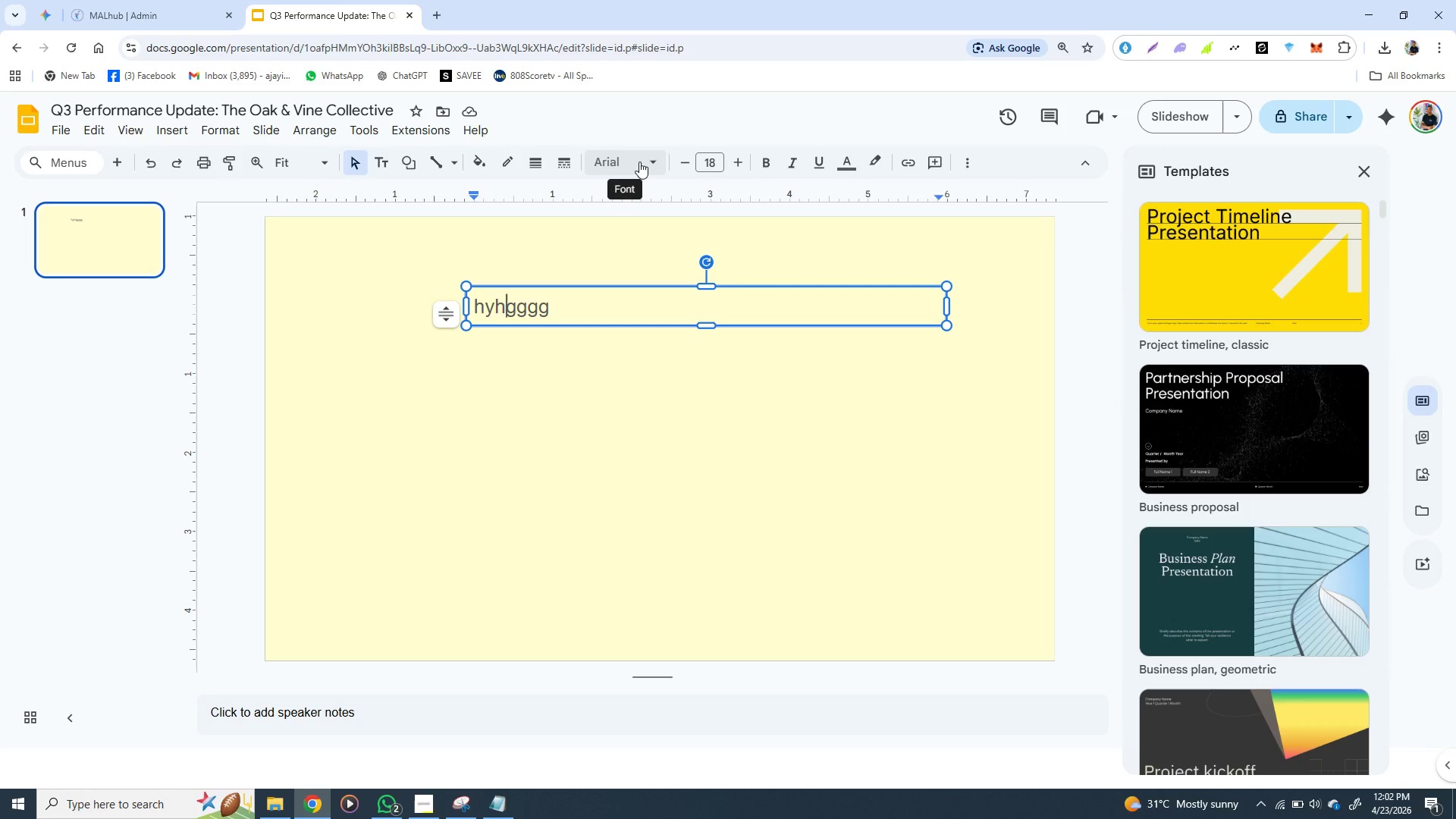 
left_click([656, 158])
 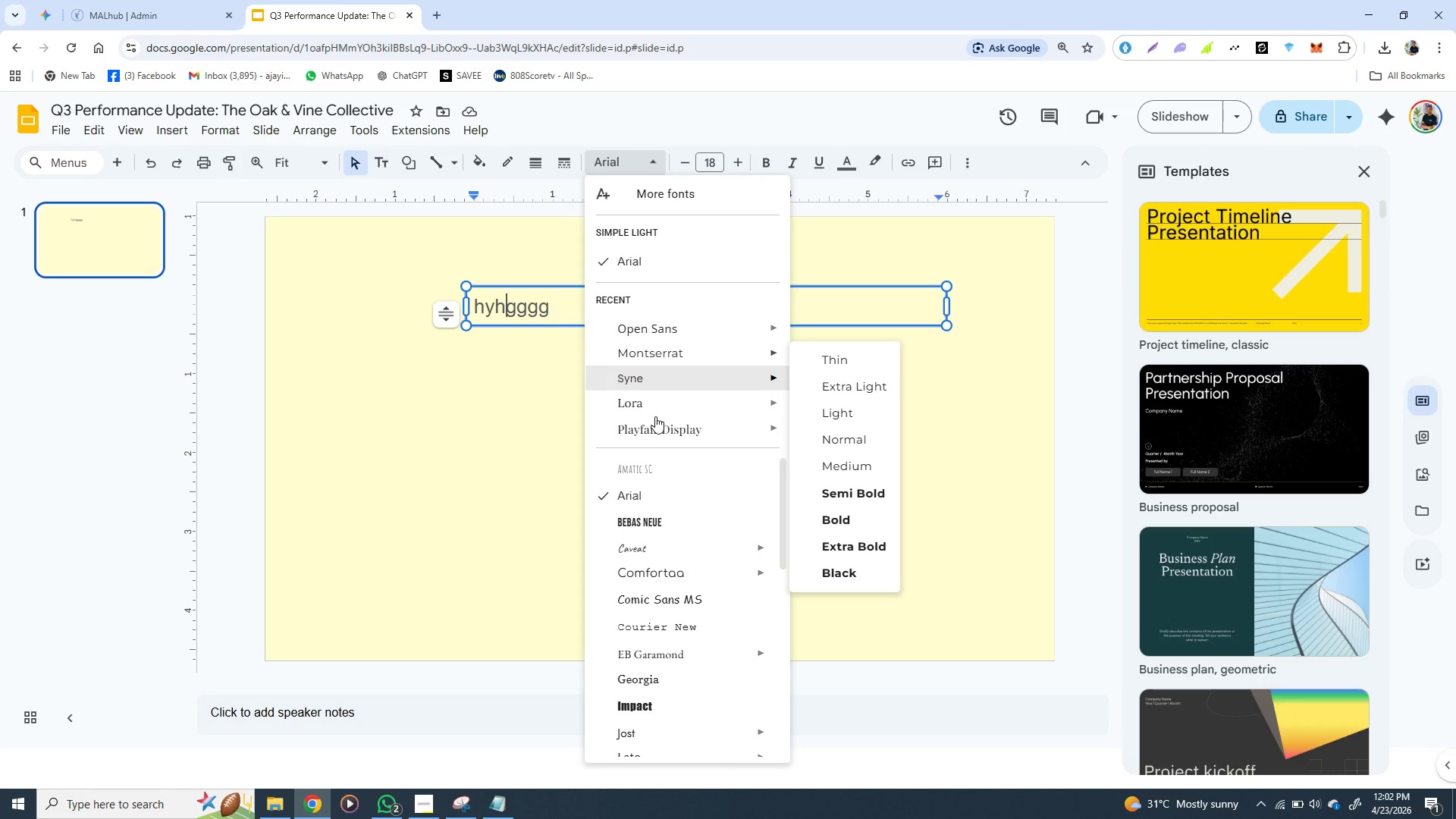 
left_click([656, 426])
 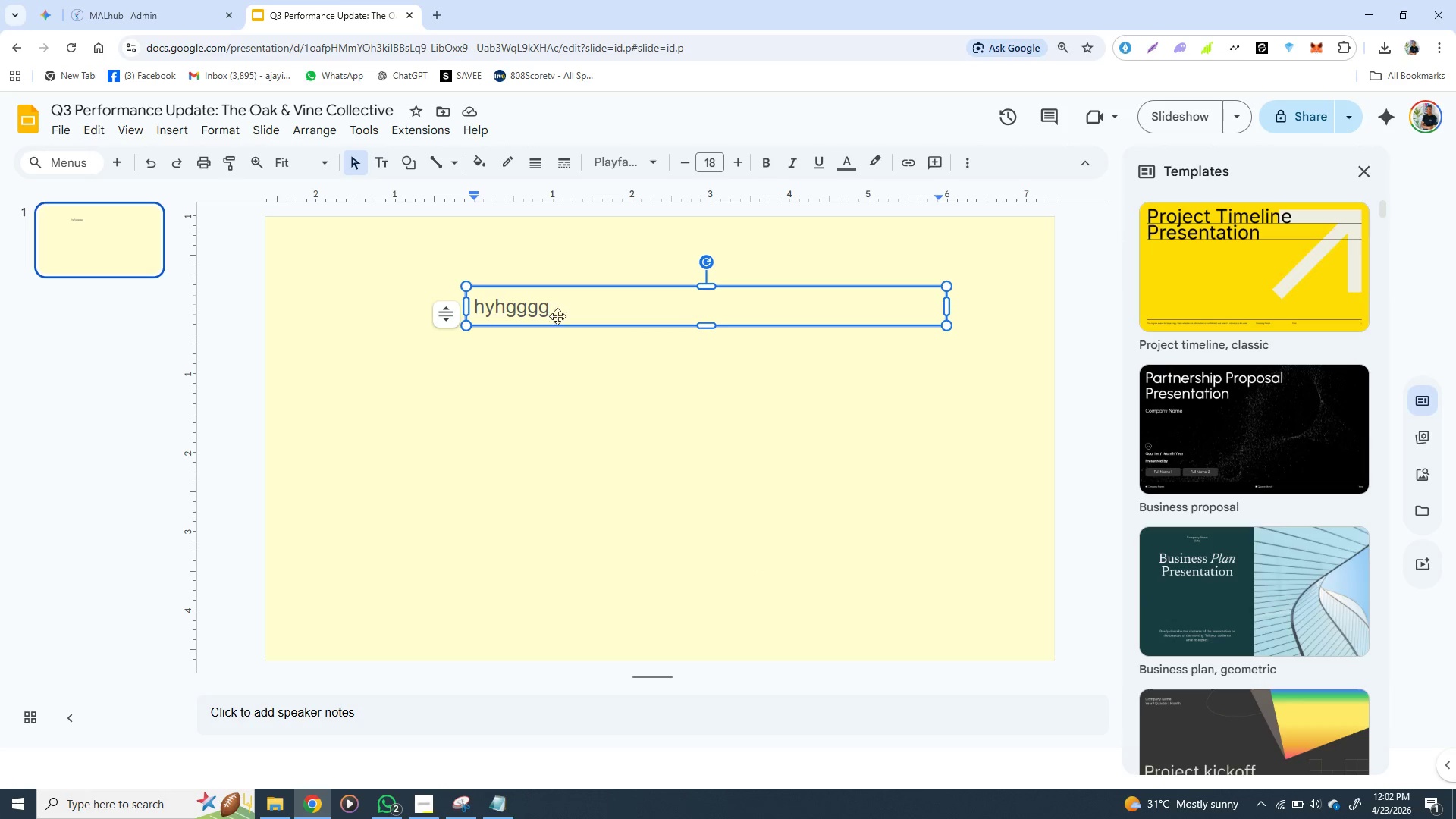 
double_click([548, 303])
 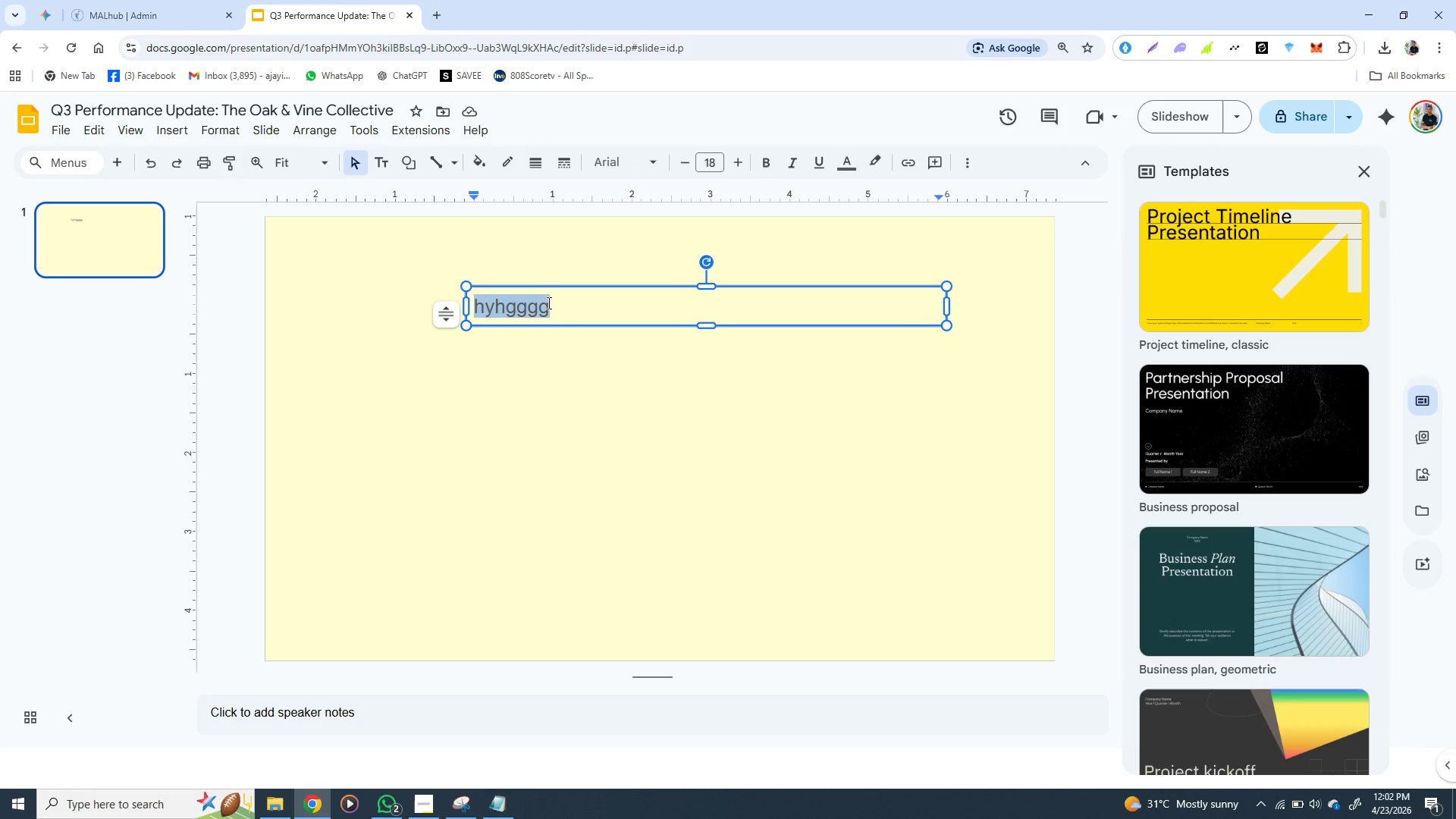 
triple_click([548, 303])
 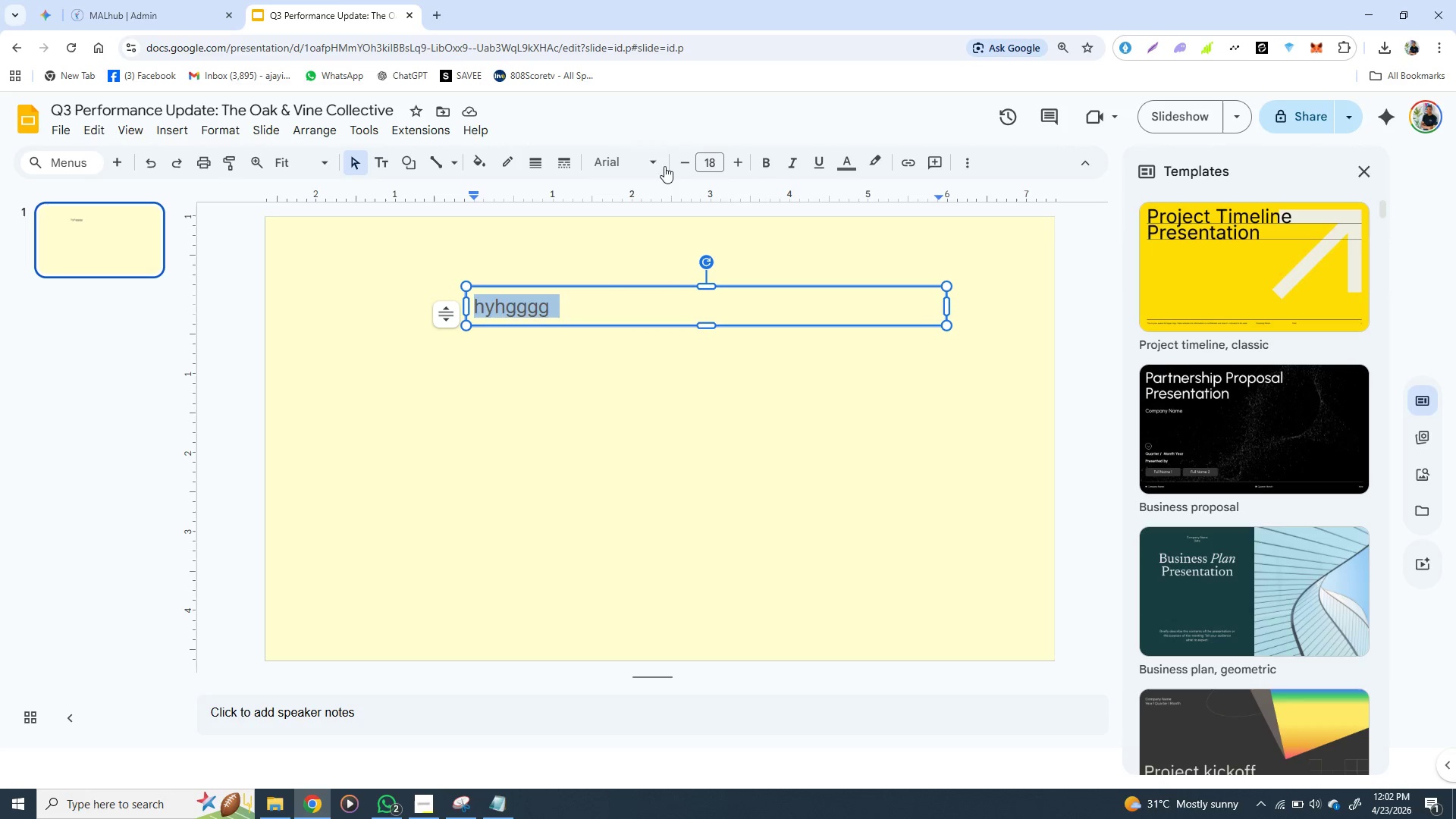 
left_click([658, 158])
 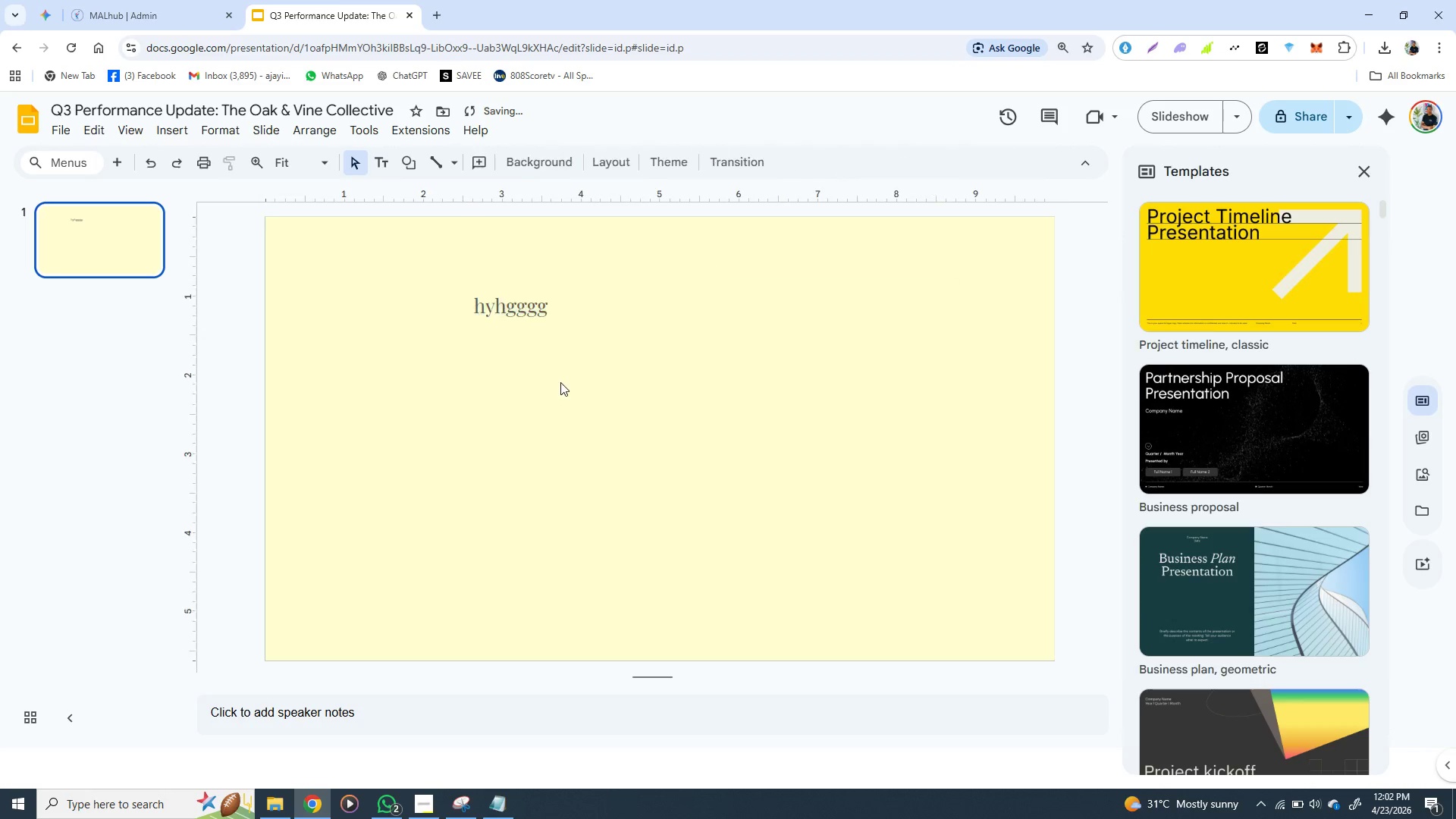 
left_click([538, 315])
 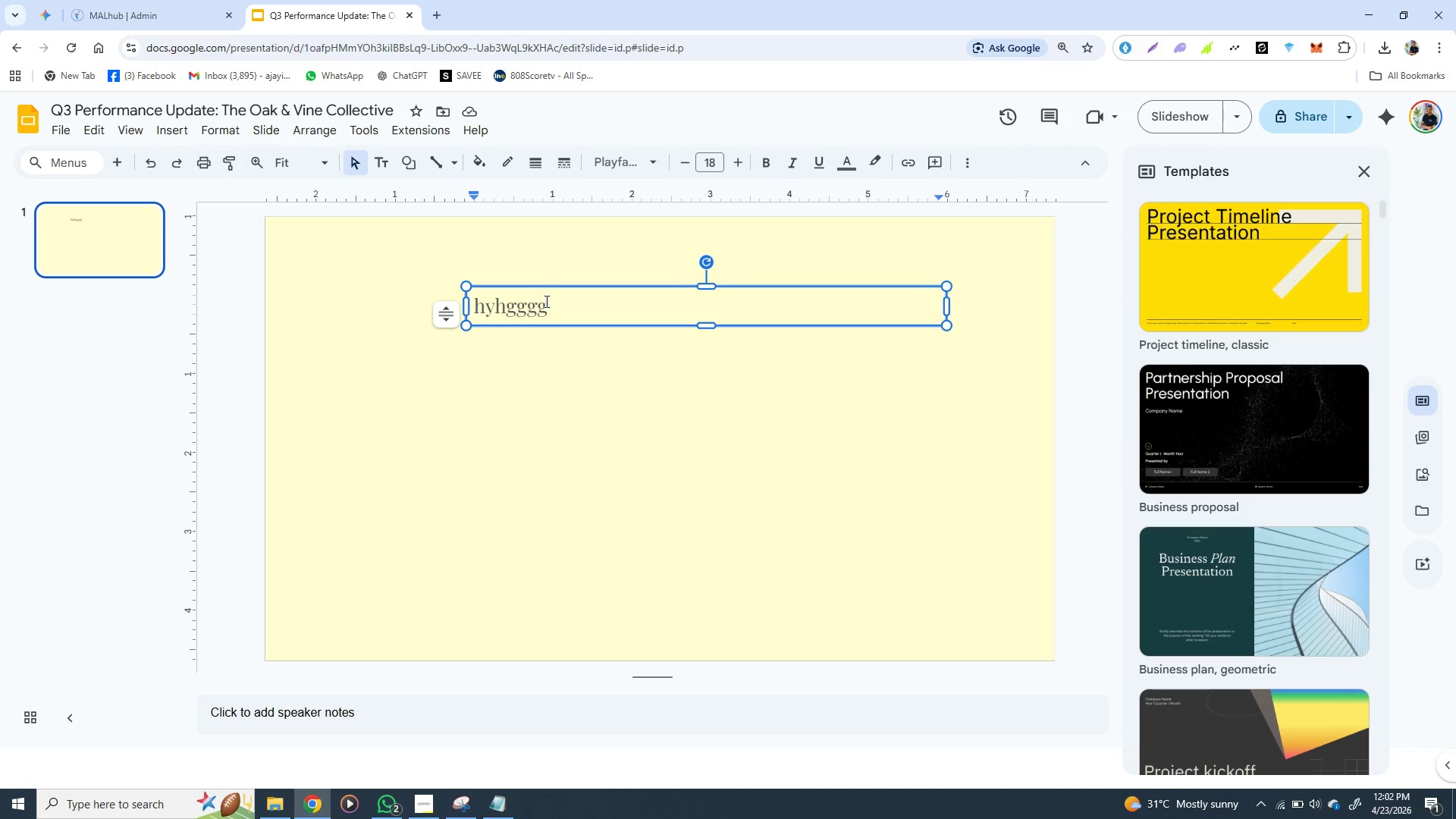 
double_click([553, 308])
 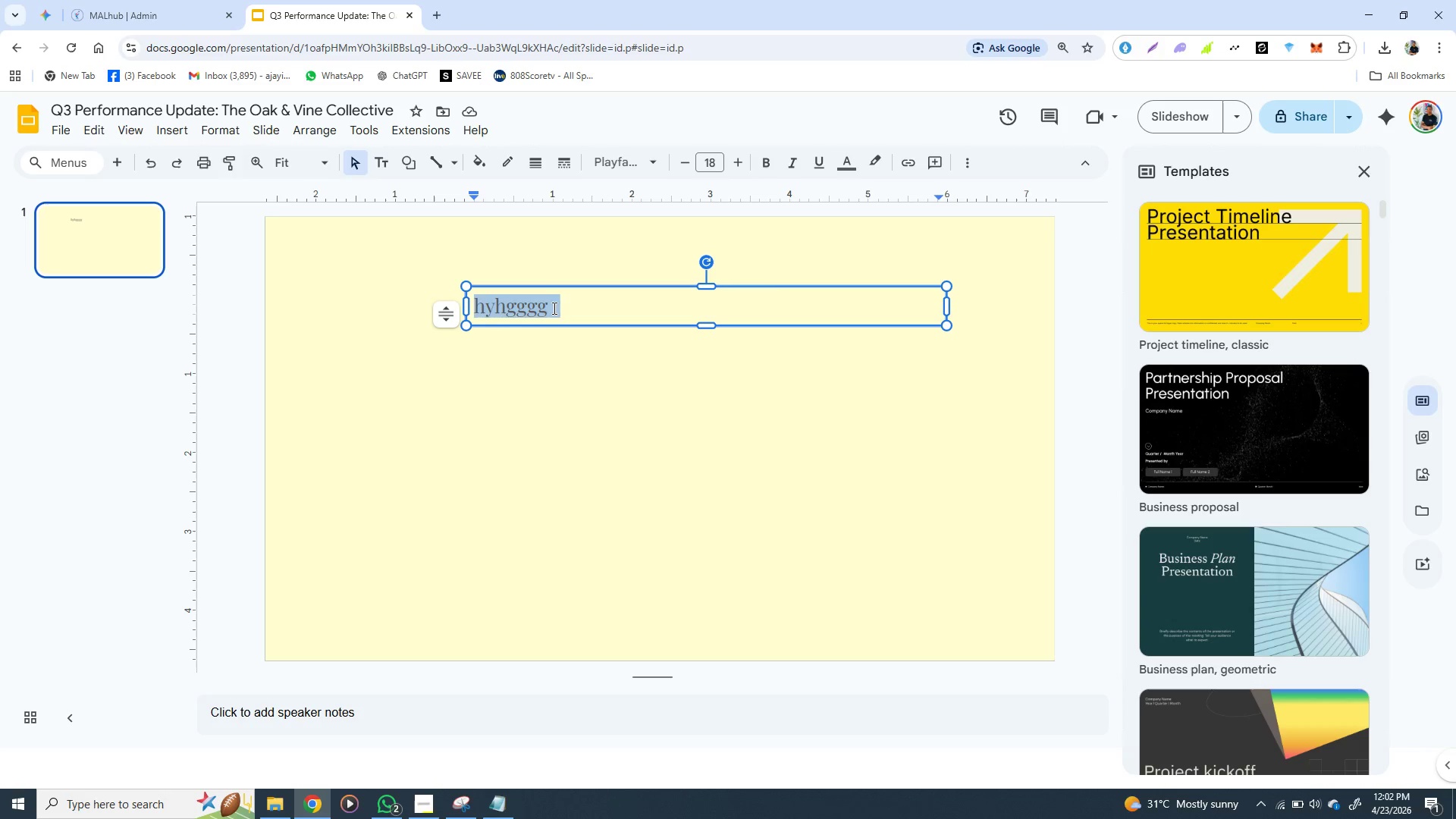 
triple_click([553, 308])
 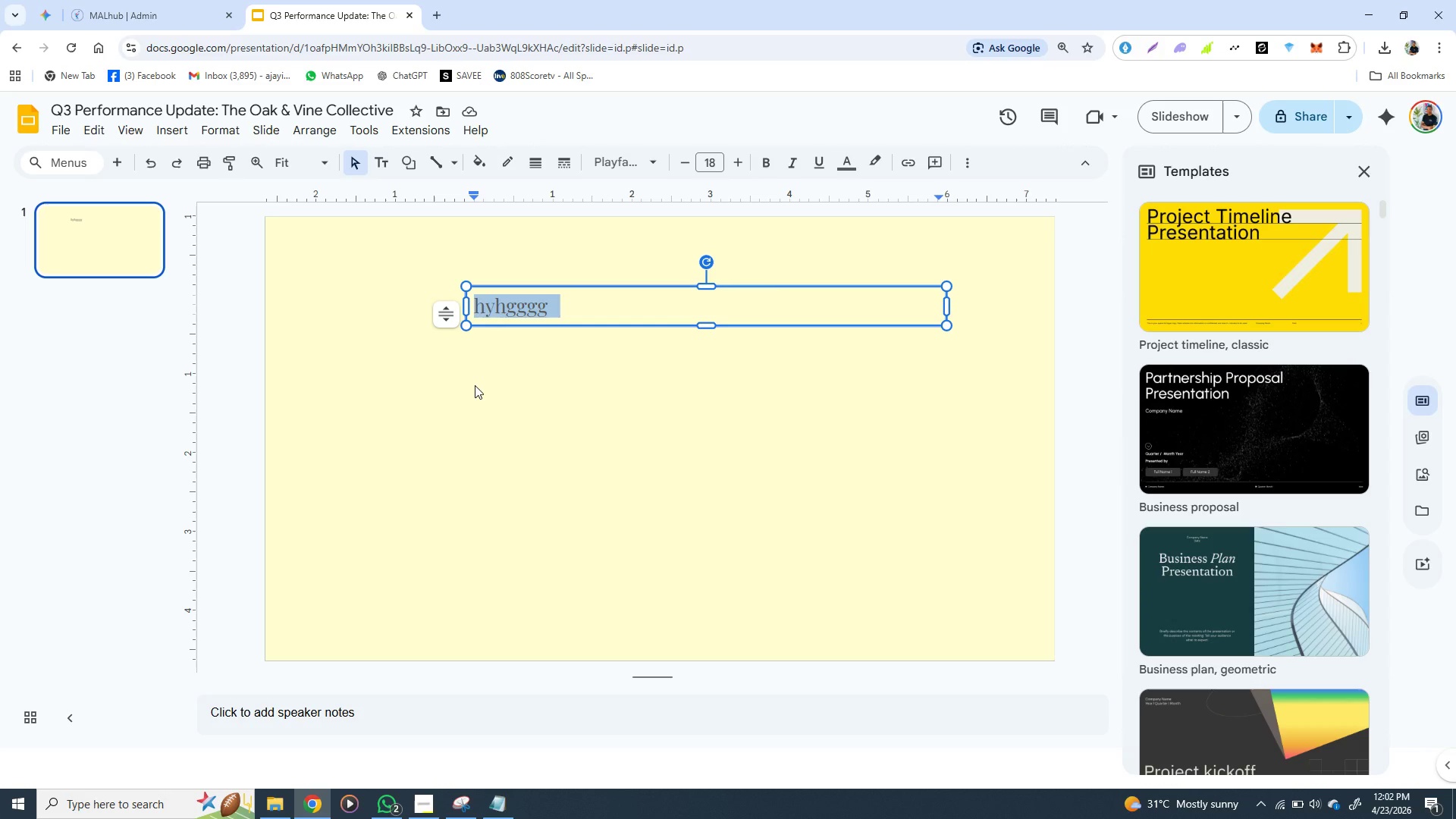 
wait(18.77)
 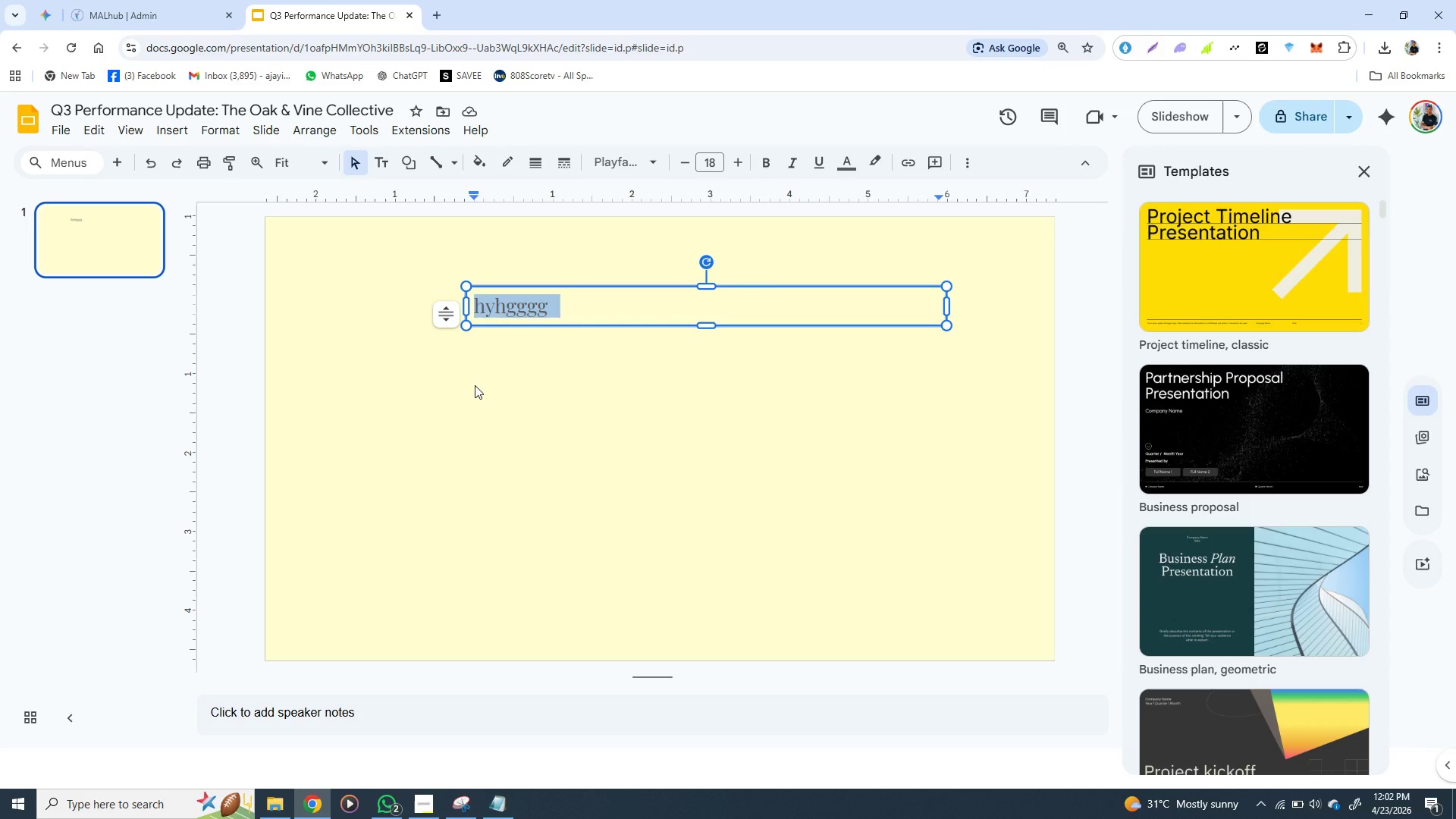 
left_click([452, 256])
 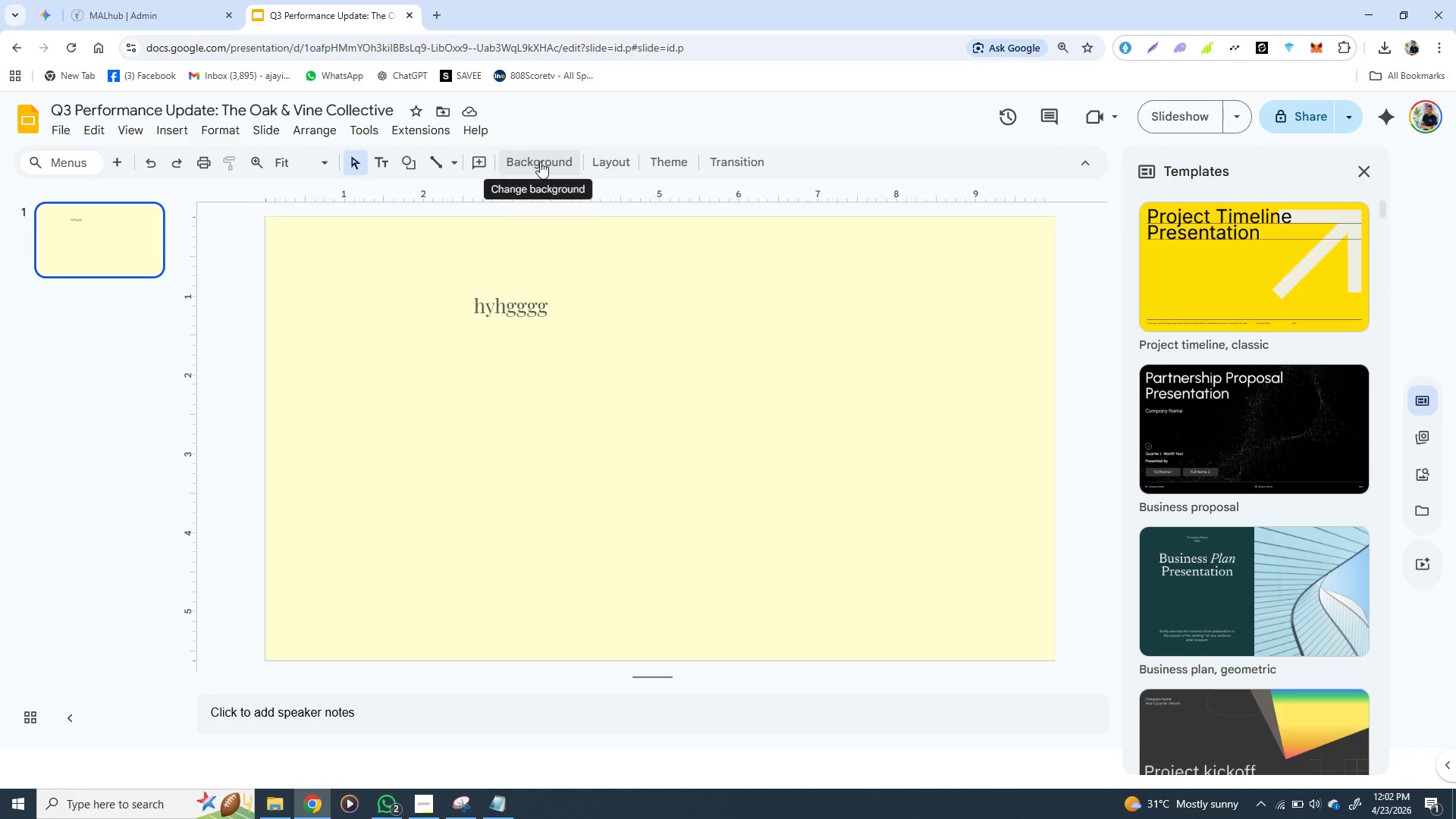 
left_click([540, 162])
 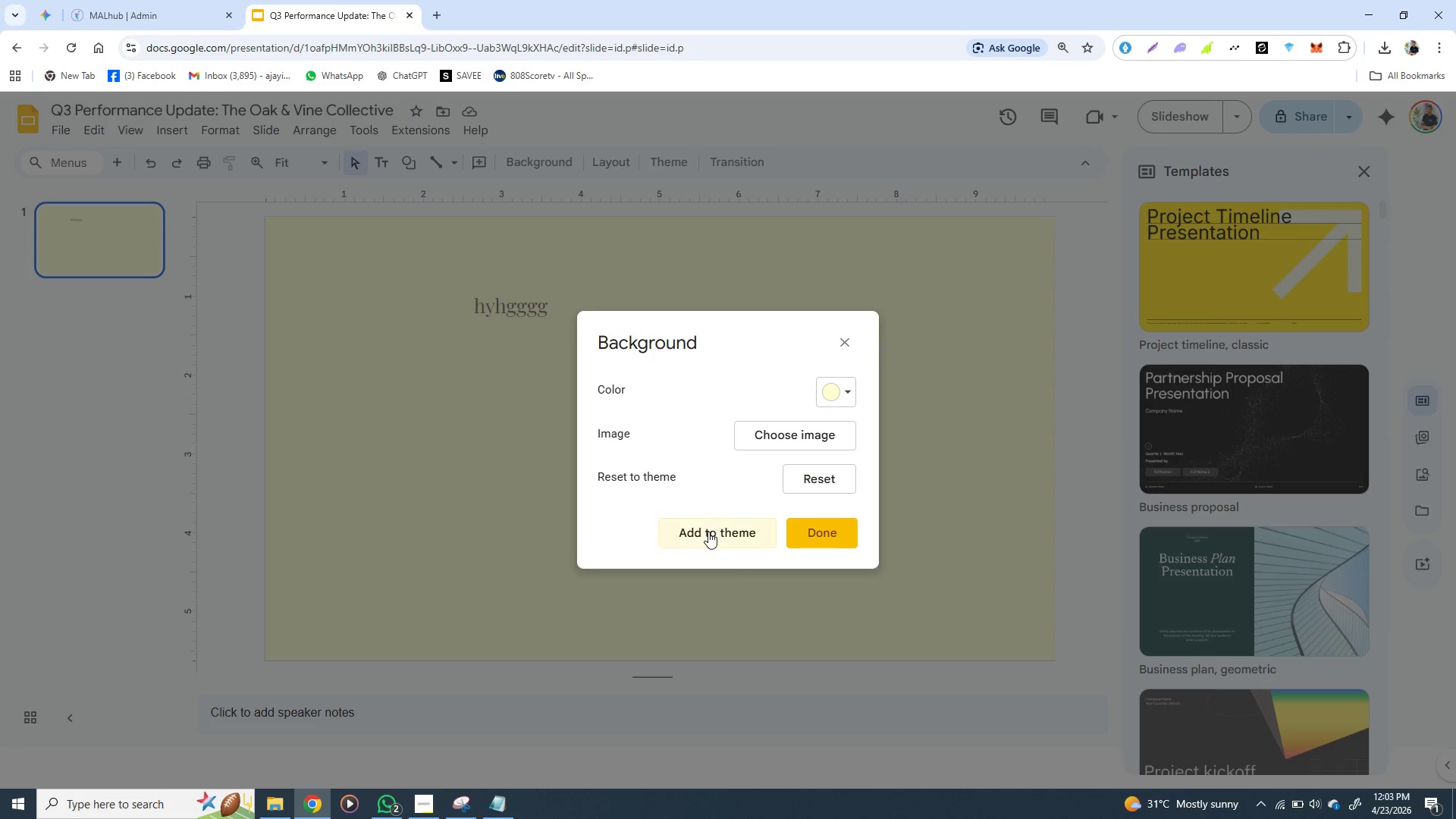 
wait(6.52)
 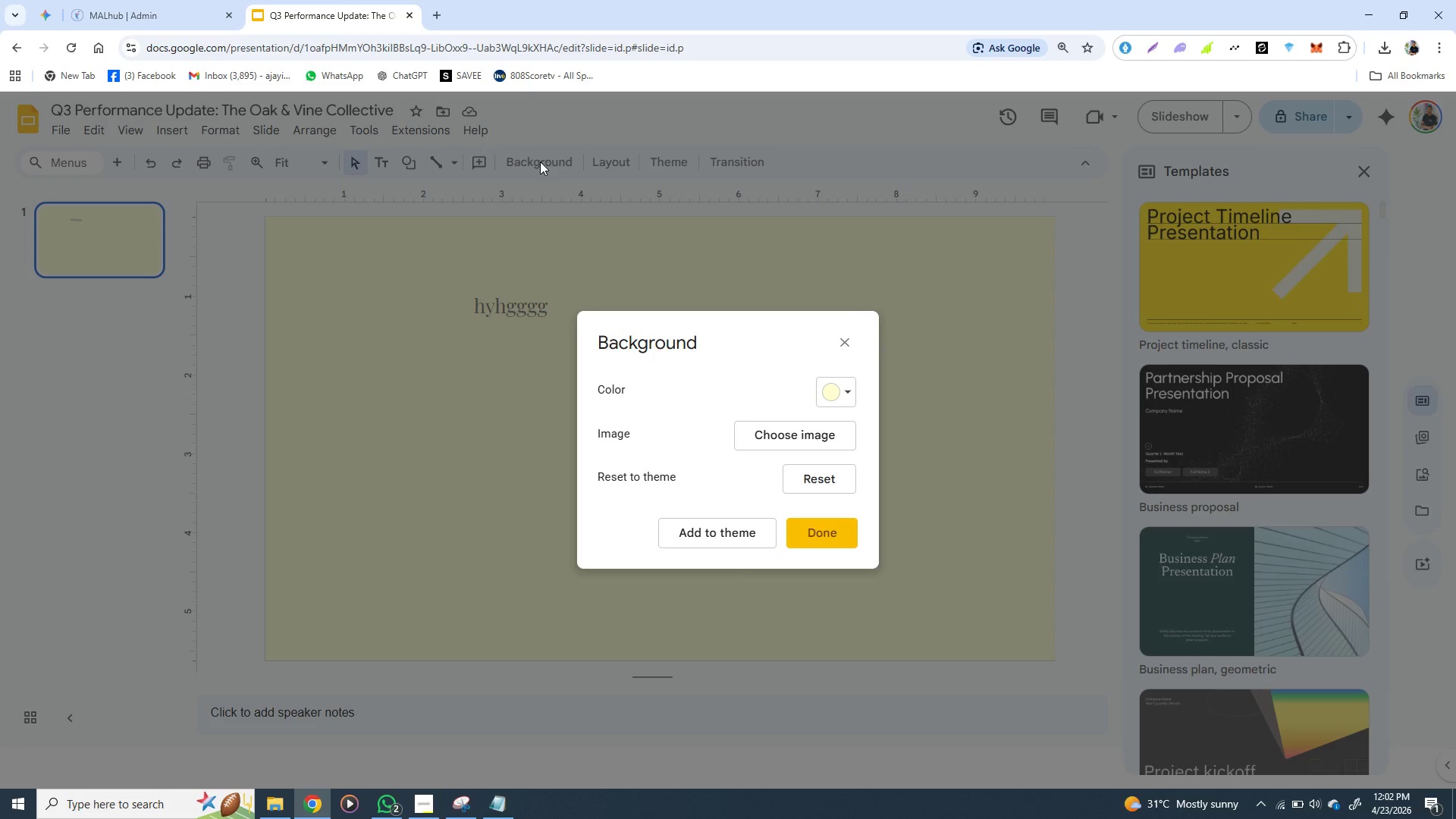 
left_click([708, 532])
 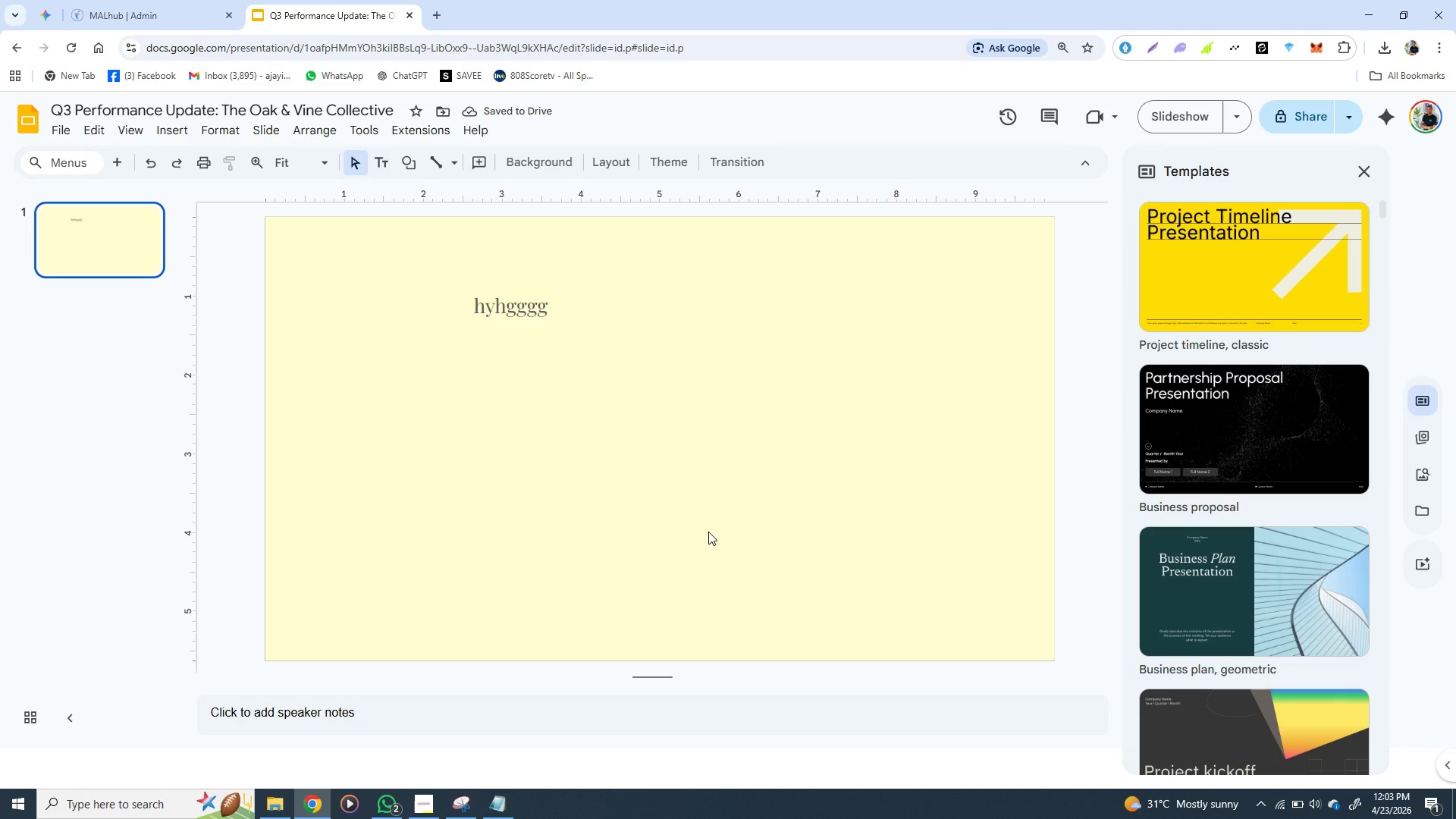 
wait(9.03)
 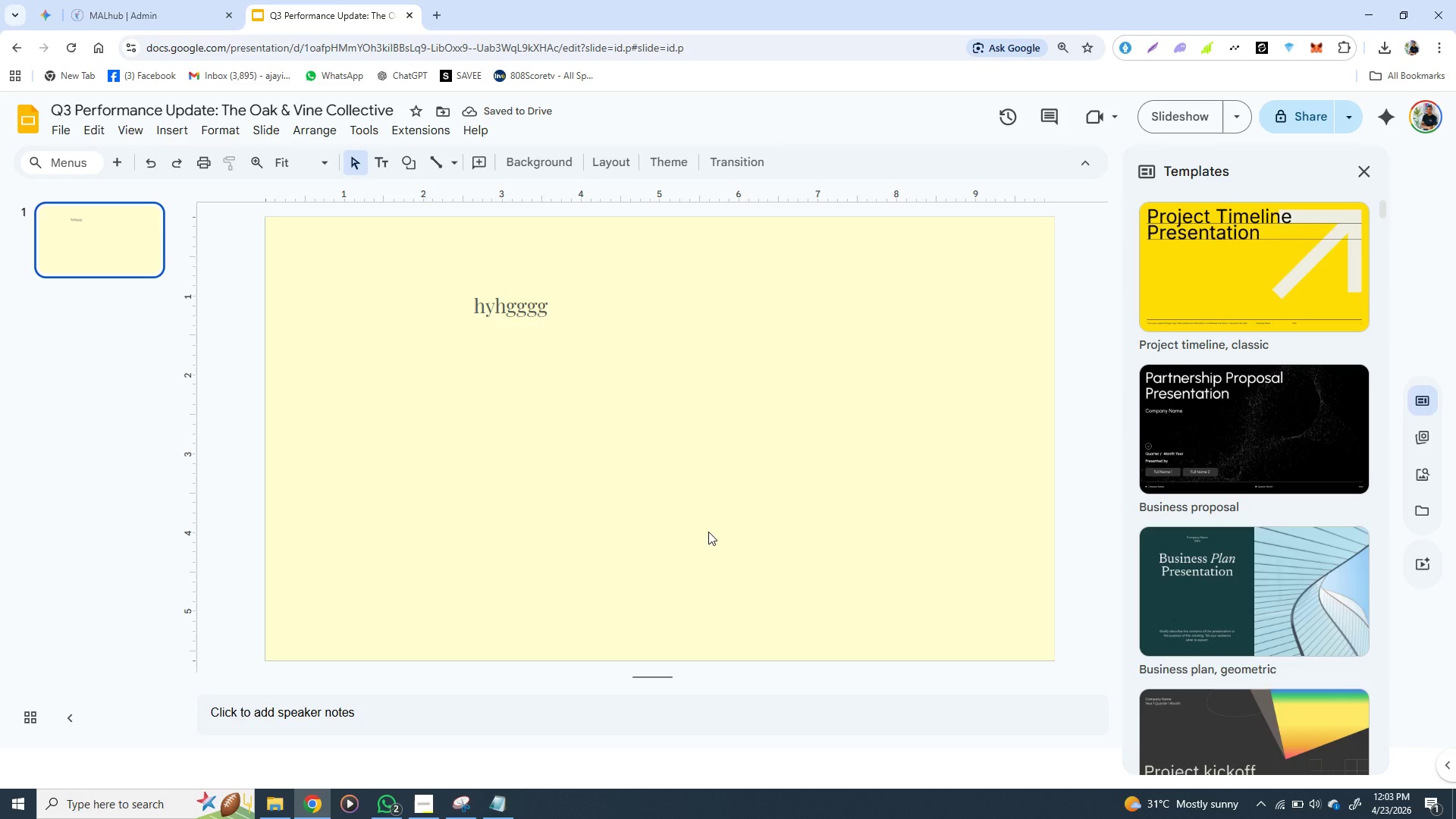 
double_click([522, 303])
 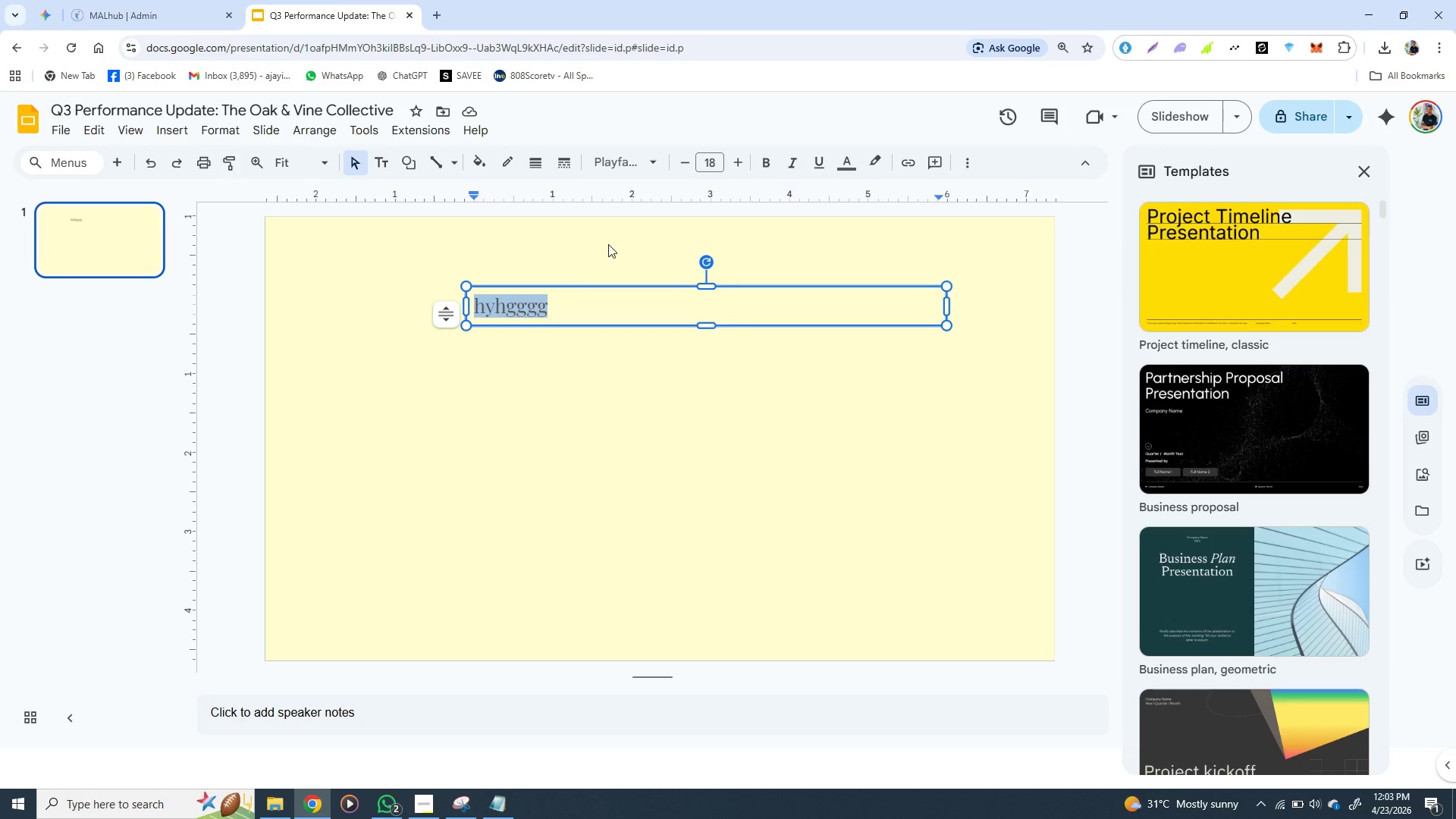 
wait(5.56)
 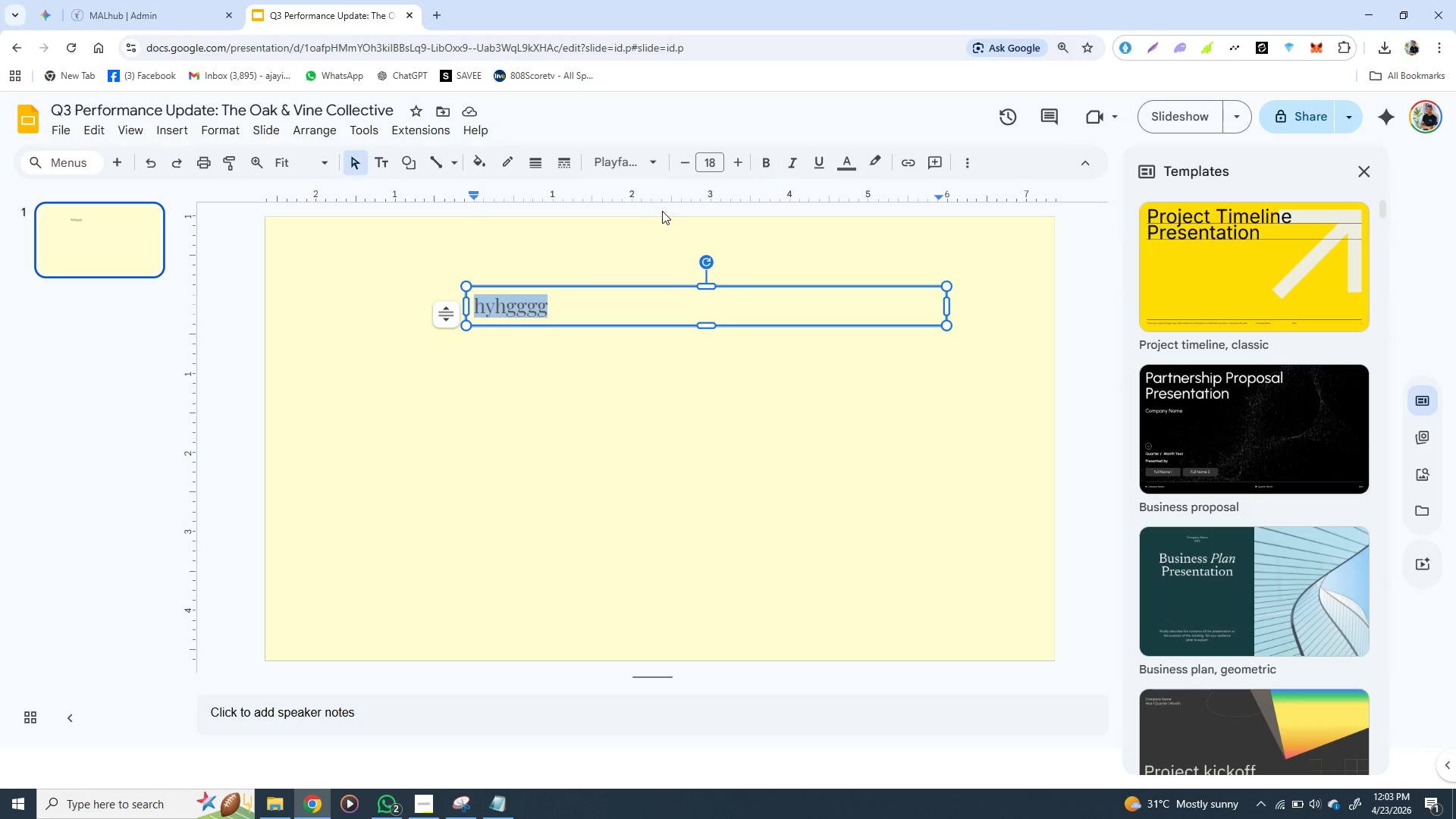 
left_click([714, 168])
 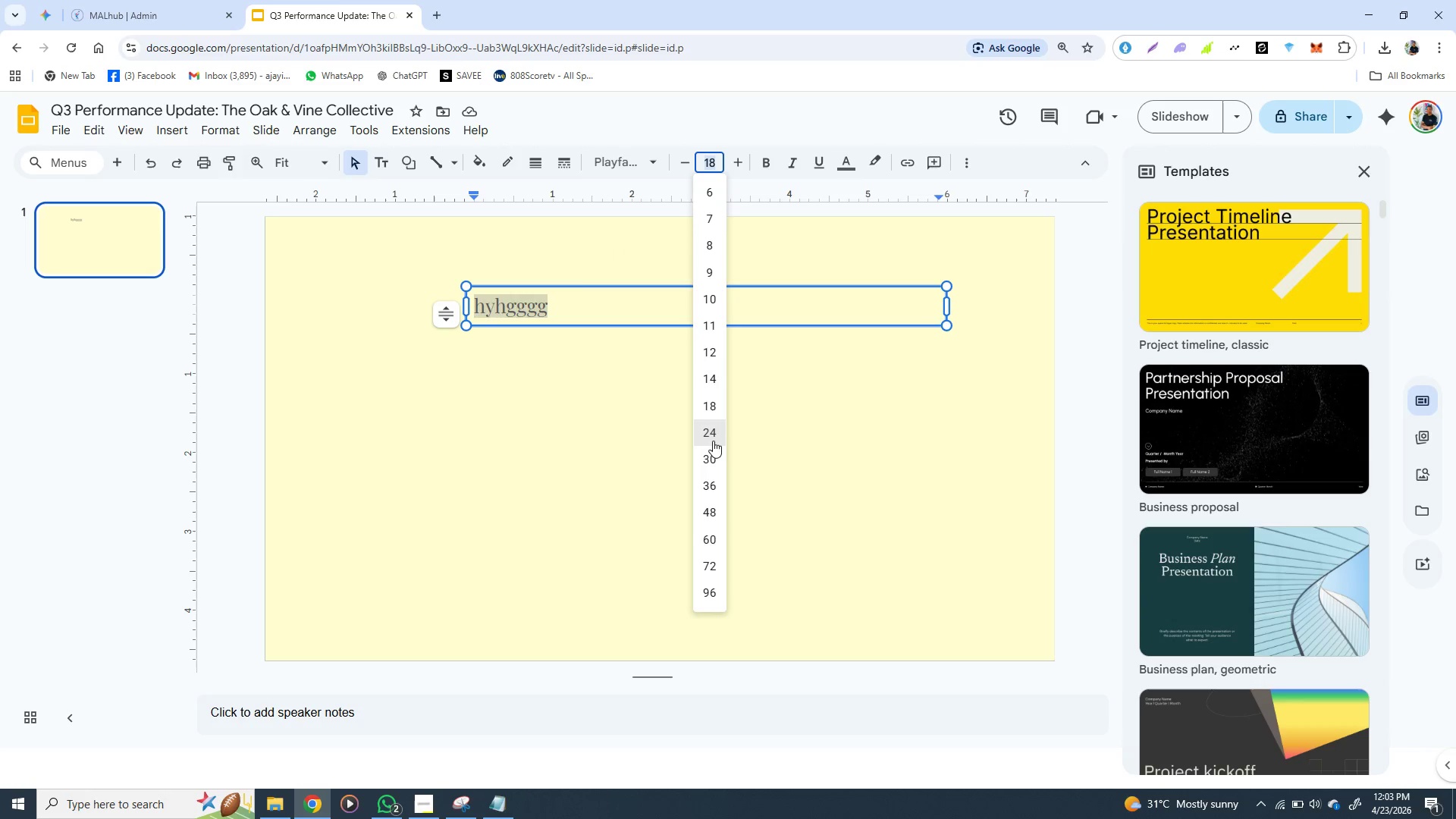 
left_click([712, 431])
 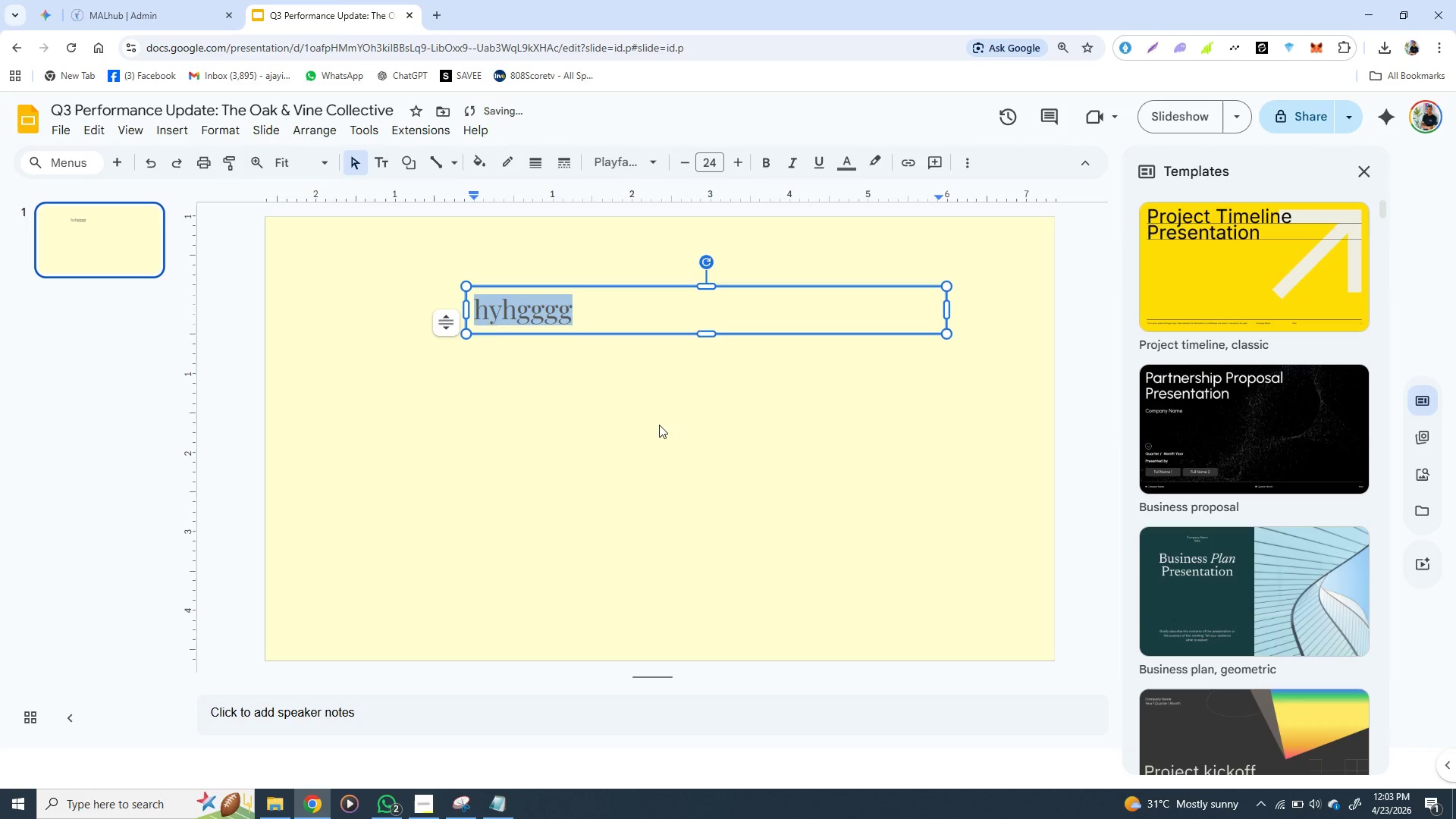 
left_click([657, 424])
 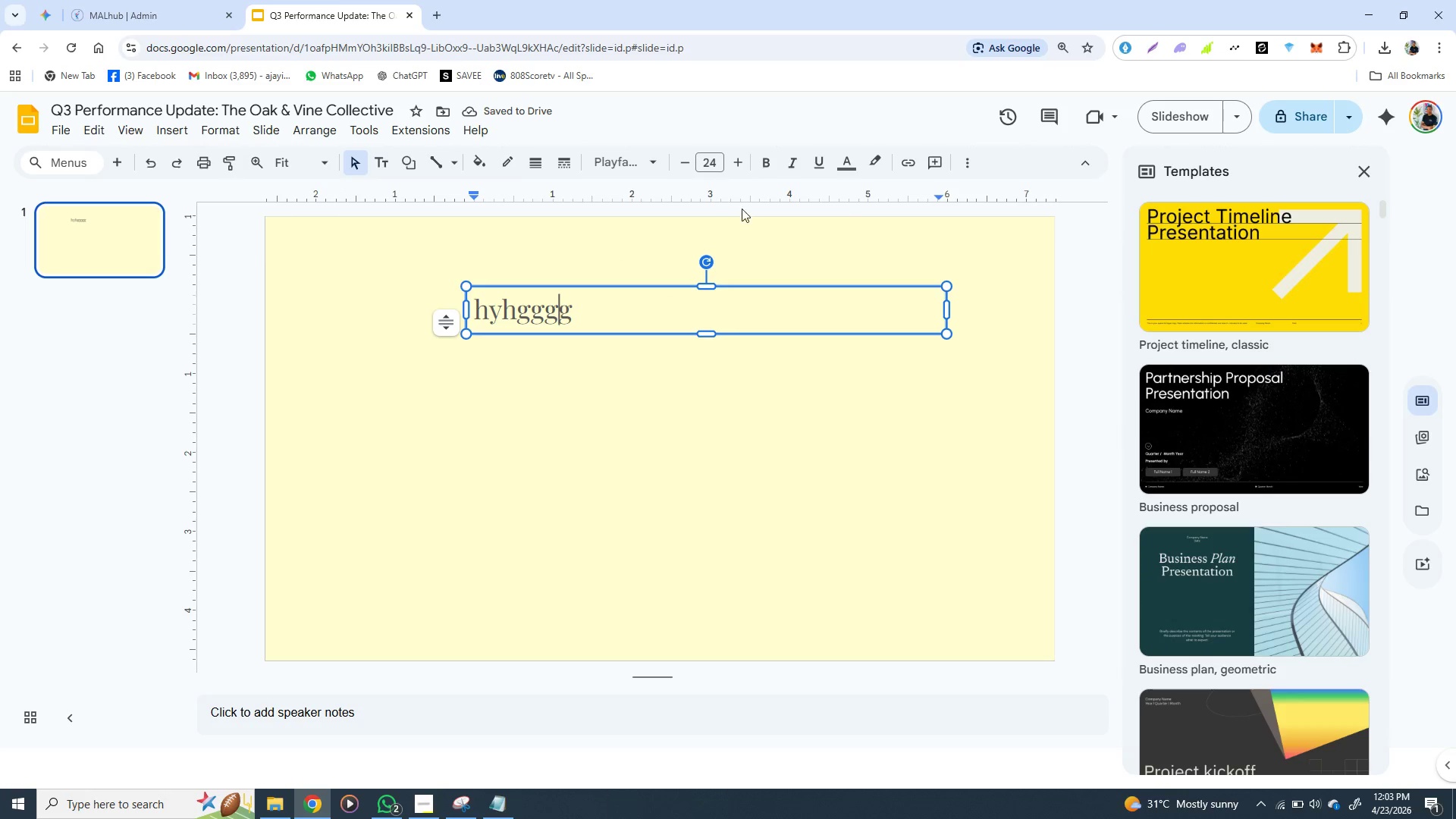 
left_click([766, 166])
 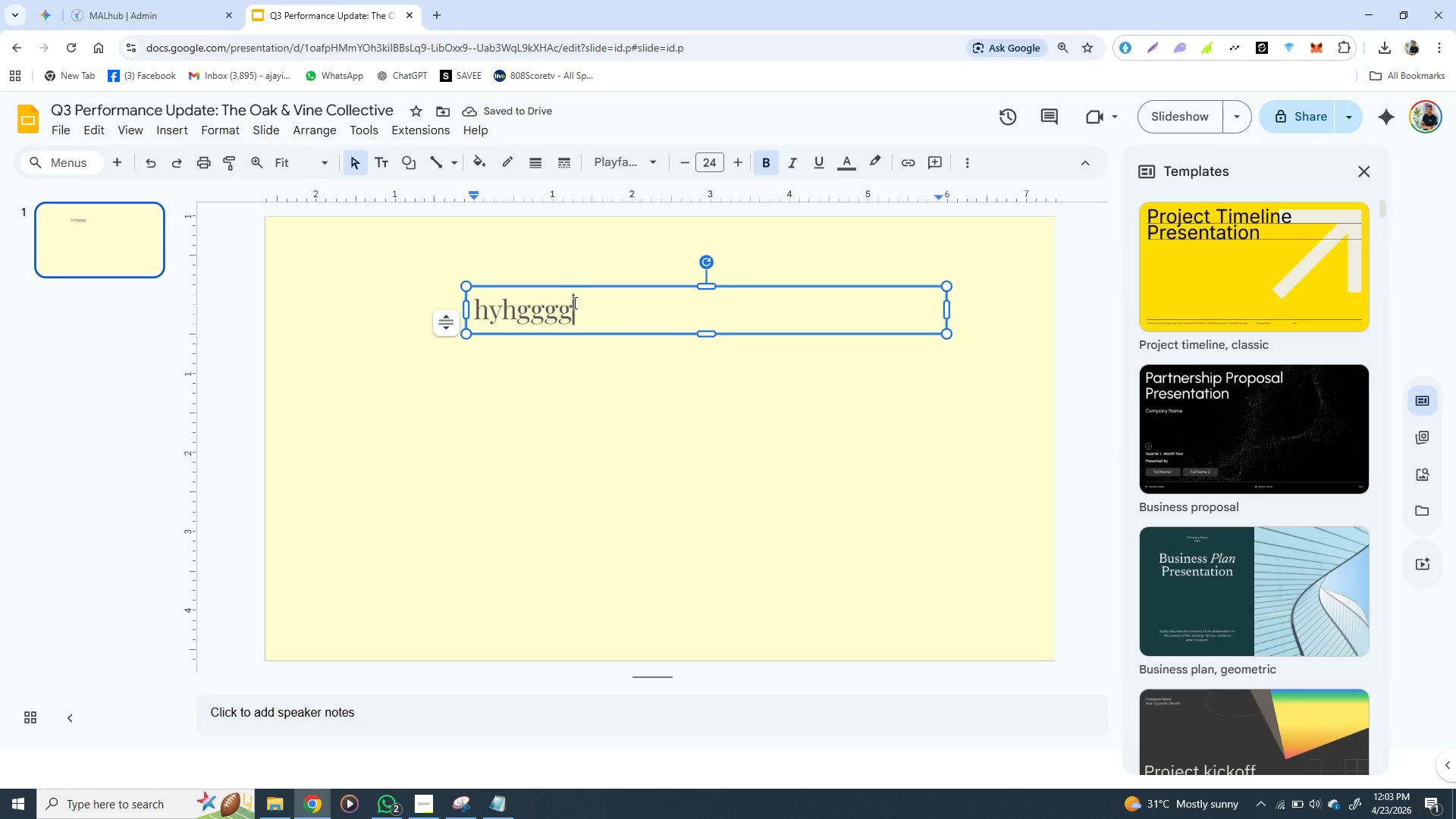 
triple_click([575, 303])
 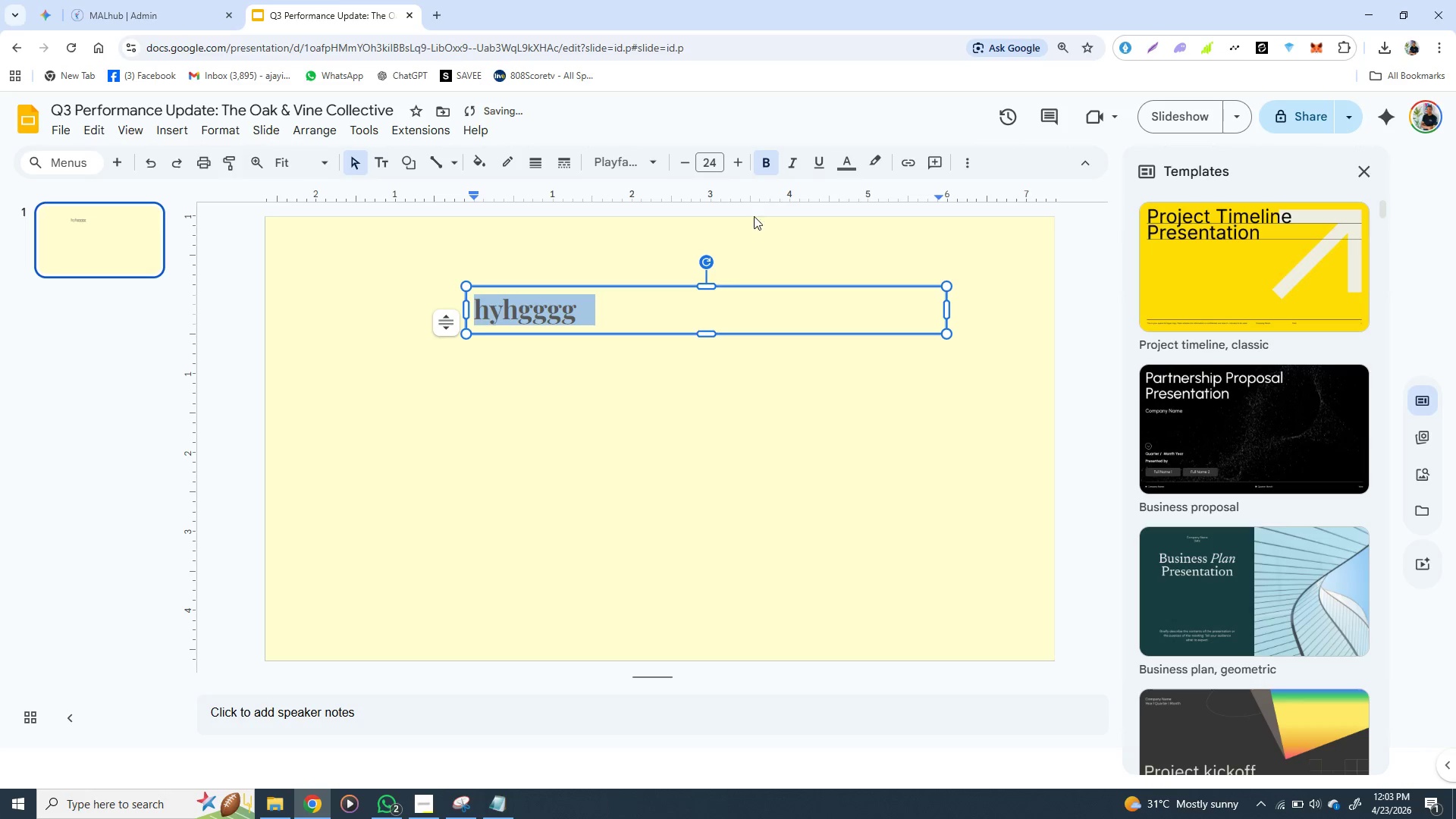 
left_click([721, 441])
 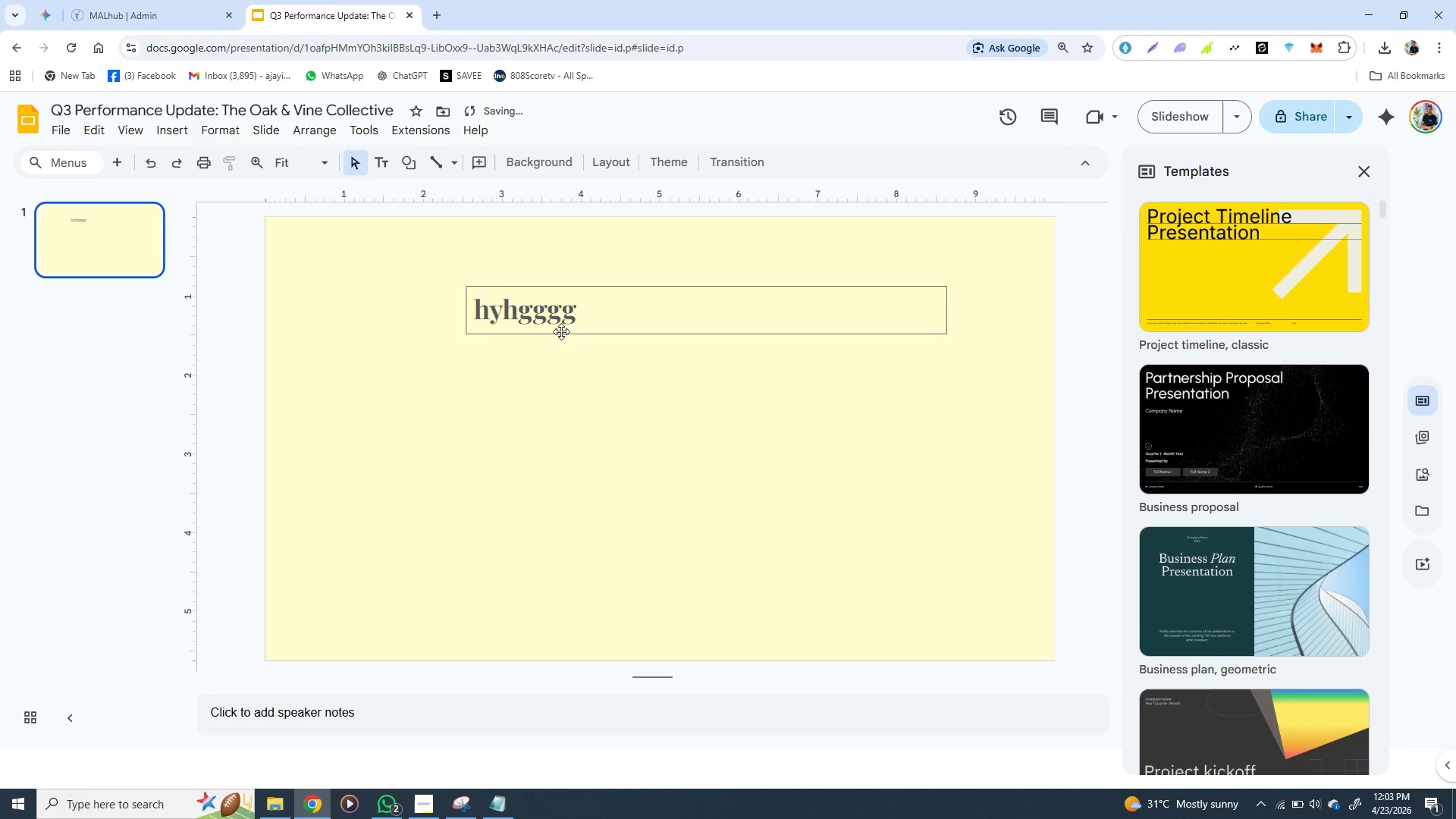 
left_click([551, 322])
 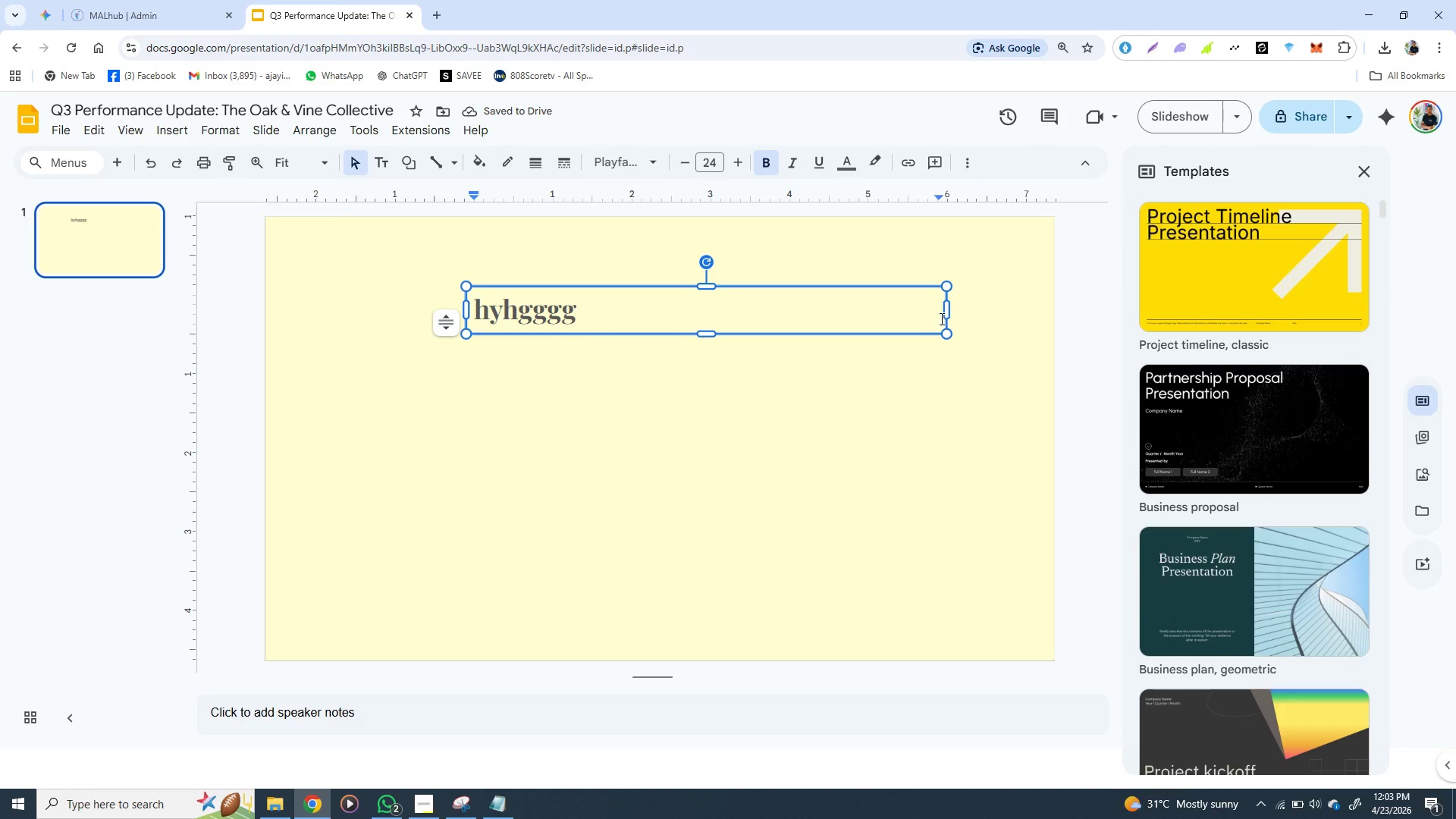 
left_click_drag(start_coordinate=[948, 309], to_coordinate=[641, 304])
 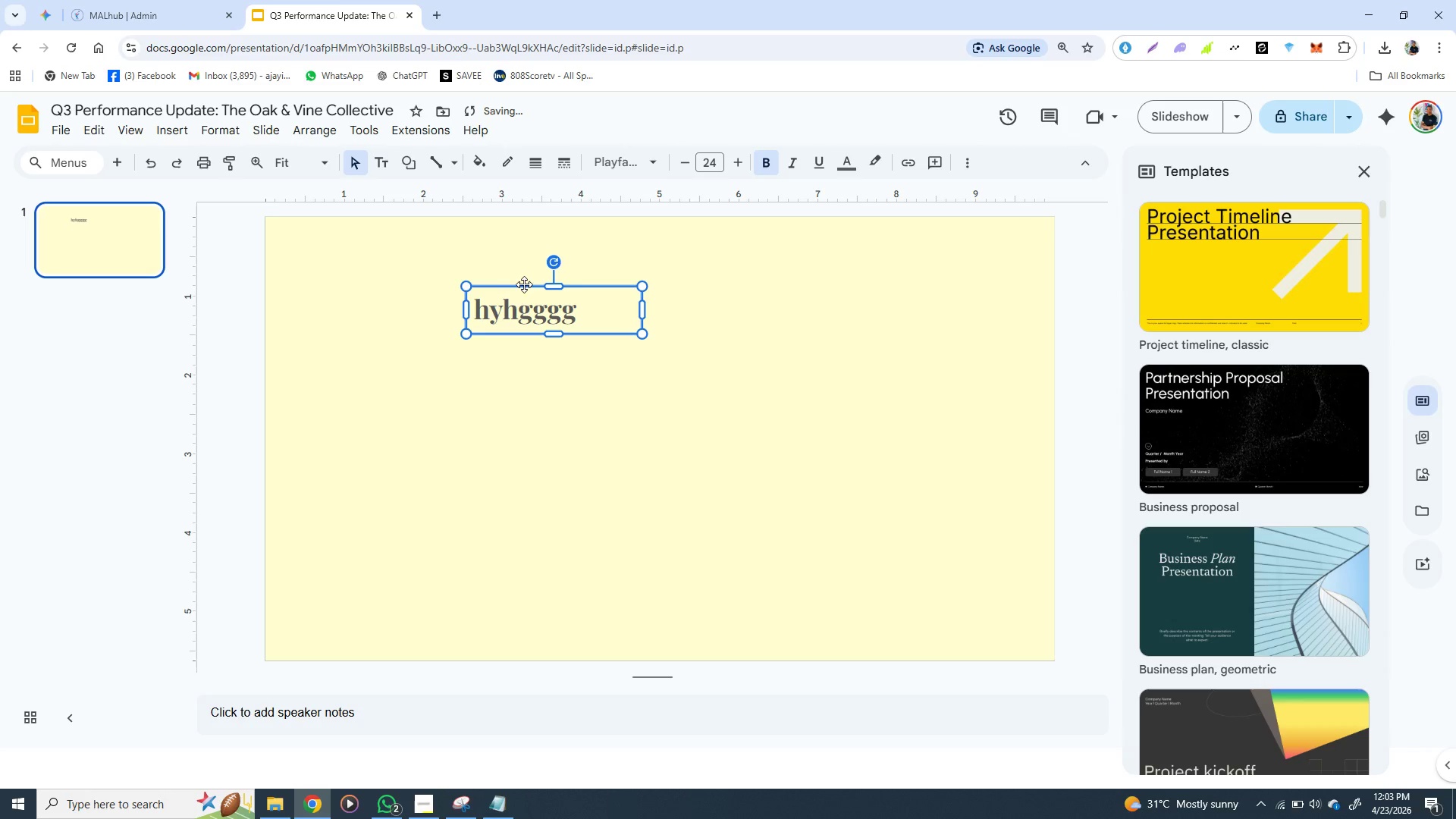 
left_click_drag(start_coordinate=[524, 284], to_coordinate=[399, 587])
 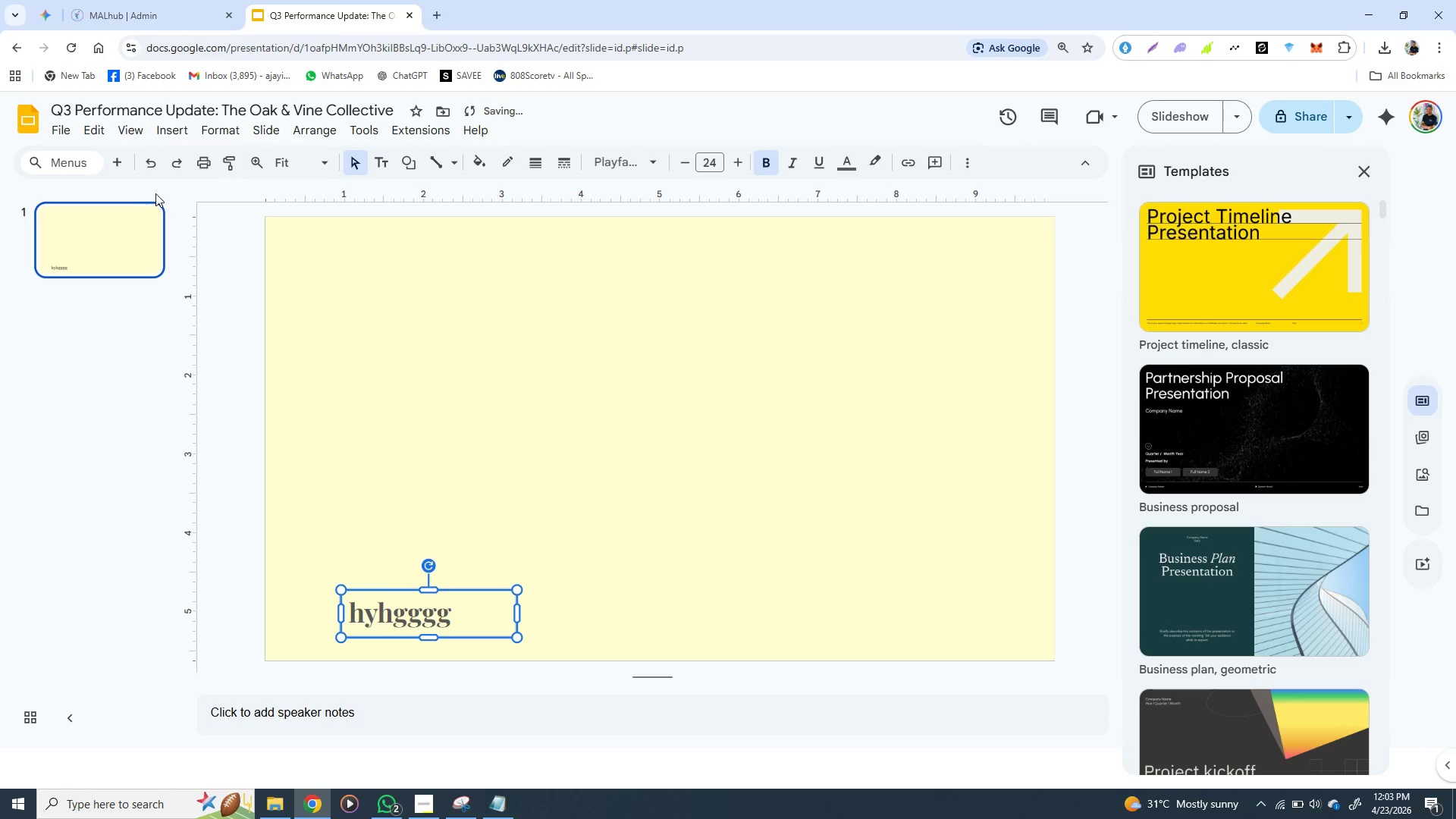 
left_click([184, 130])
 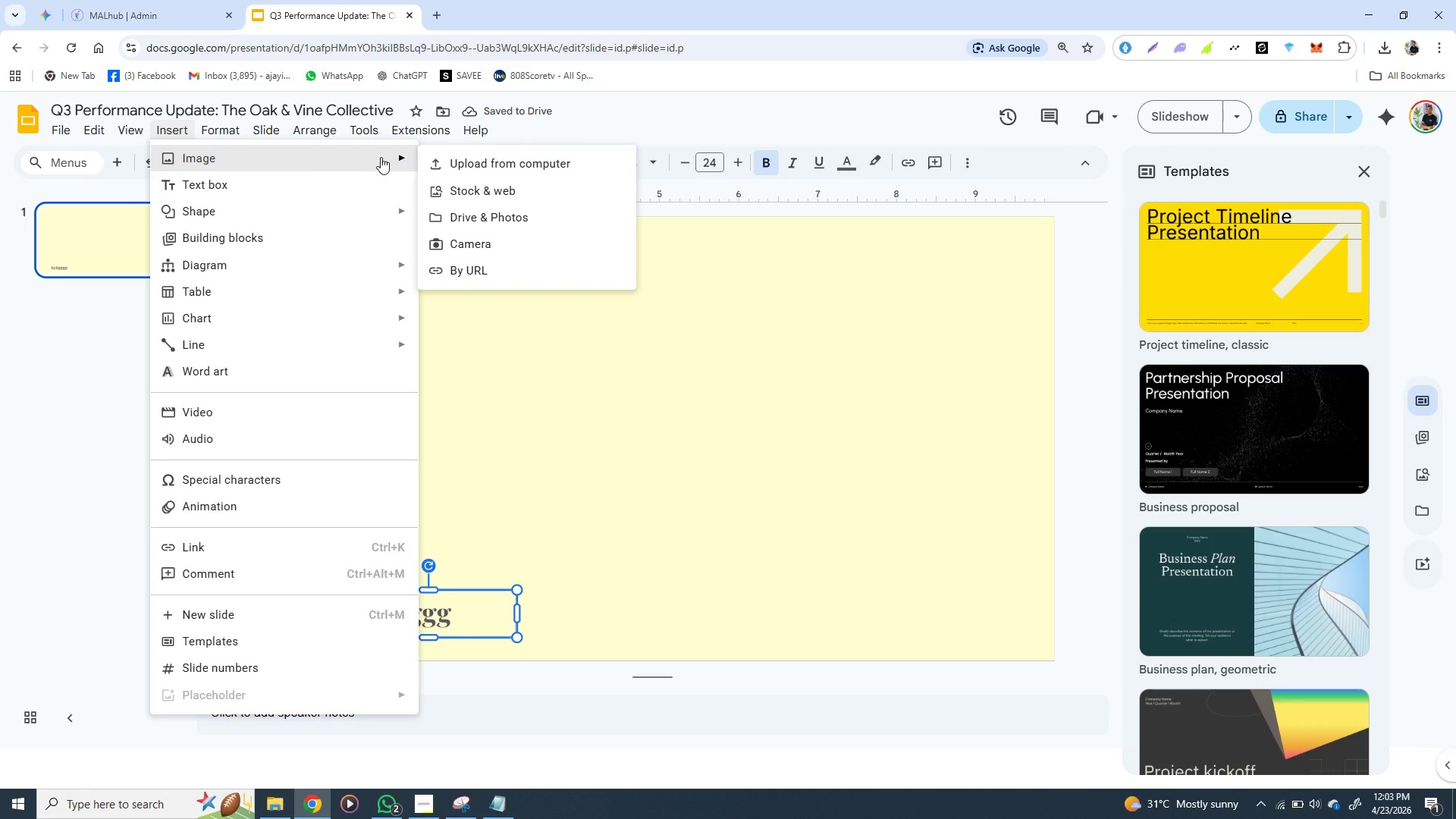 
left_click([468, 160])
 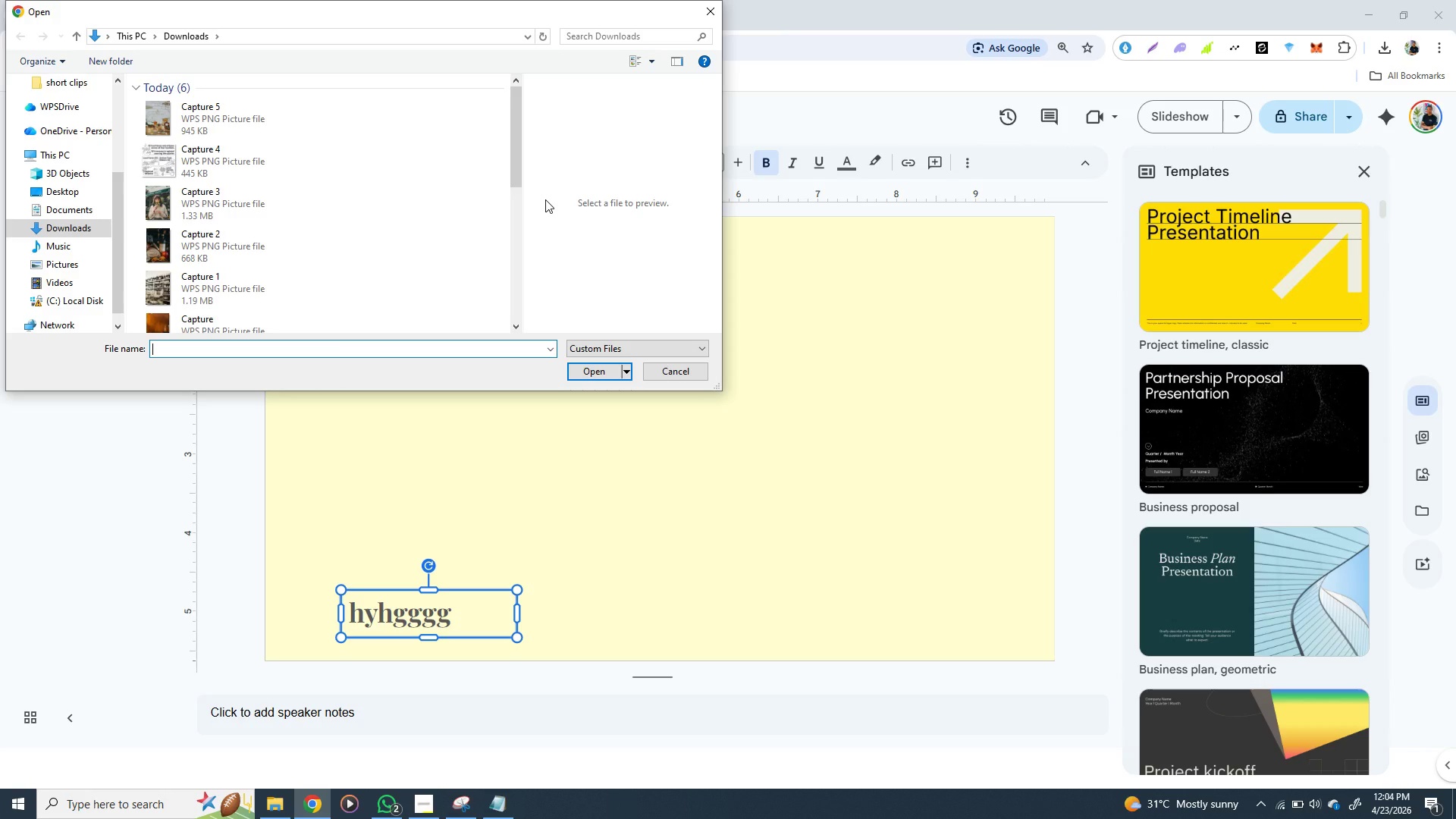 
wait(15.52)
 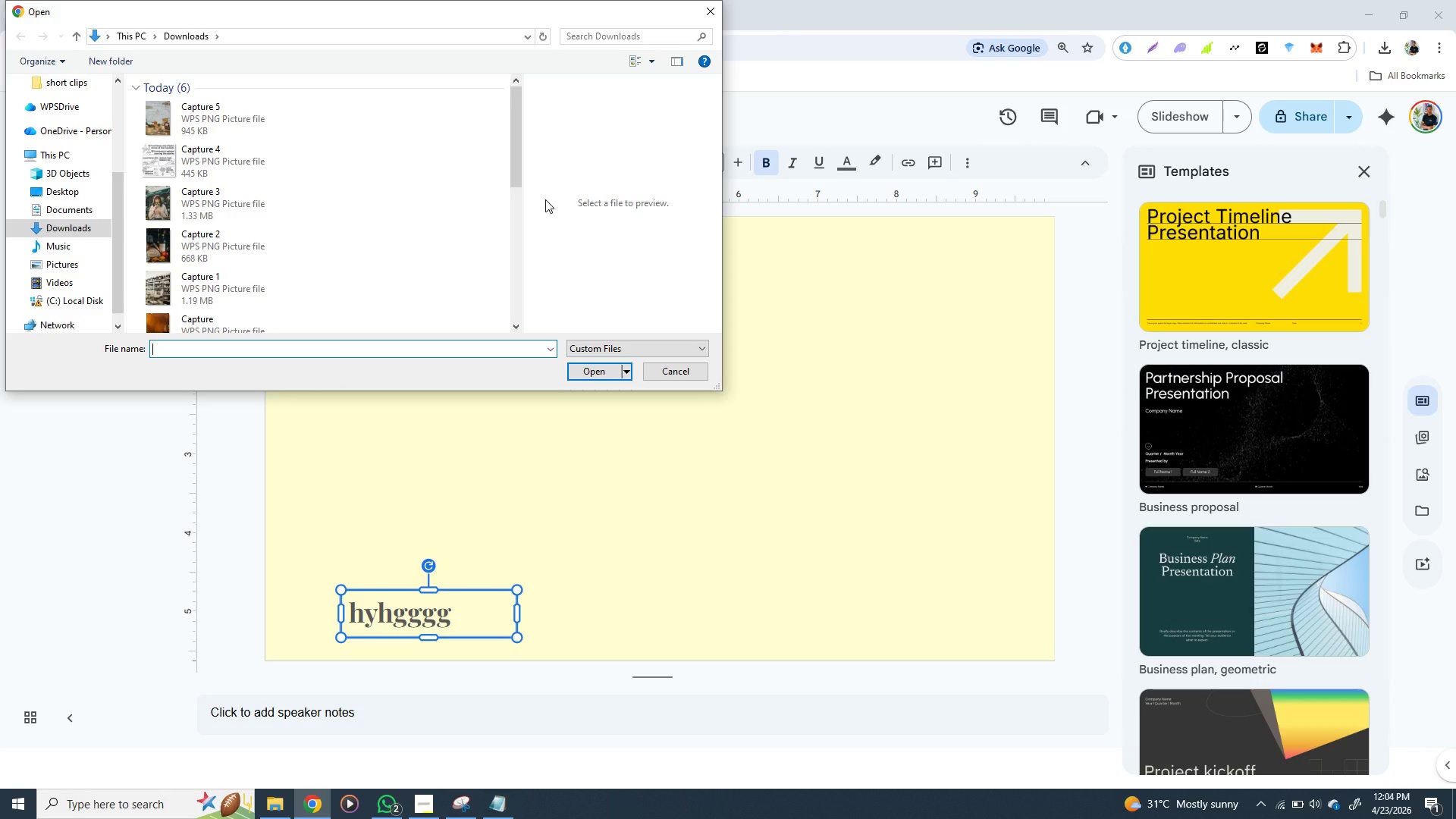 
left_click([218, 322])
 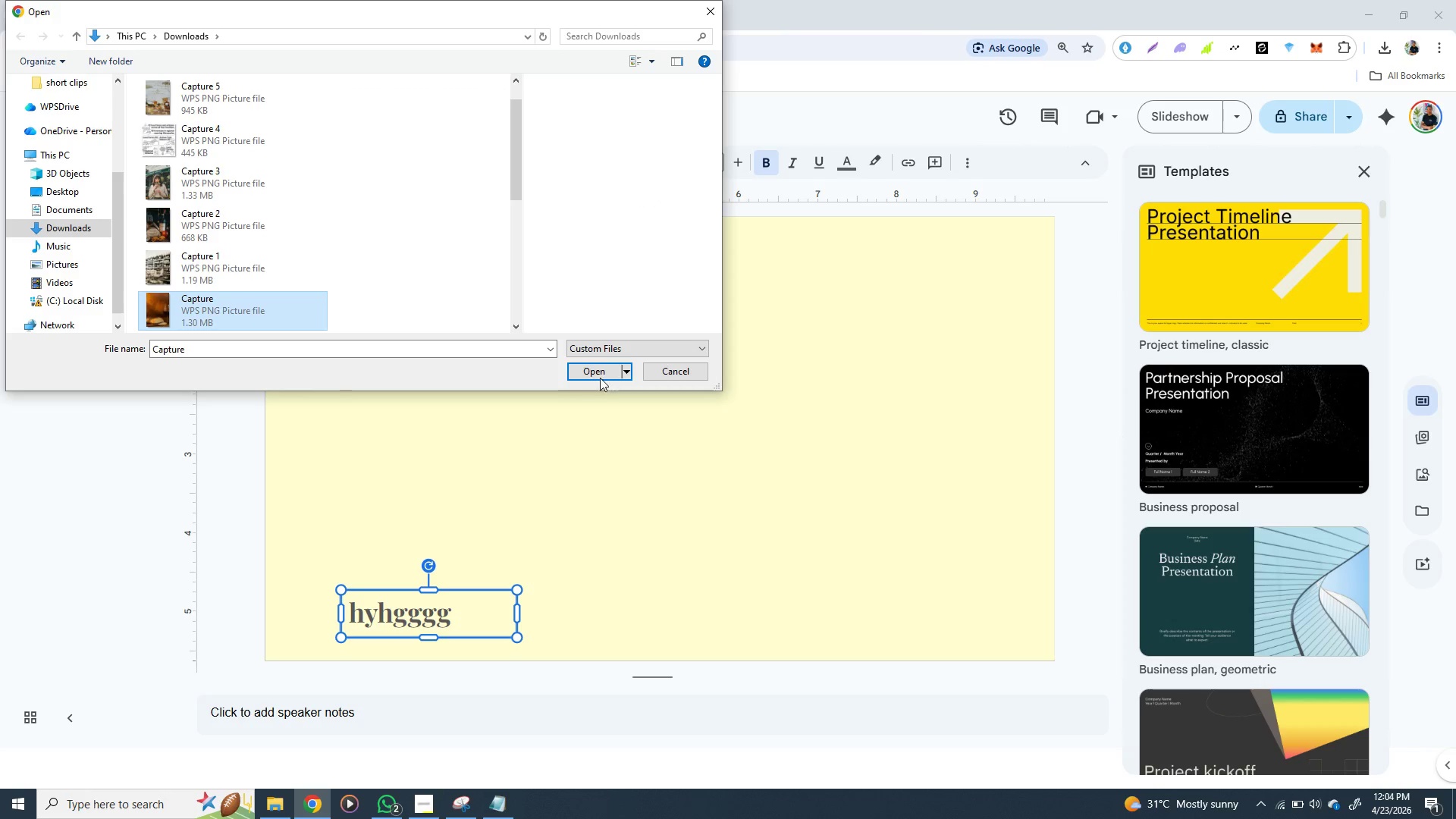 
left_click([599, 373])
 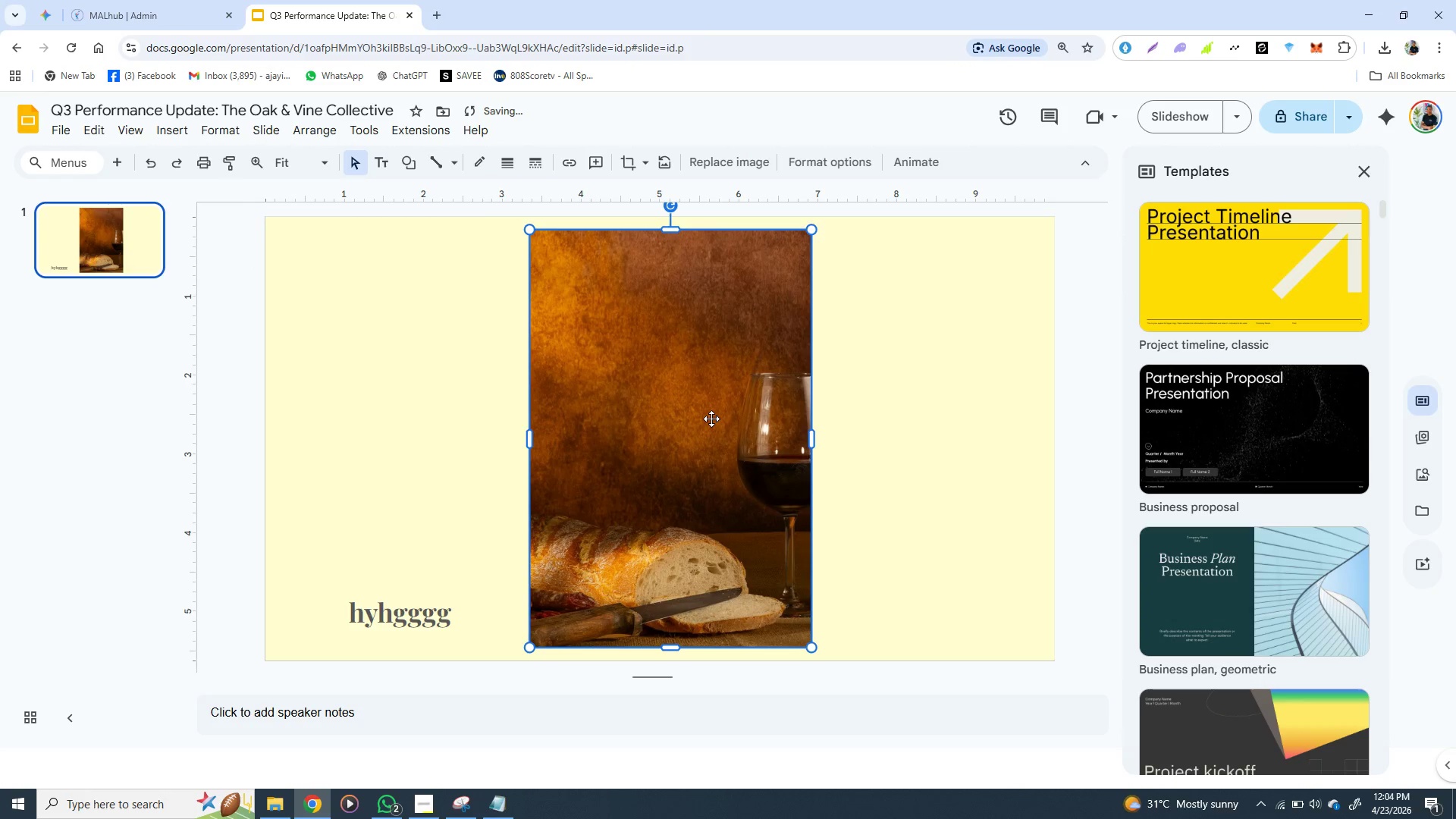 
wait(7.78)
 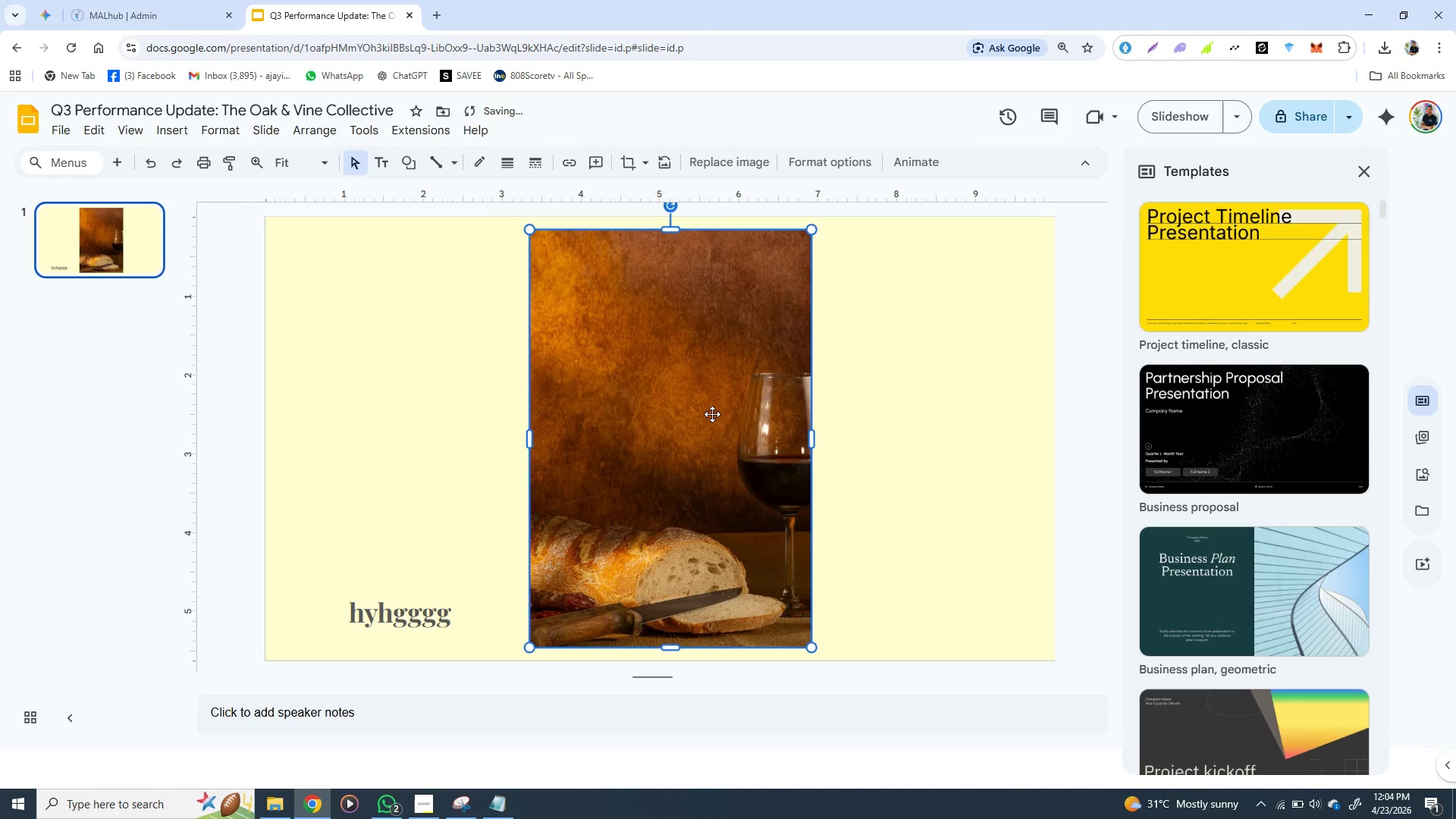 
left_click_drag(start_coordinate=[698, 435], to_coordinate=[940, 420])
 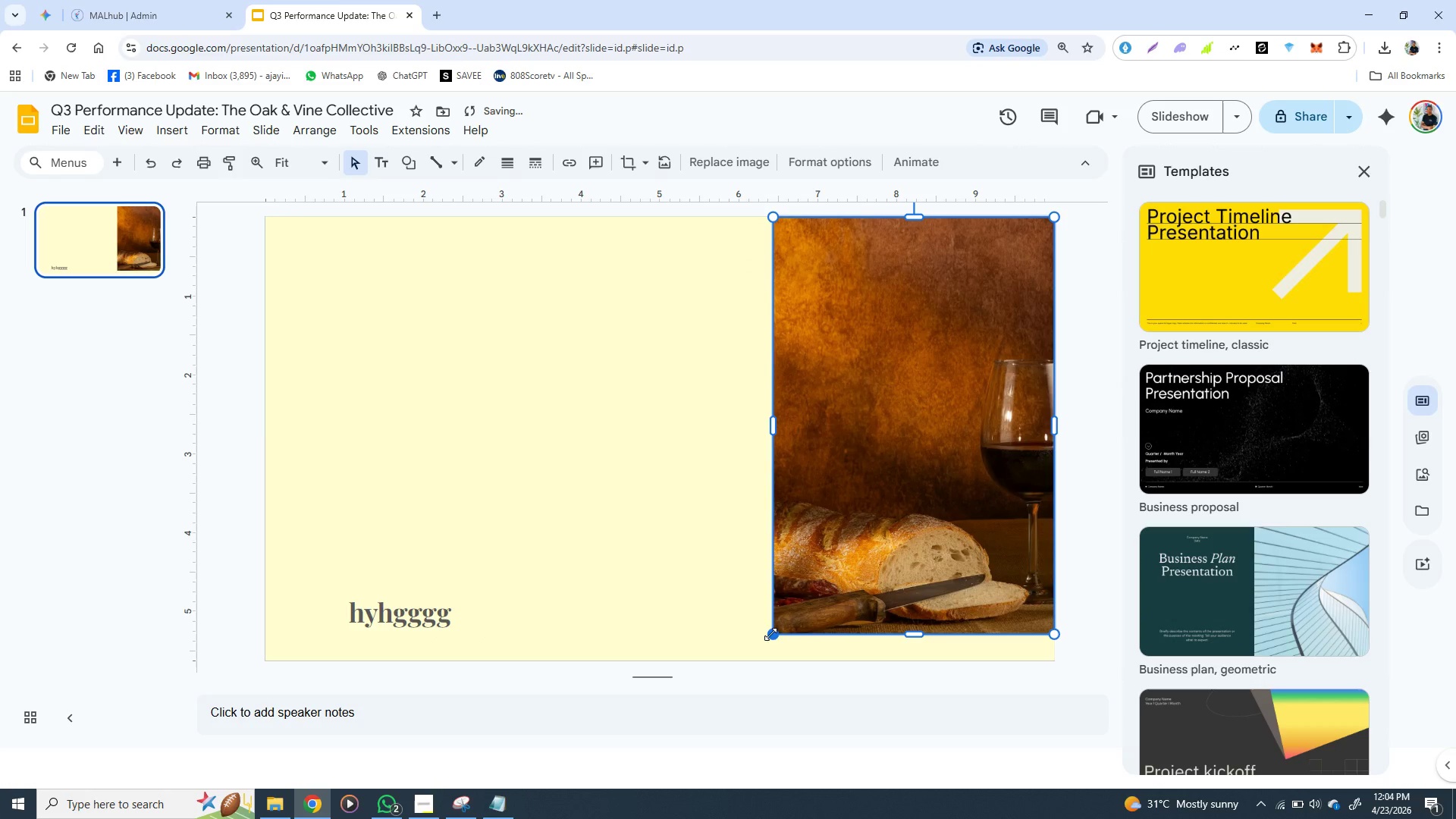 
hold_key(key=ShiftLeft, duration=1.22)
left_click_drag(start_coordinate=[777, 629], to_coordinate=[782, 632])
 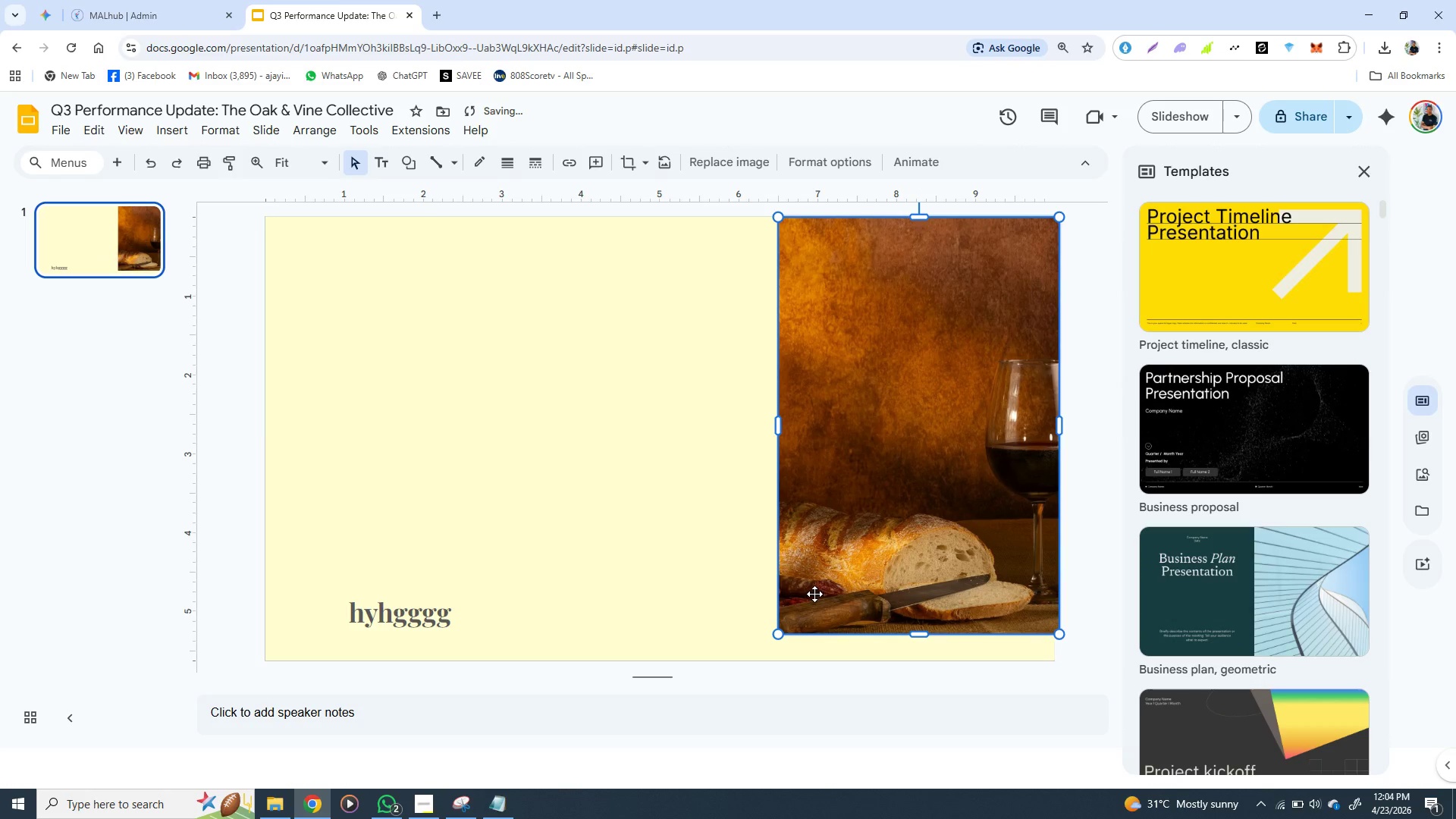 
key(Control+Z)
 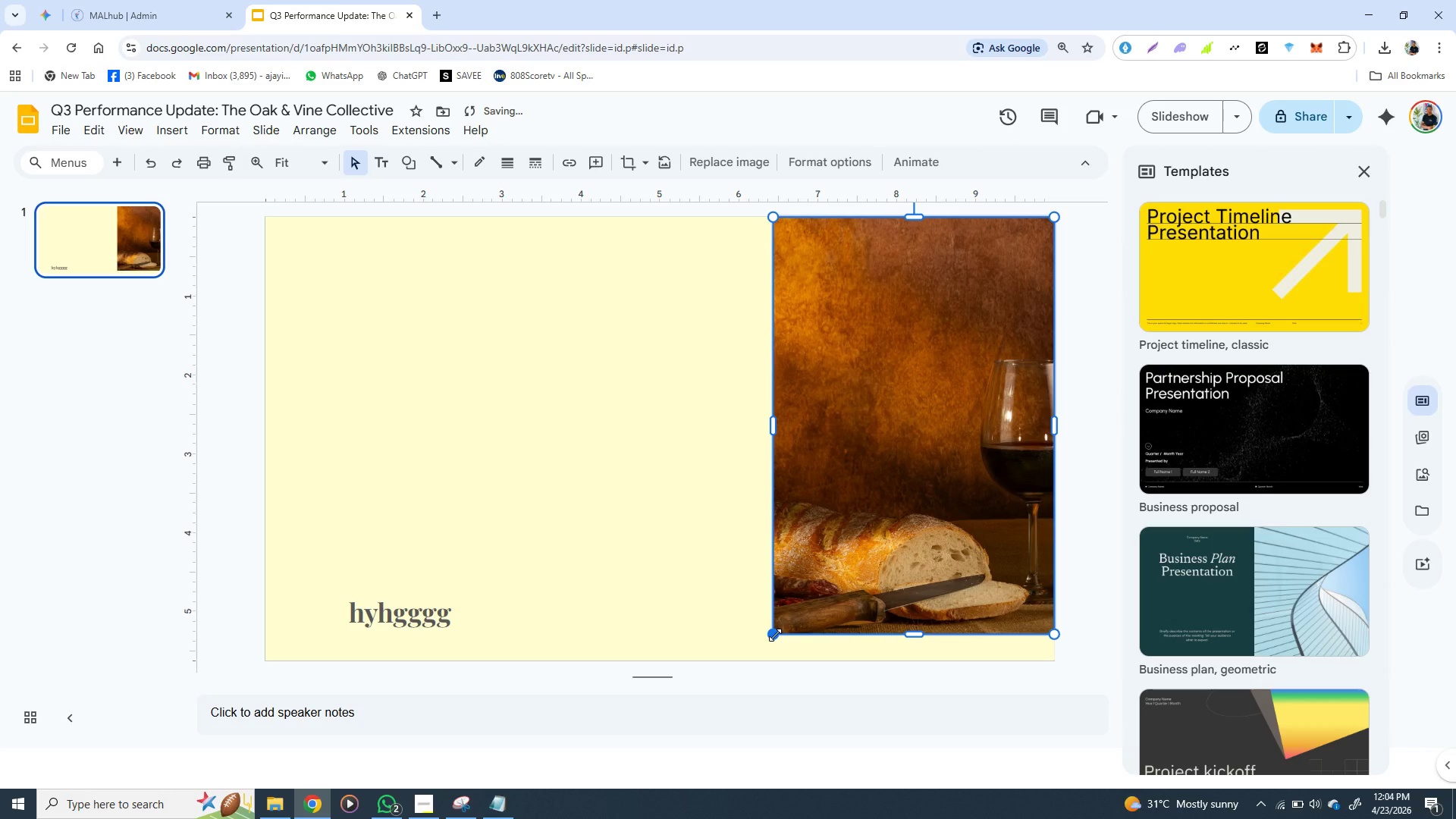 
left_click_drag(start_coordinate=[775, 634], to_coordinate=[759, 657])
 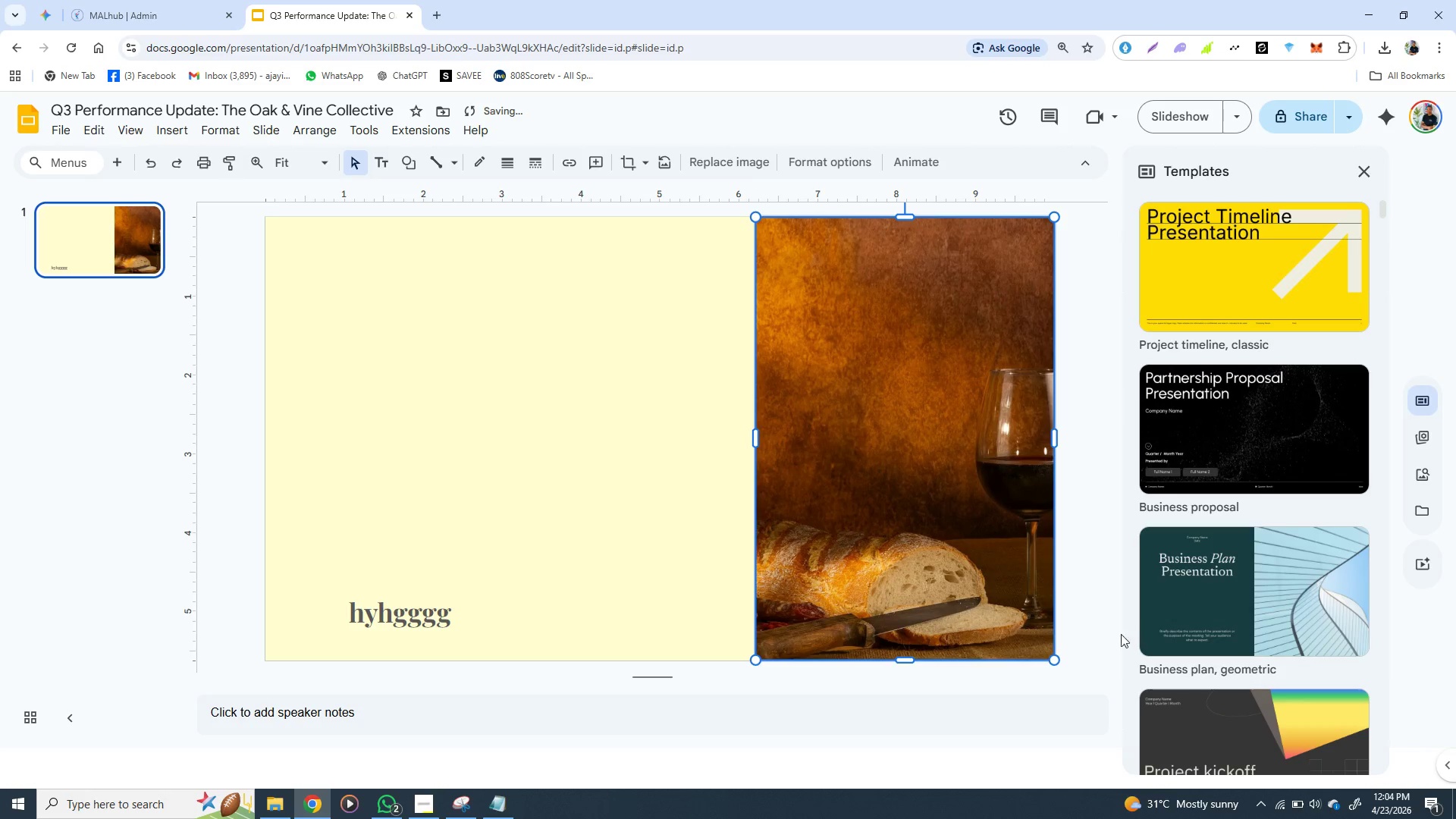 
hold_key(key=ShiftLeft, duration=1.51)
 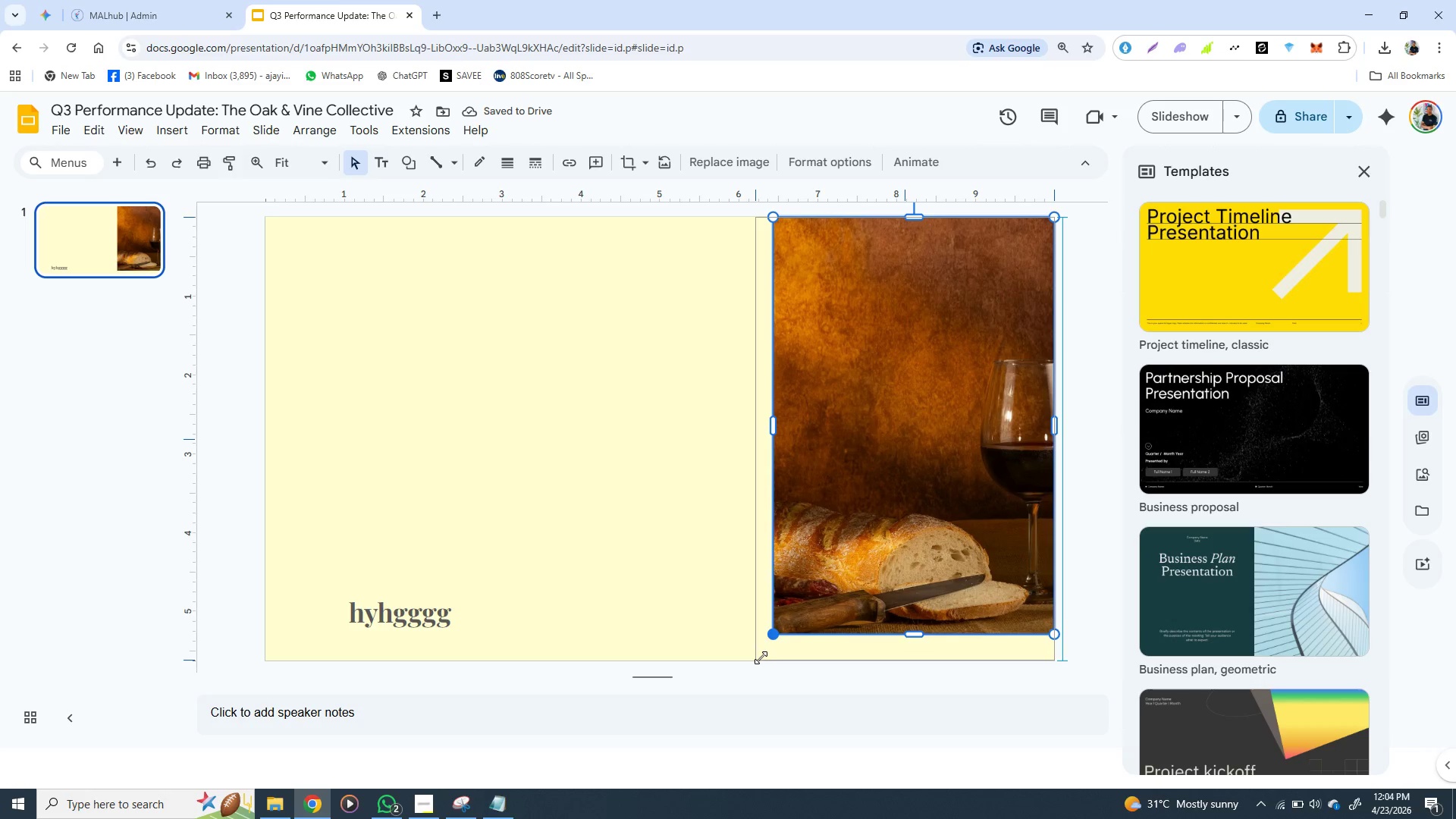 
hold_key(key=ShiftLeft, duration=1.52)
 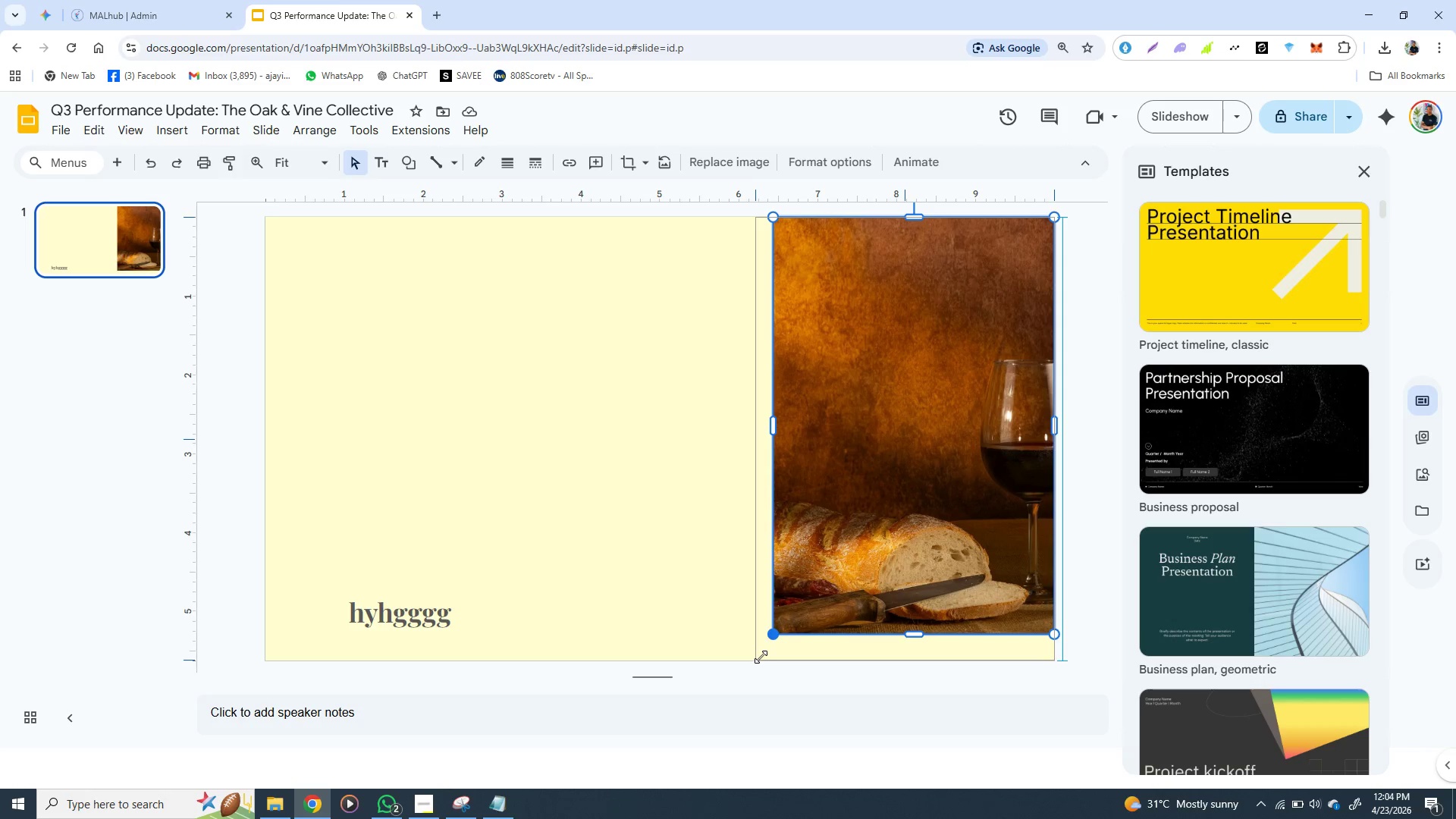 
hold_key(key=ShiftLeft, duration=1.5)
 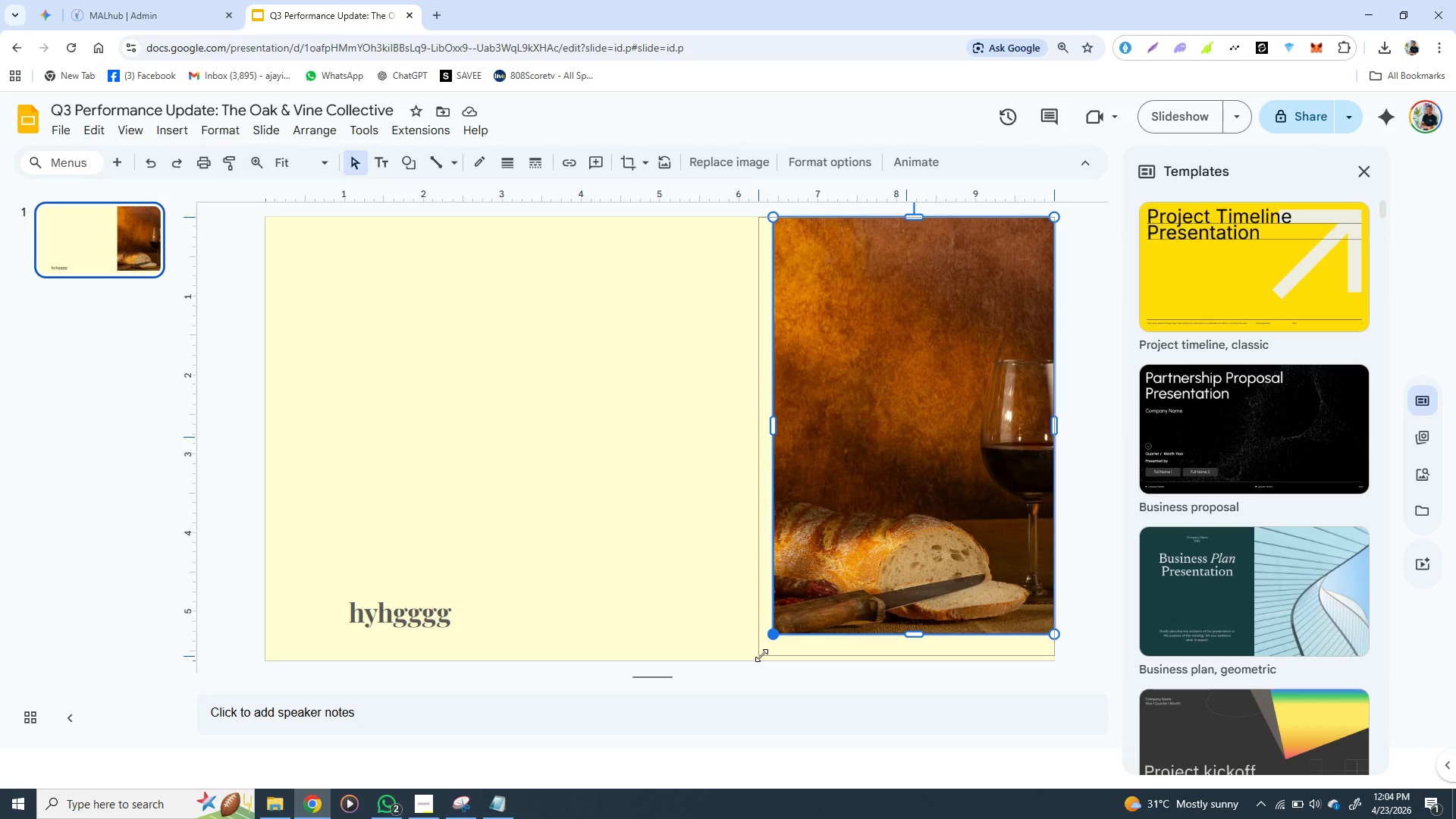 
hold_key(key=ShiftLeft, duration=1.5)
 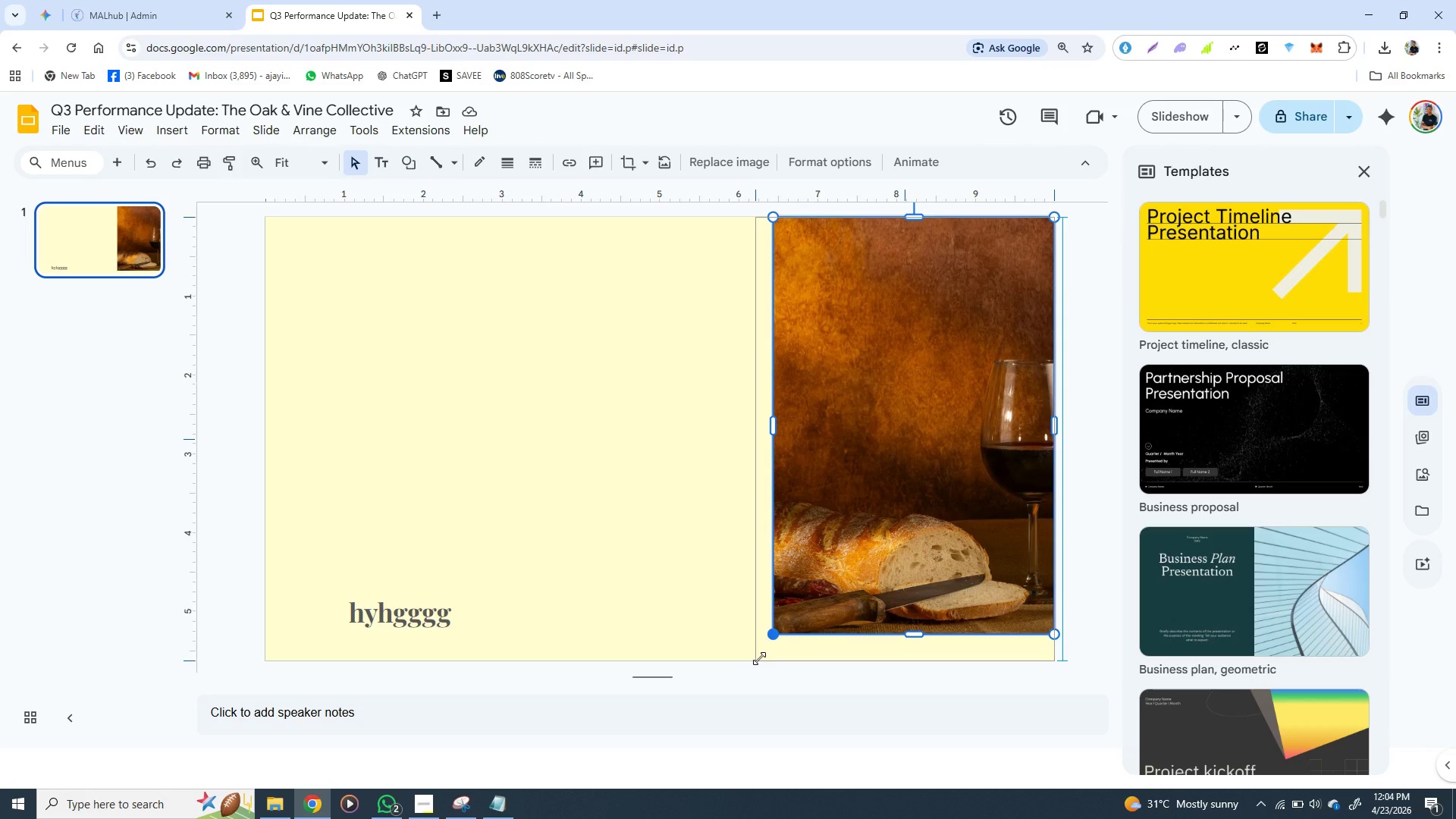 
hold_key(key=ShiftLeft, duration=1.34)
 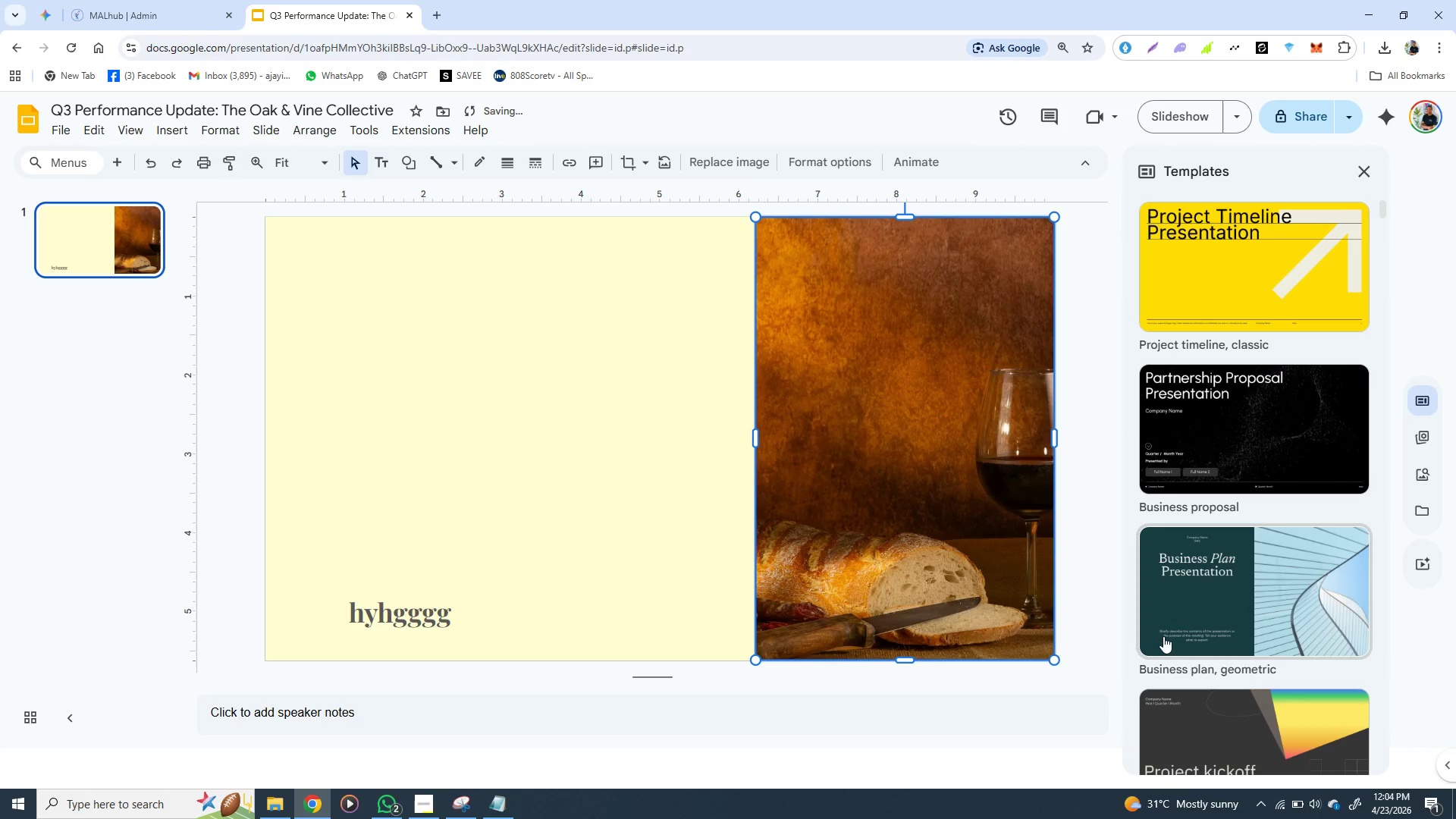 
left_click([1171, 632])
 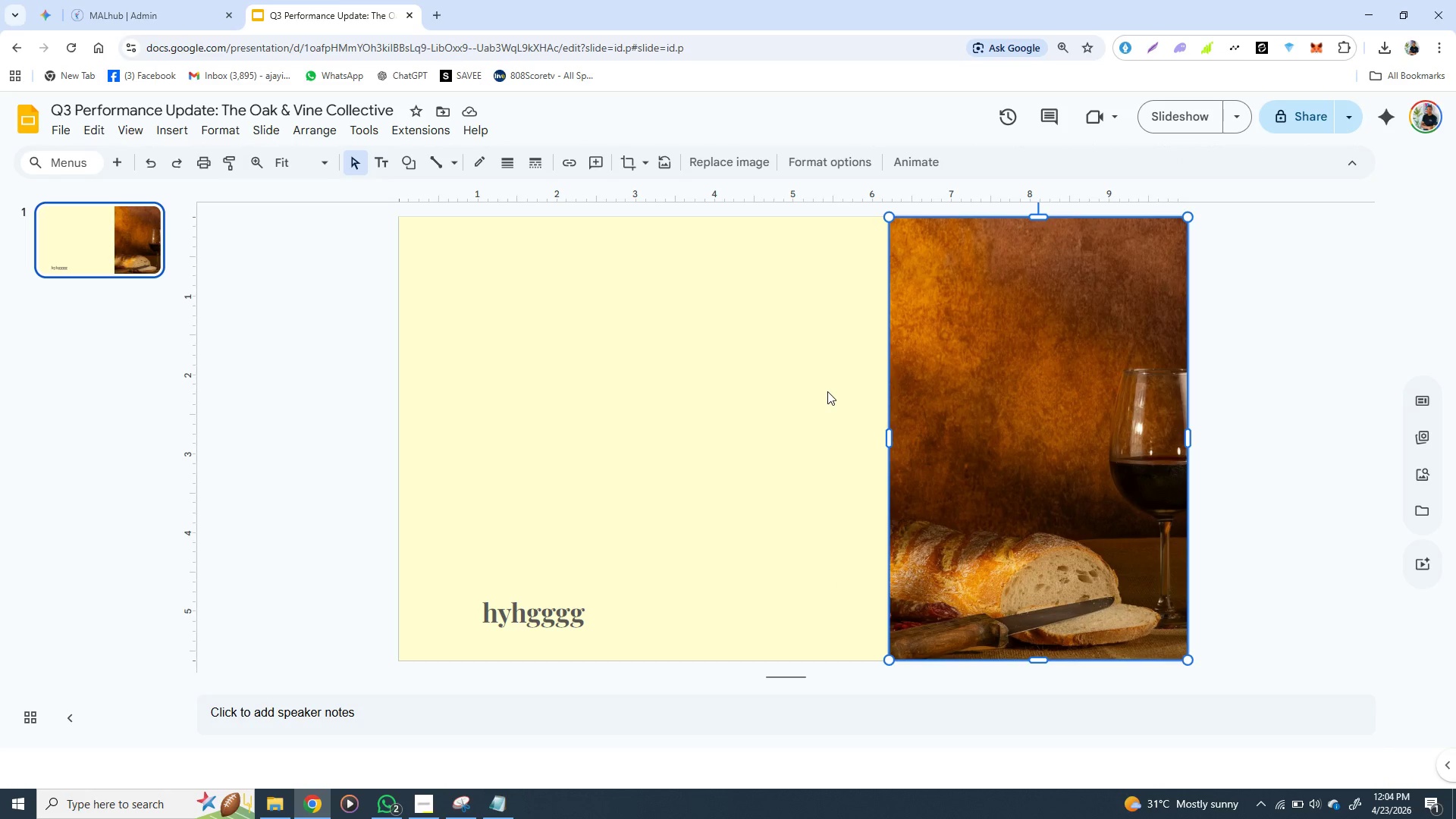 
wait(10.17)
 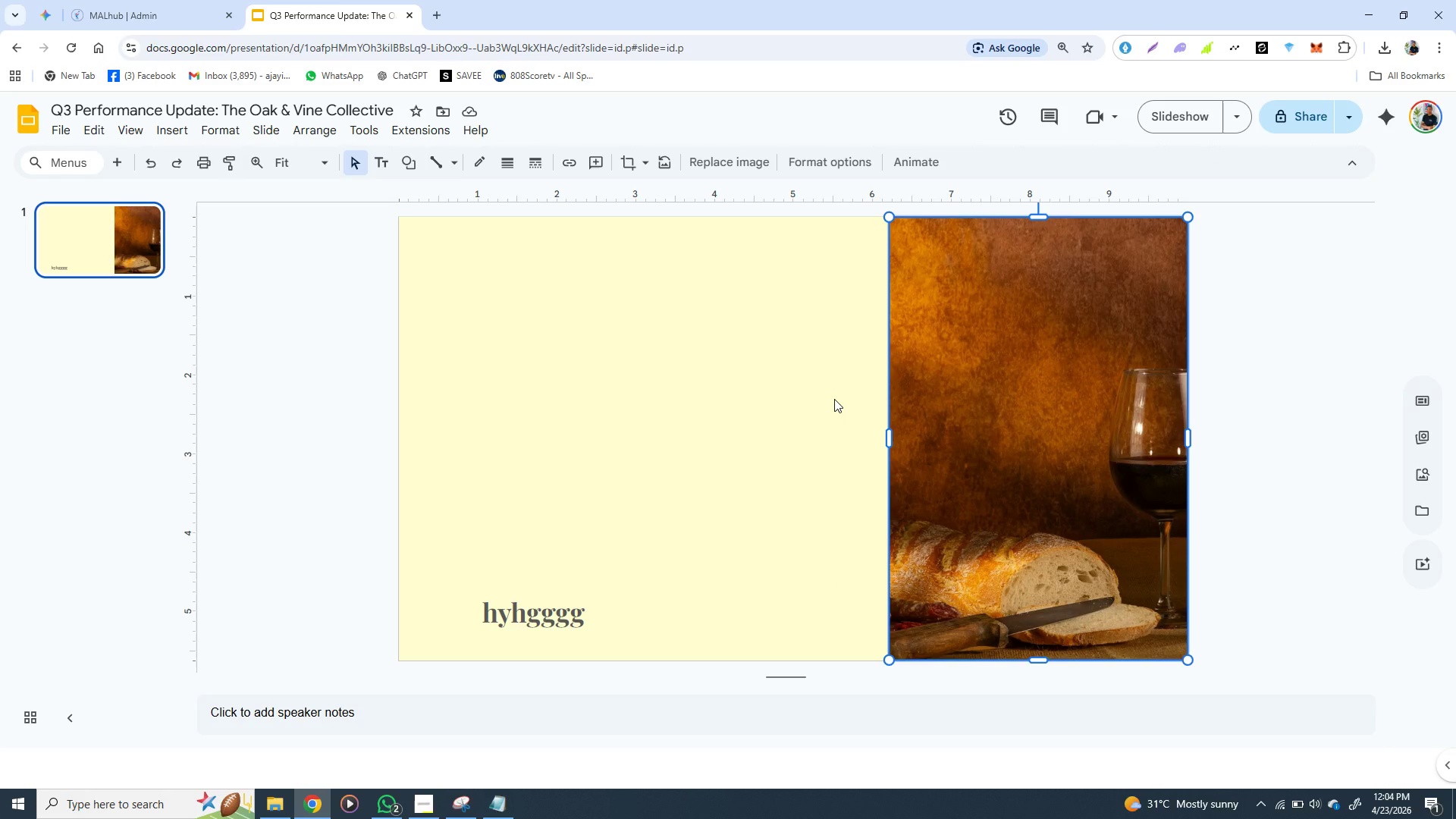 
key(Control+Z)
 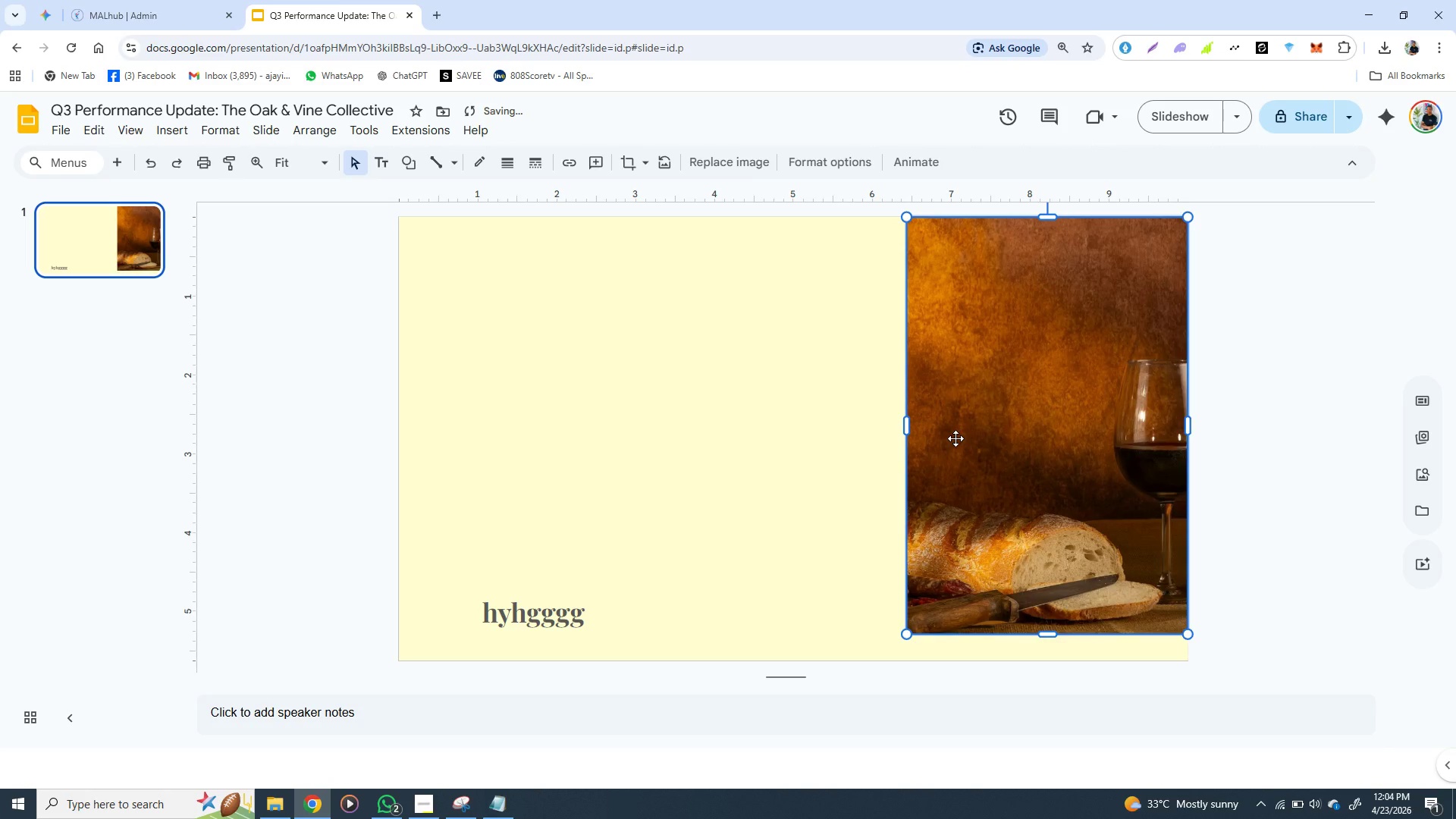 
key(Control+Z)
 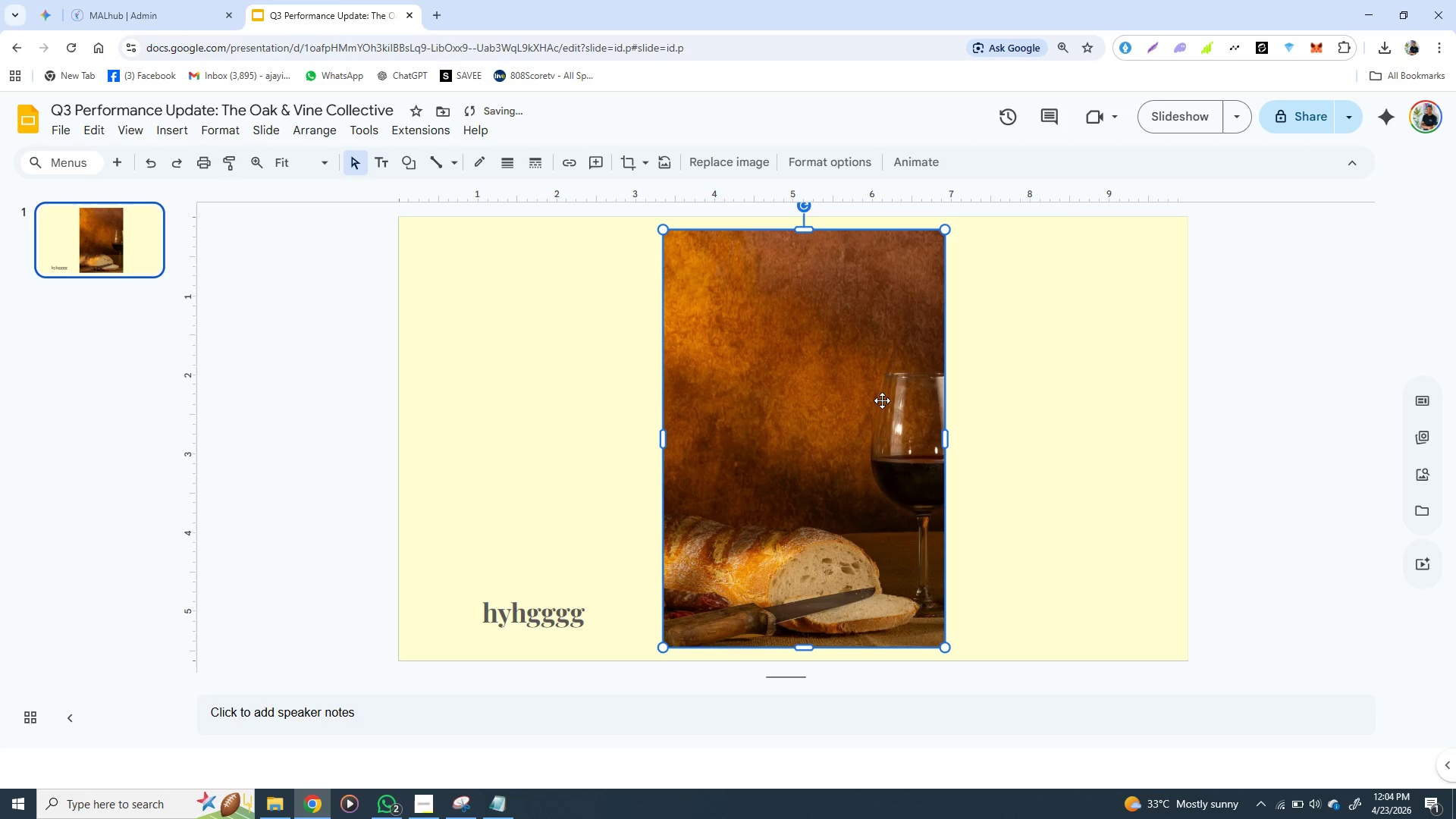 
left_click_drag(start_coordinate=[852, 403], to_coordinate=[1094, 391])
 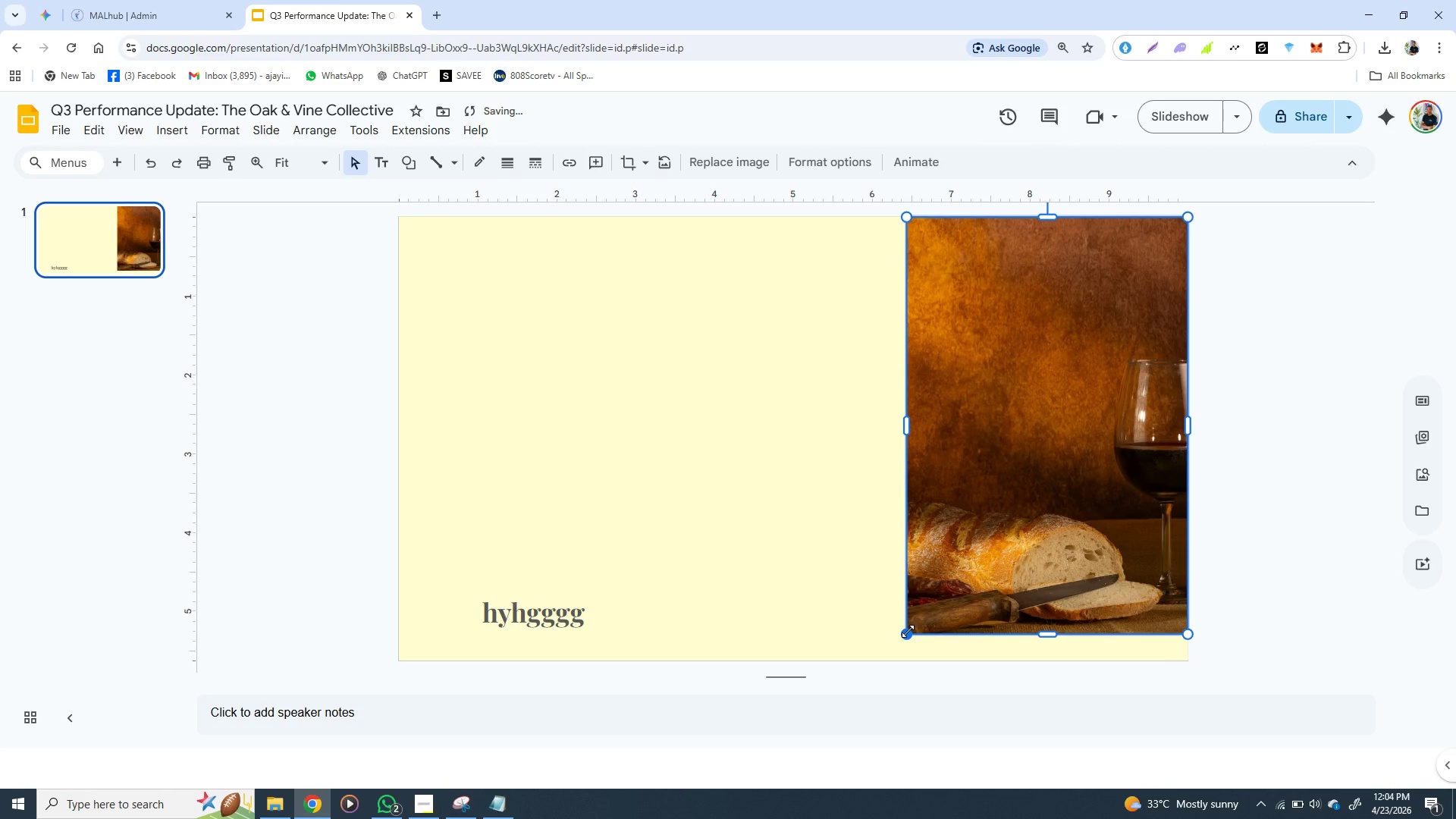 
left_click_drag(start_coordinate=[909, 629], to_coordinate=[902, 658])
 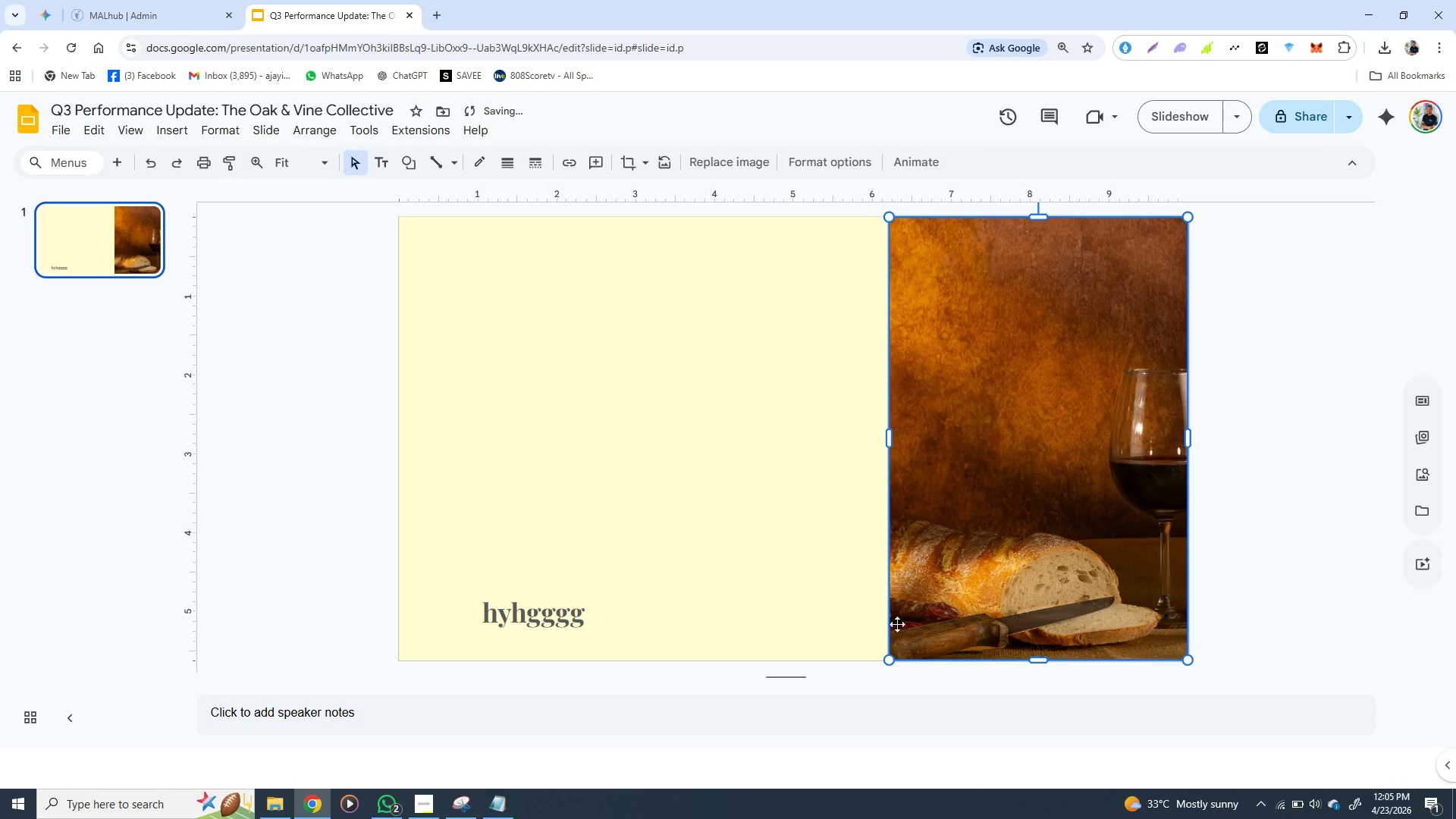 
hold_key(key=ShiftLeft, duration=1.53)
 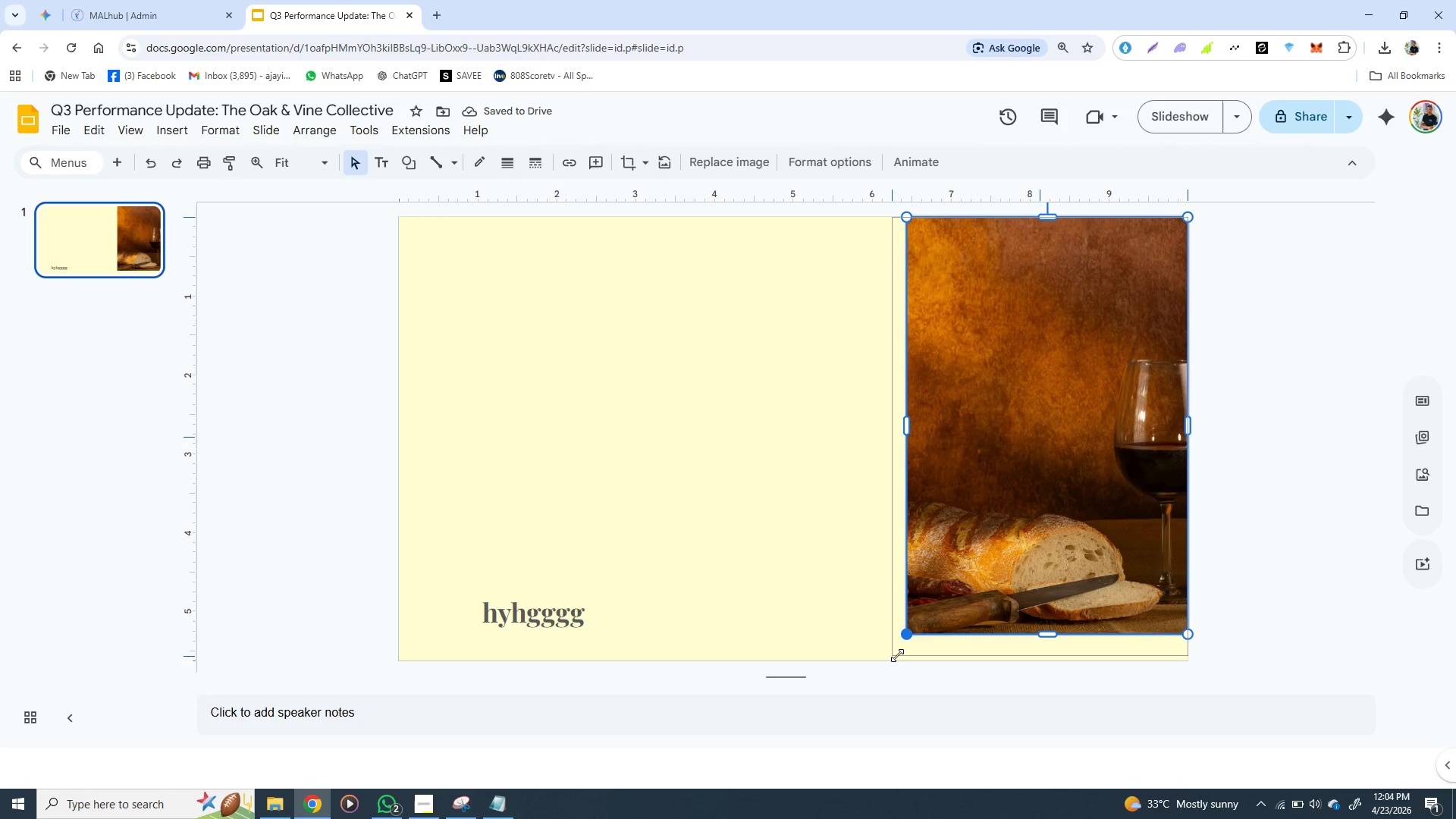 
hold_key(key=ShiftLeft, duration=1.5)
 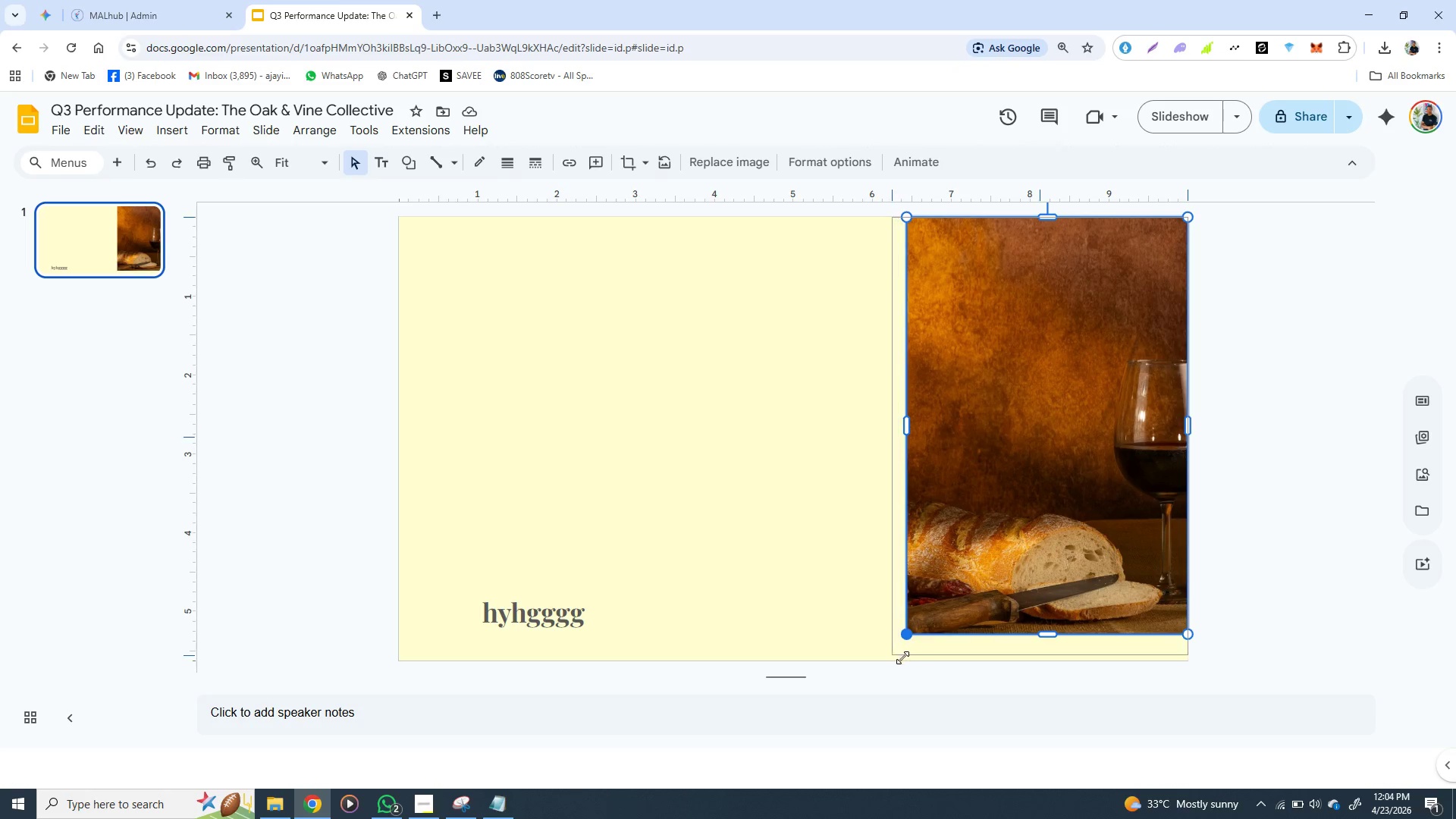 
hold_key(key=ShiftLeft, duration=1.5)
 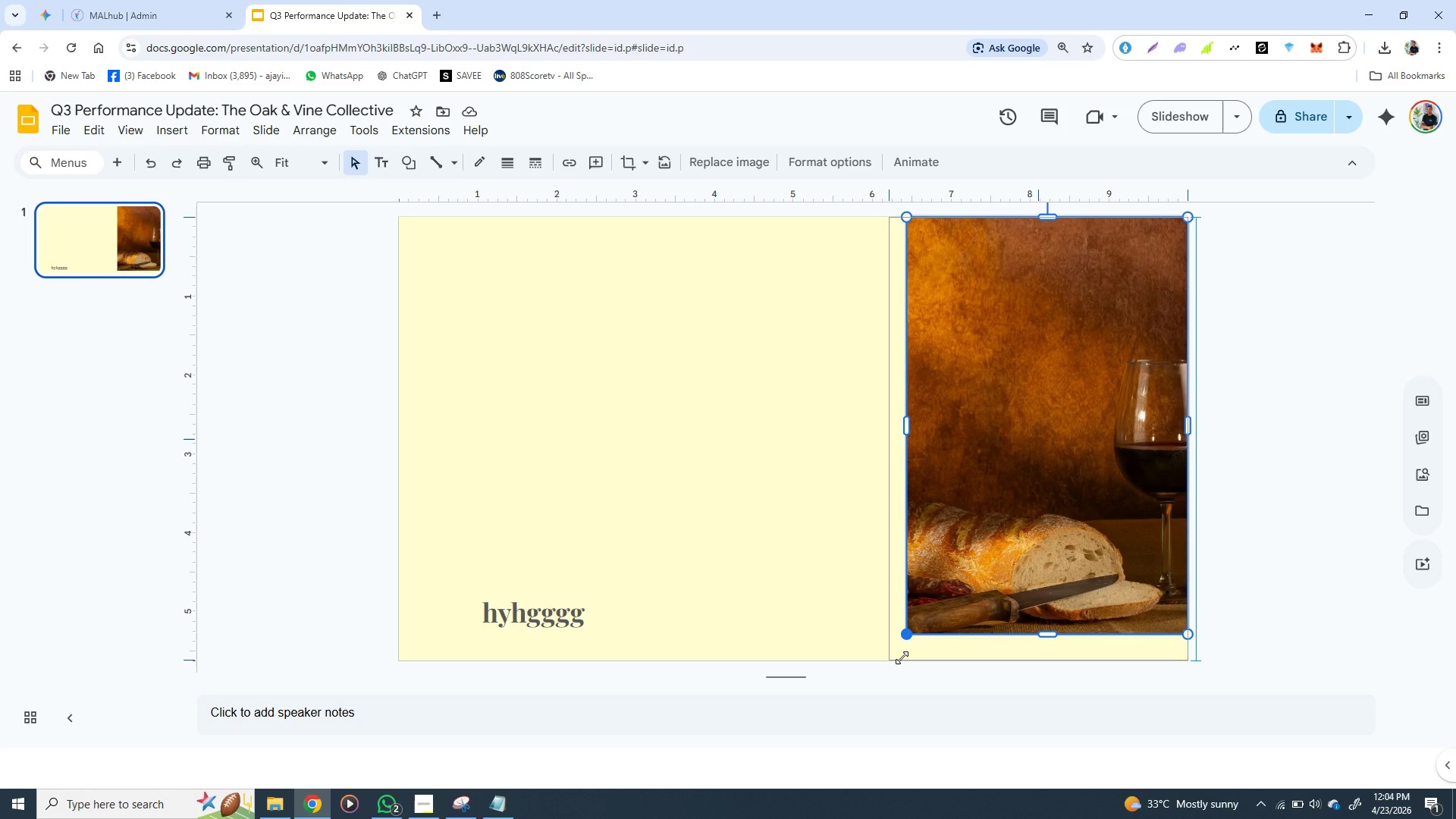 
hold_key(key=ShiftLeft, duration=1.5)
 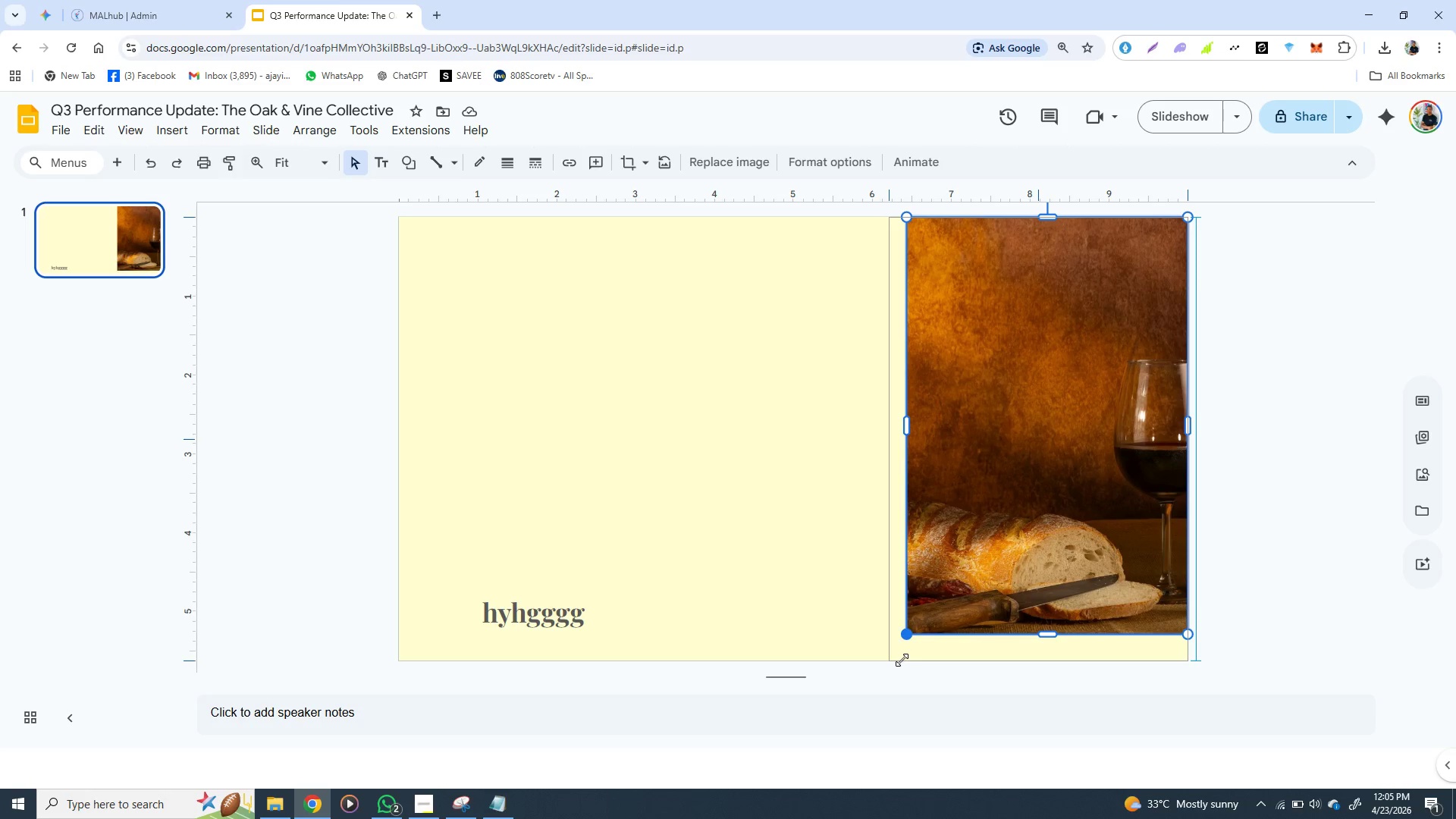 
hold_key(key=ShiftLeft, duration=1.08)
 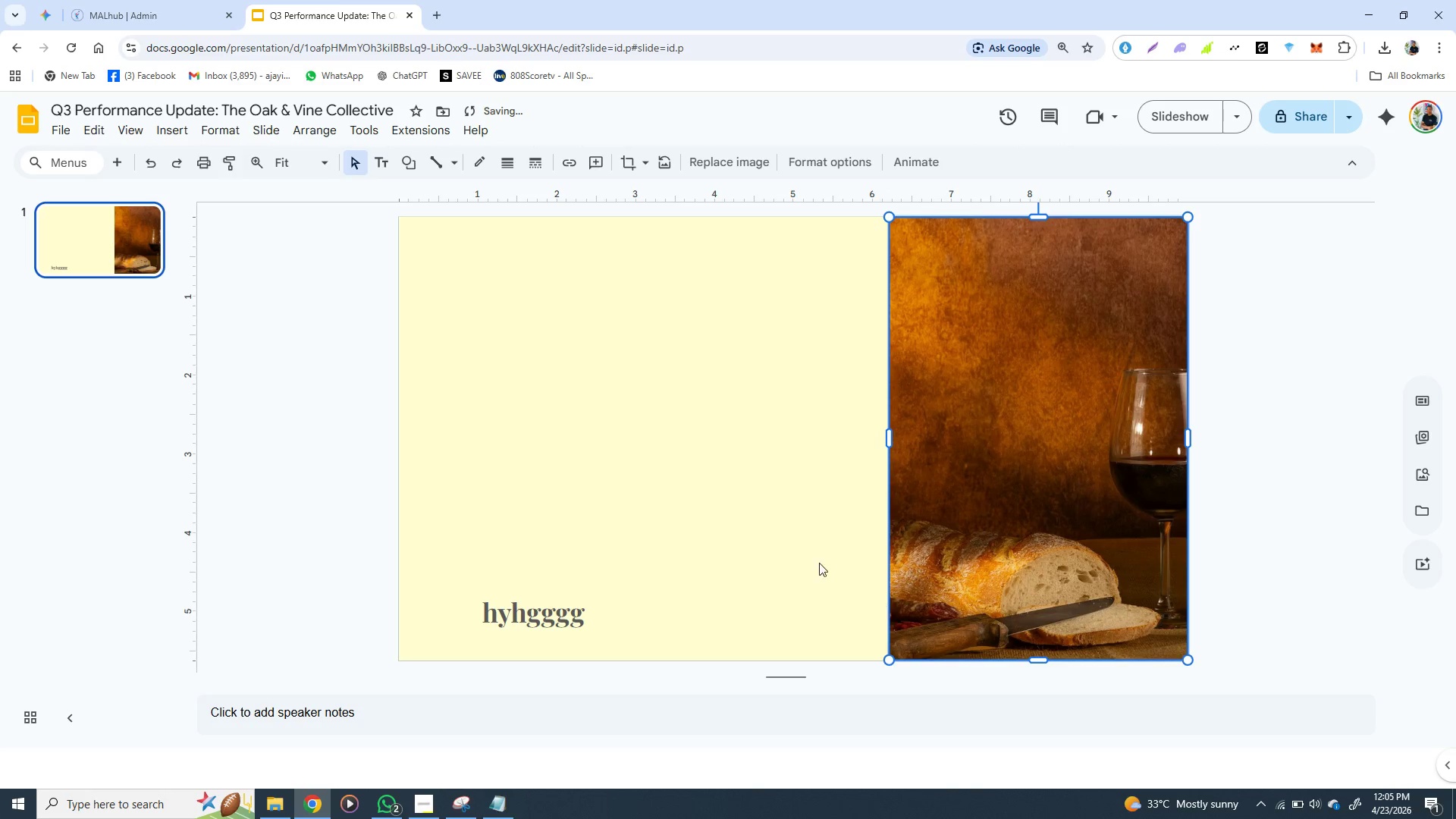 
left_click([798, 557])
 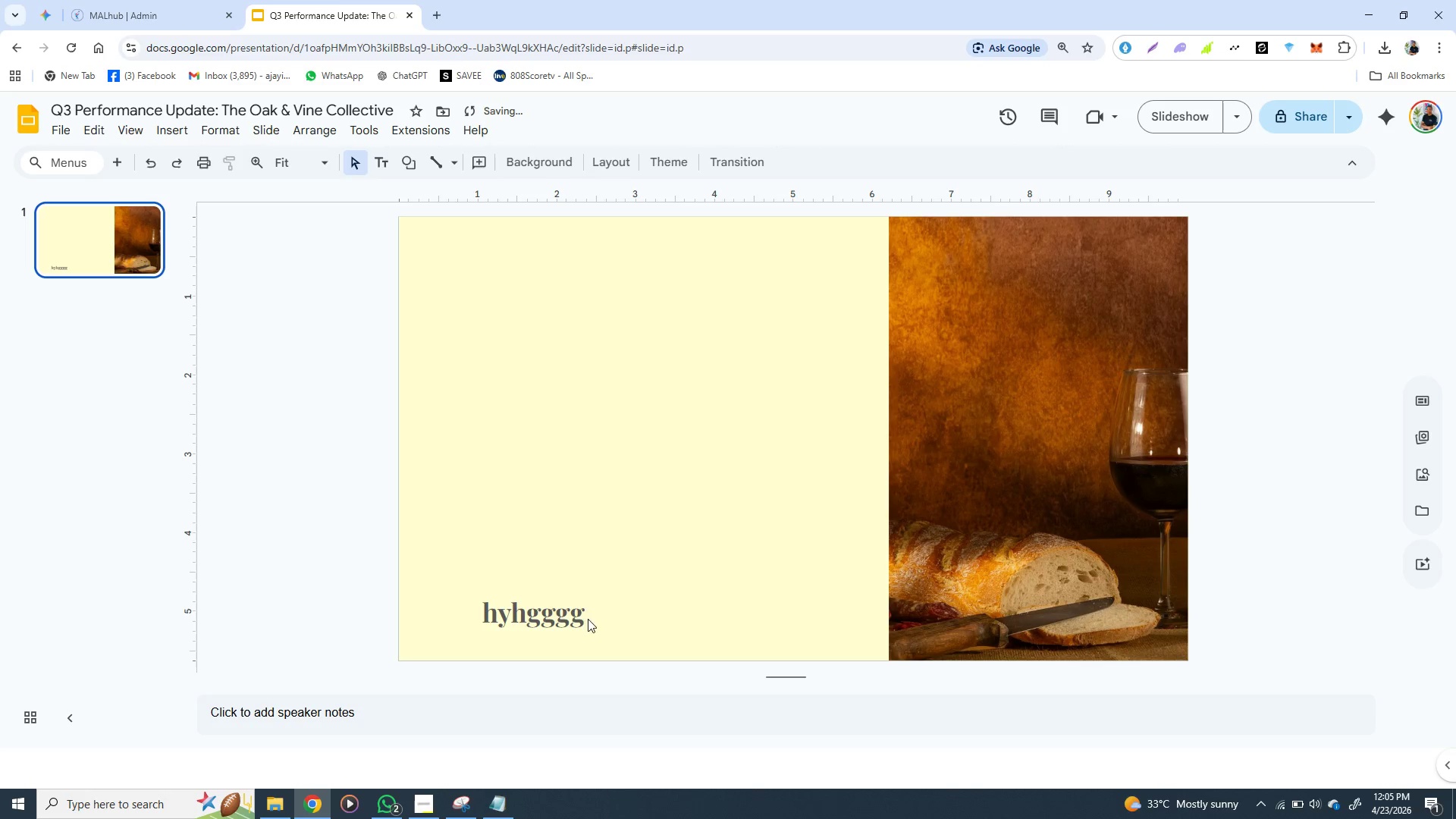 
left_click([579, 612])
 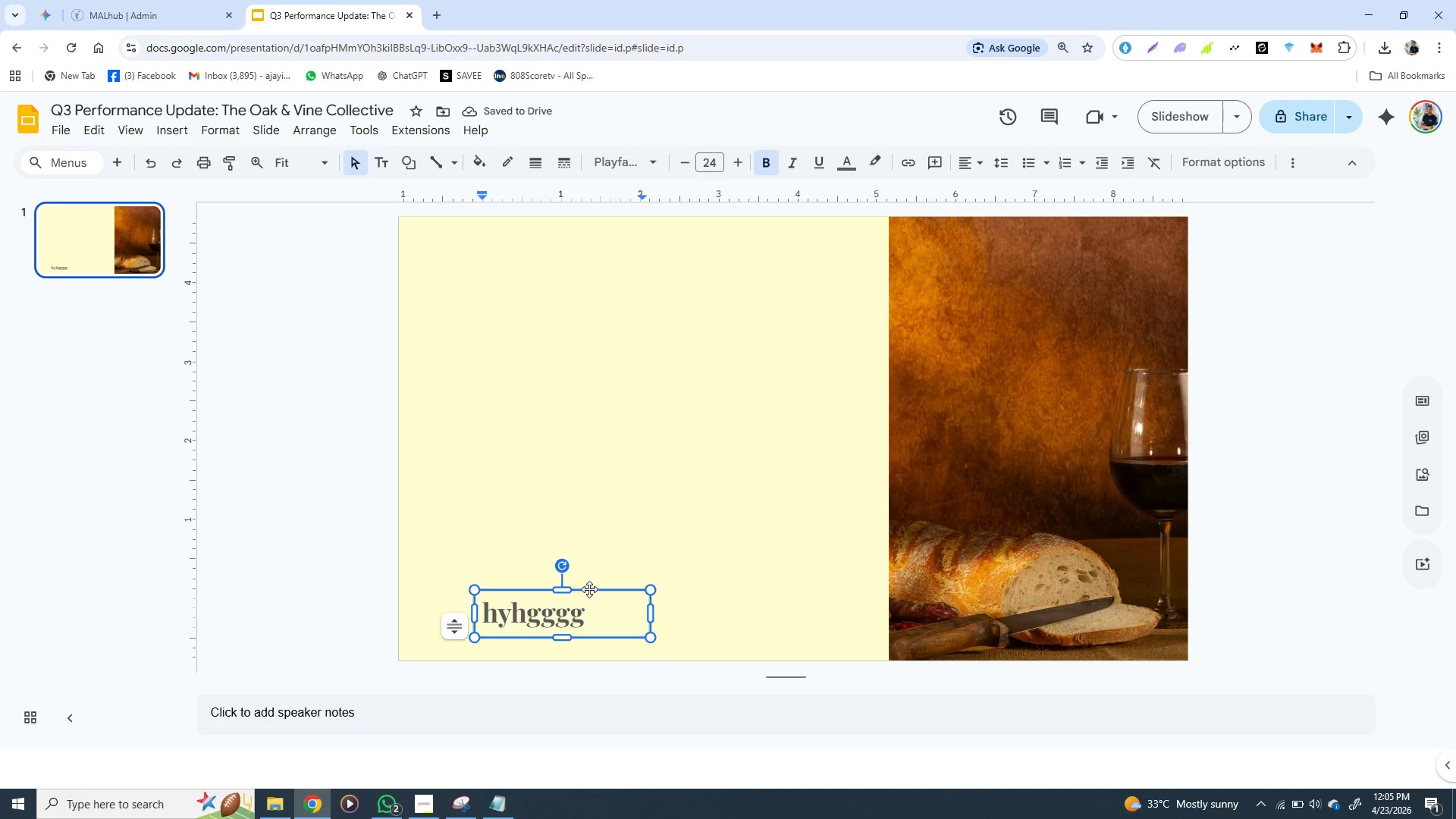 
left_click_drag(start_coordinate=[589, 589], to_coordinate=[554, 268])
 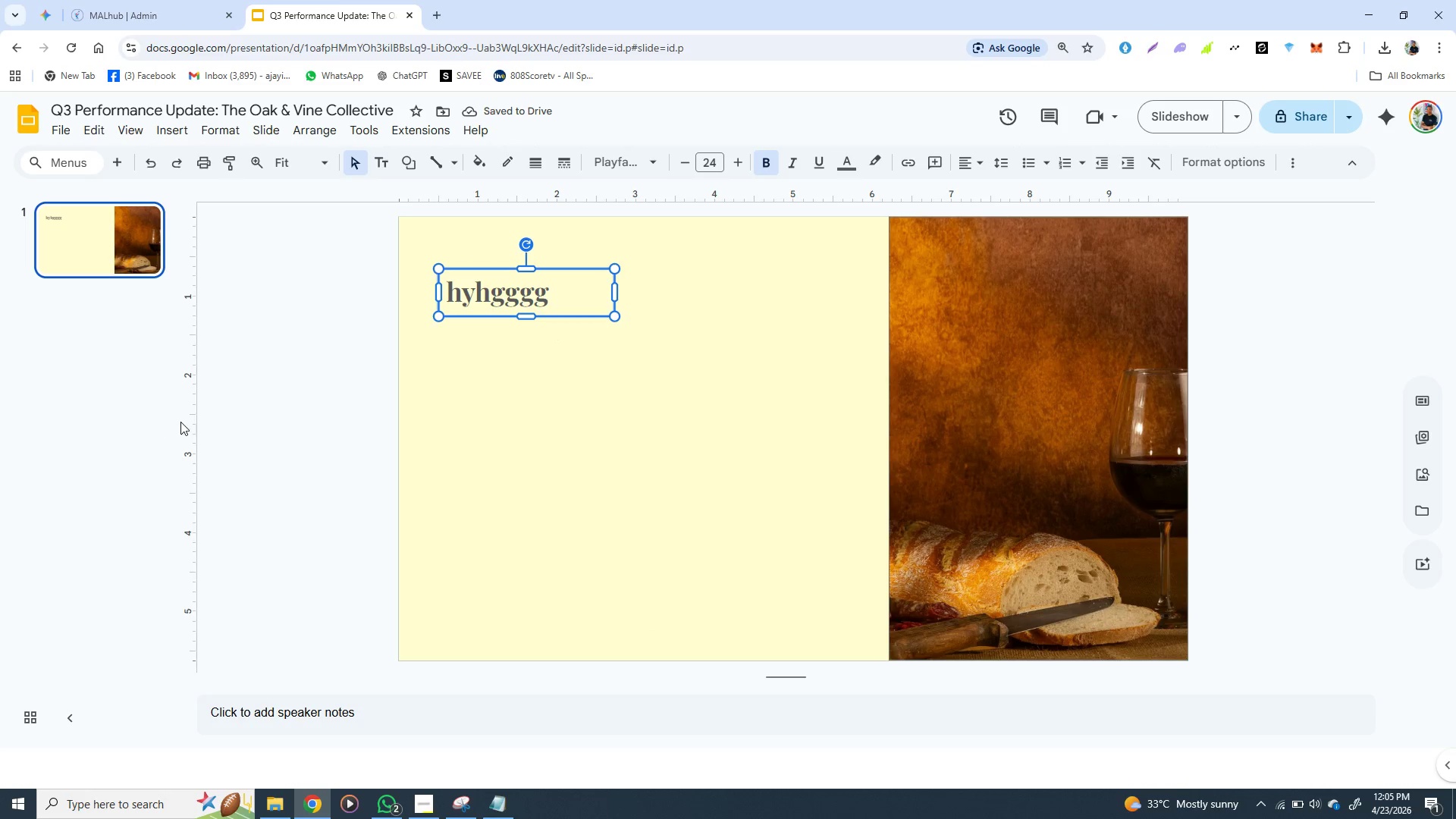 
wait(6.8)
 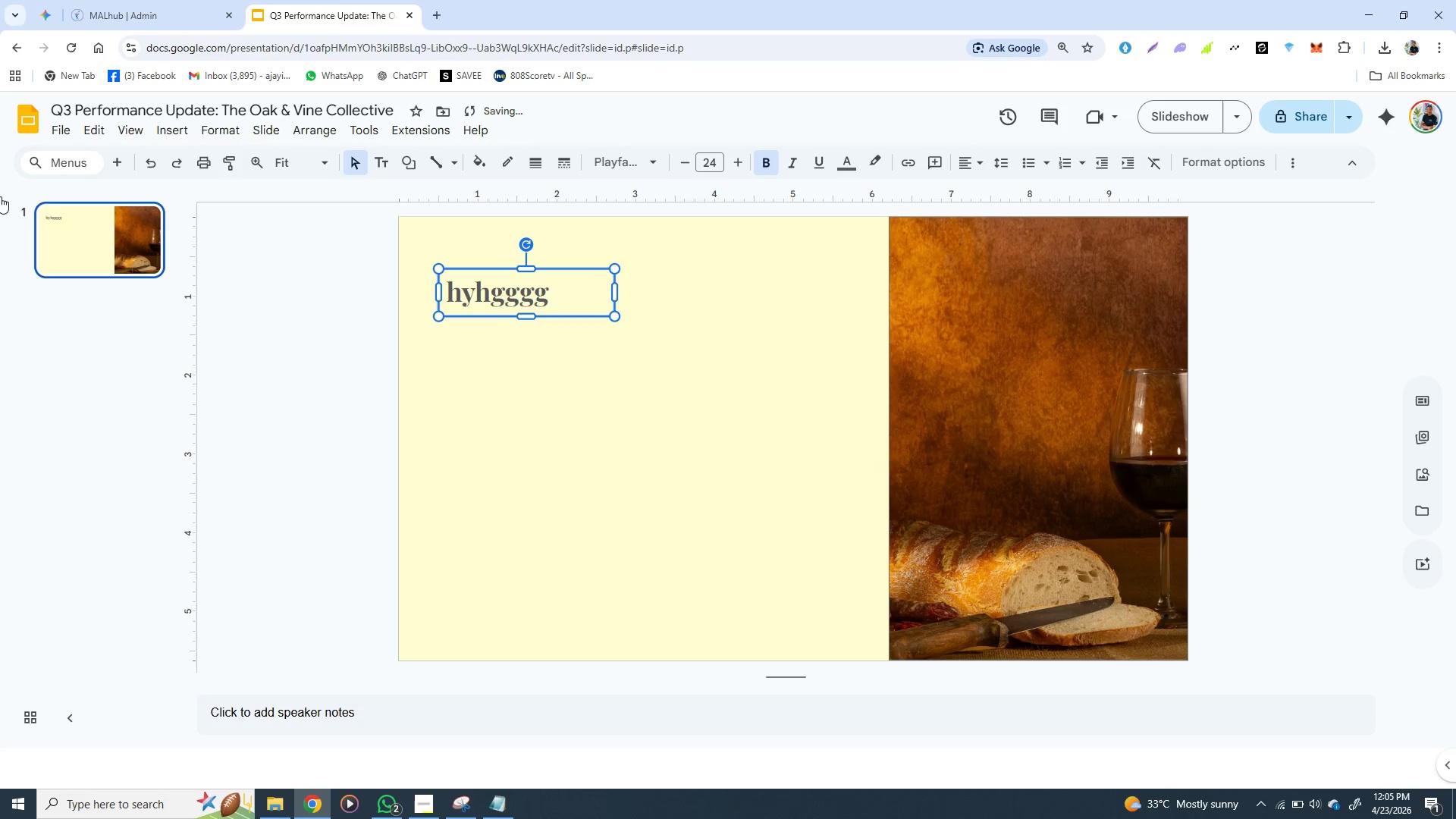 
double_click([535, 306])
 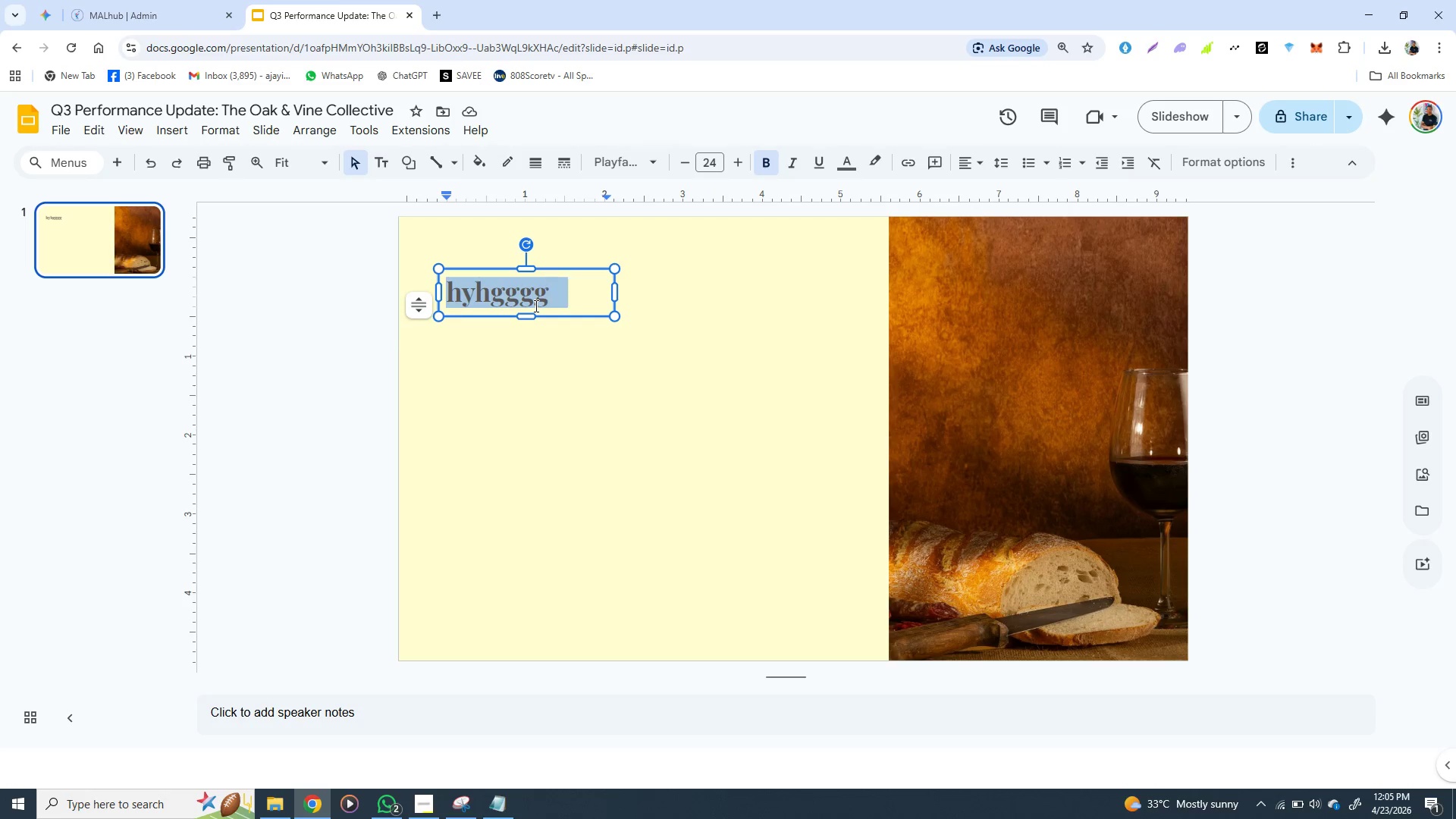 
triple_click([535, 306])
 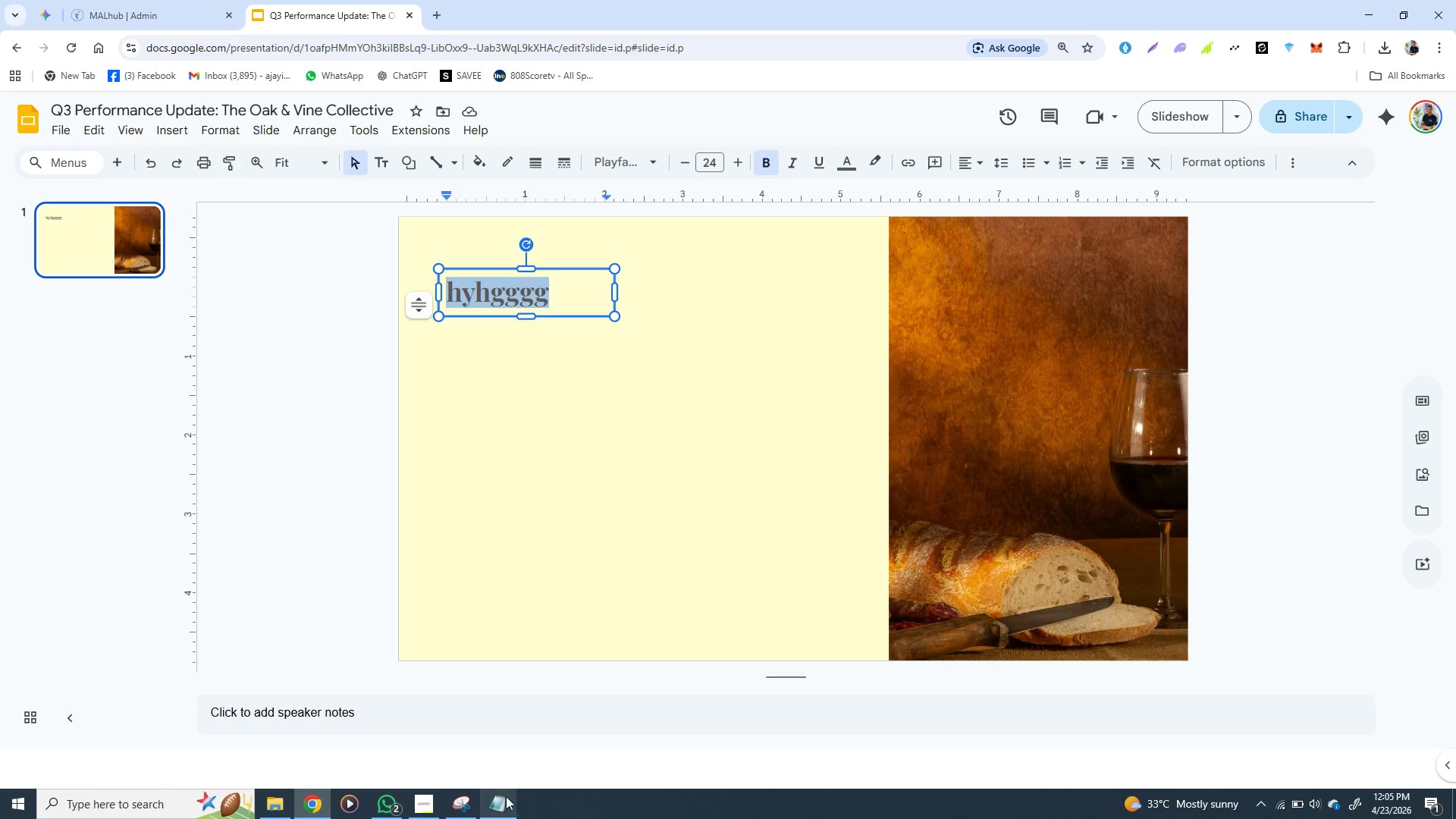 
left_click([504, 797])
 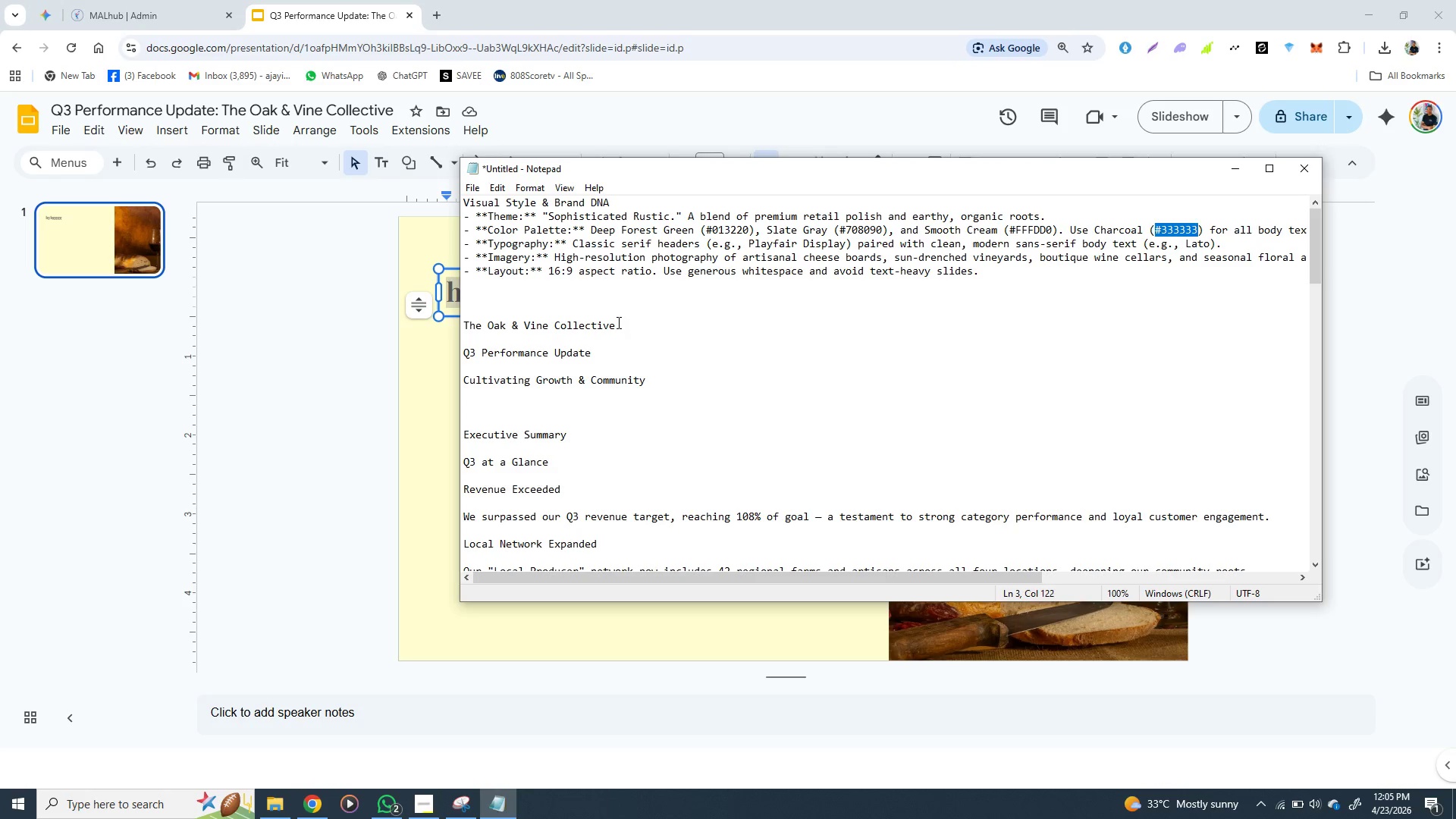 
left_click_drag(start_coordinate=[617, 322], to_coordinate=[465, 331])
 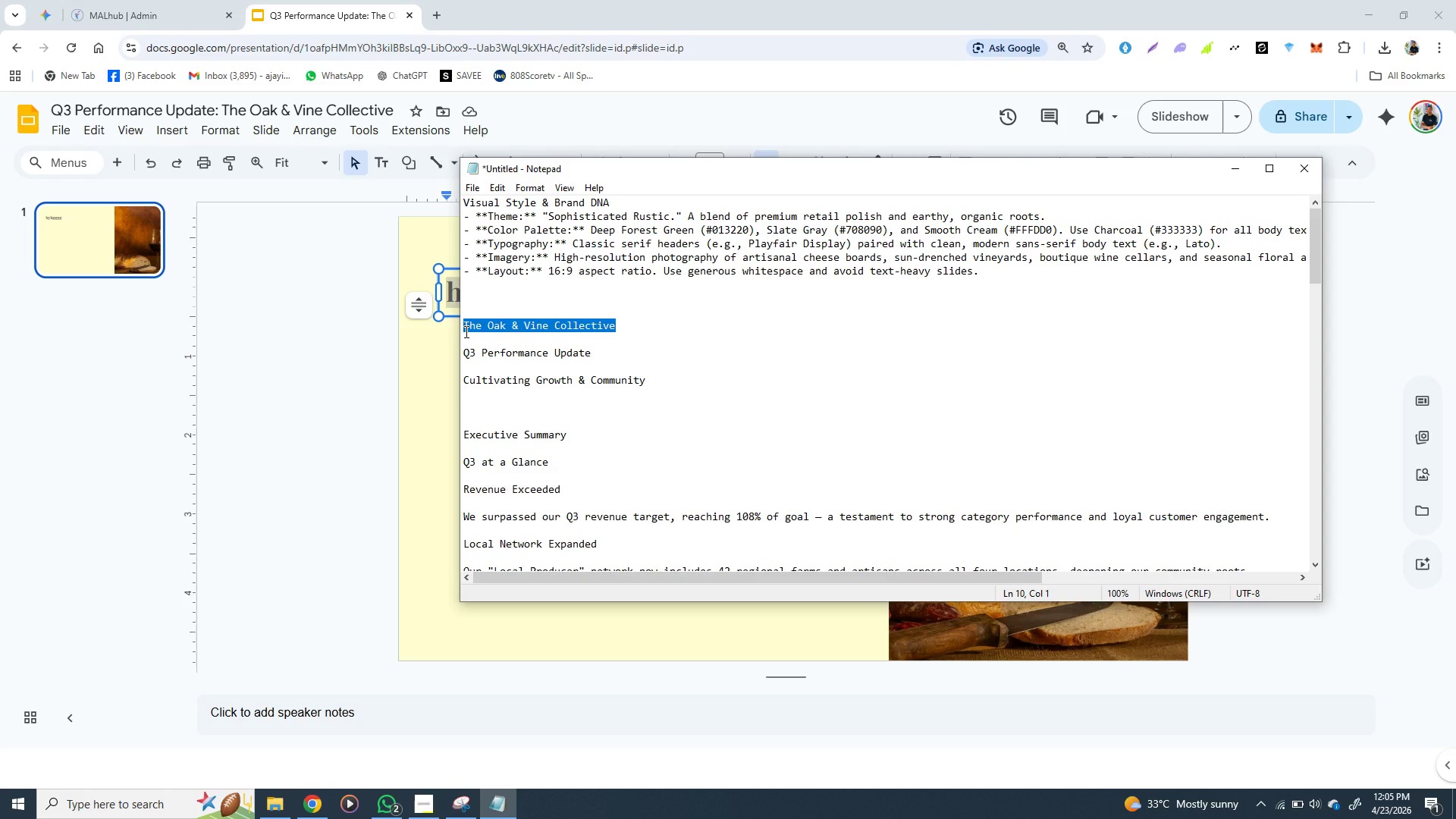 
key(Control+C)
 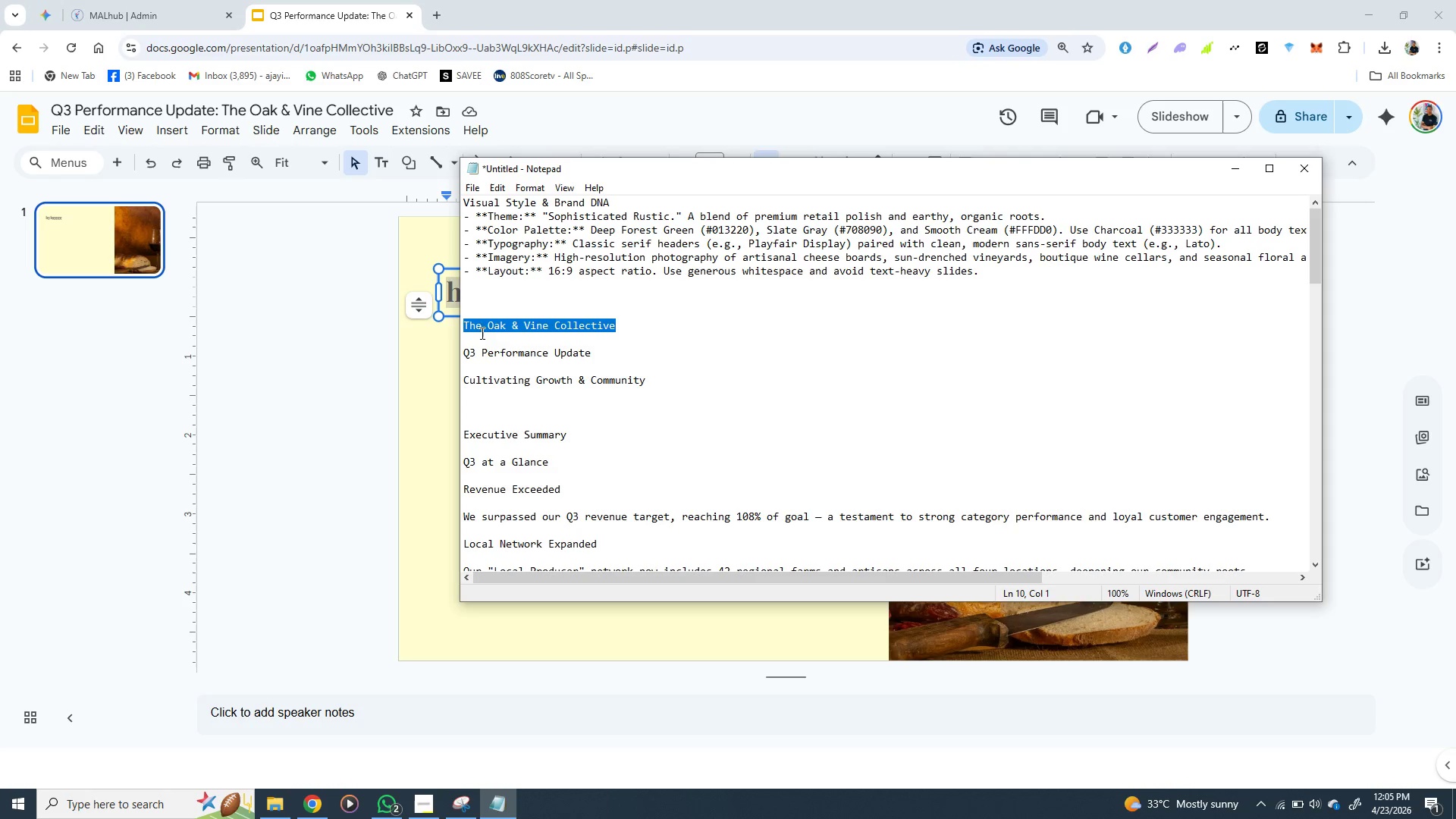 
key(Control+X)
 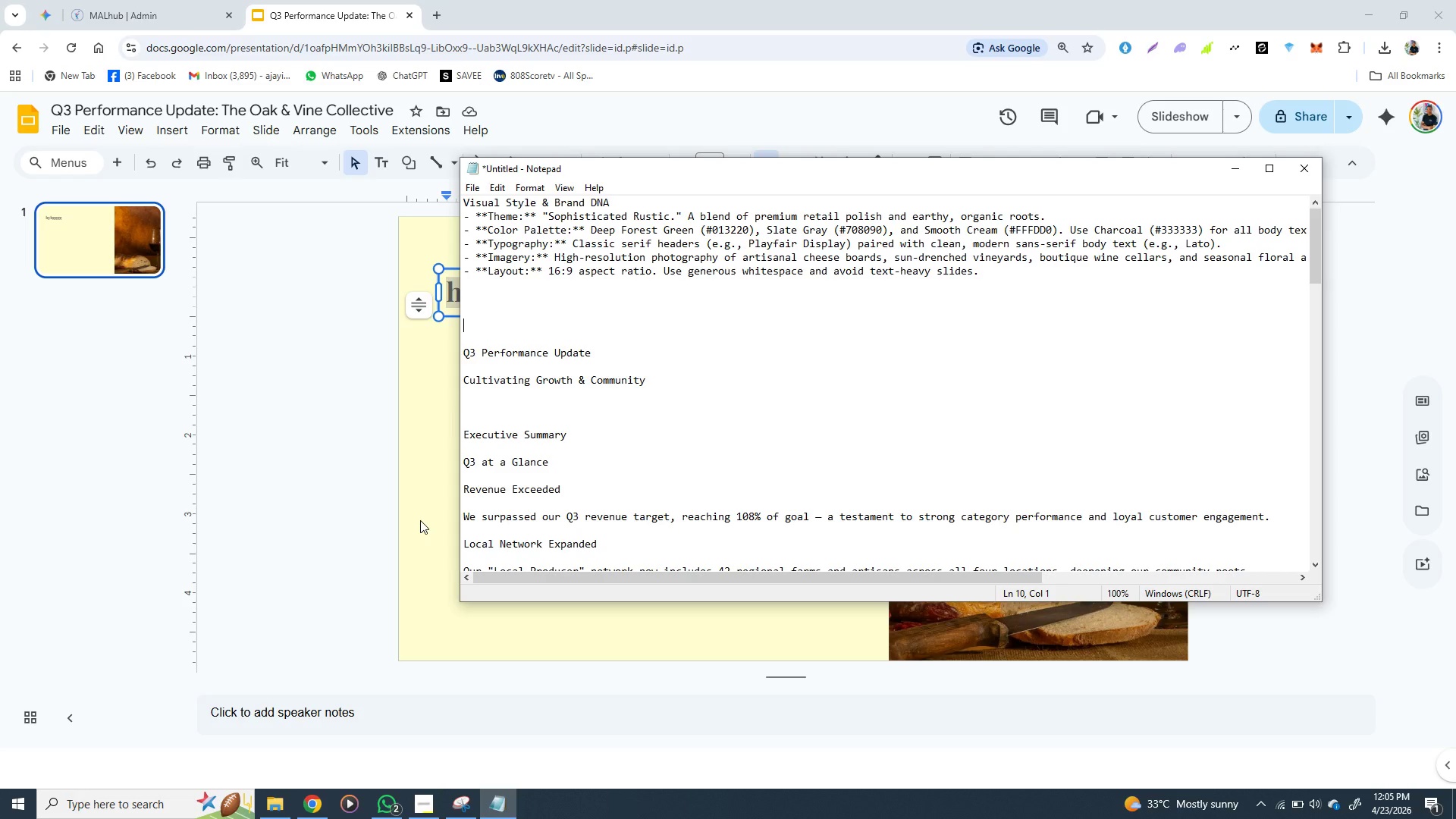 
left_click_drag(start_coordinate=[420, 520], to_coordinate=[495, 302])
 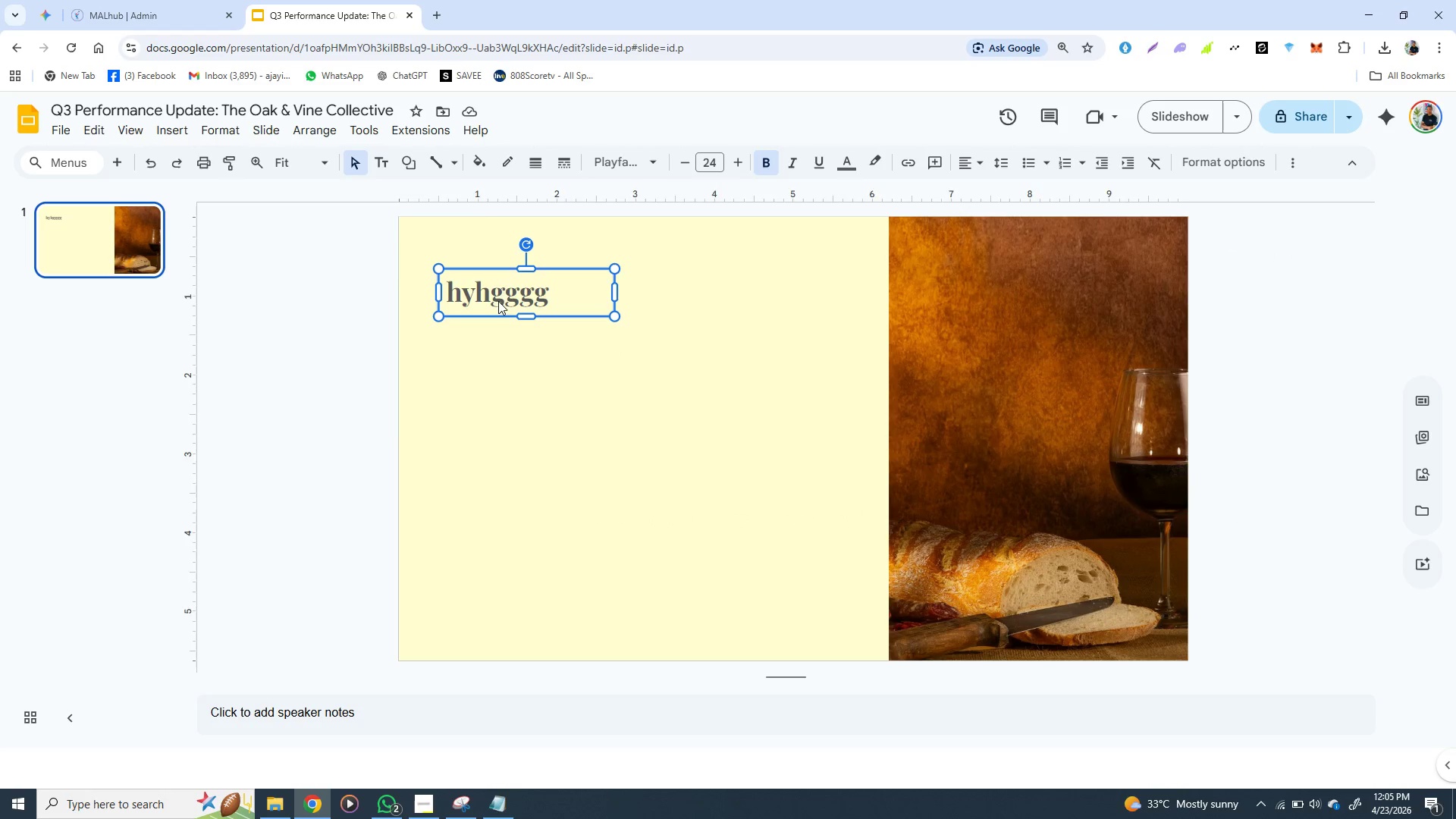 
double_click([498, 301])
 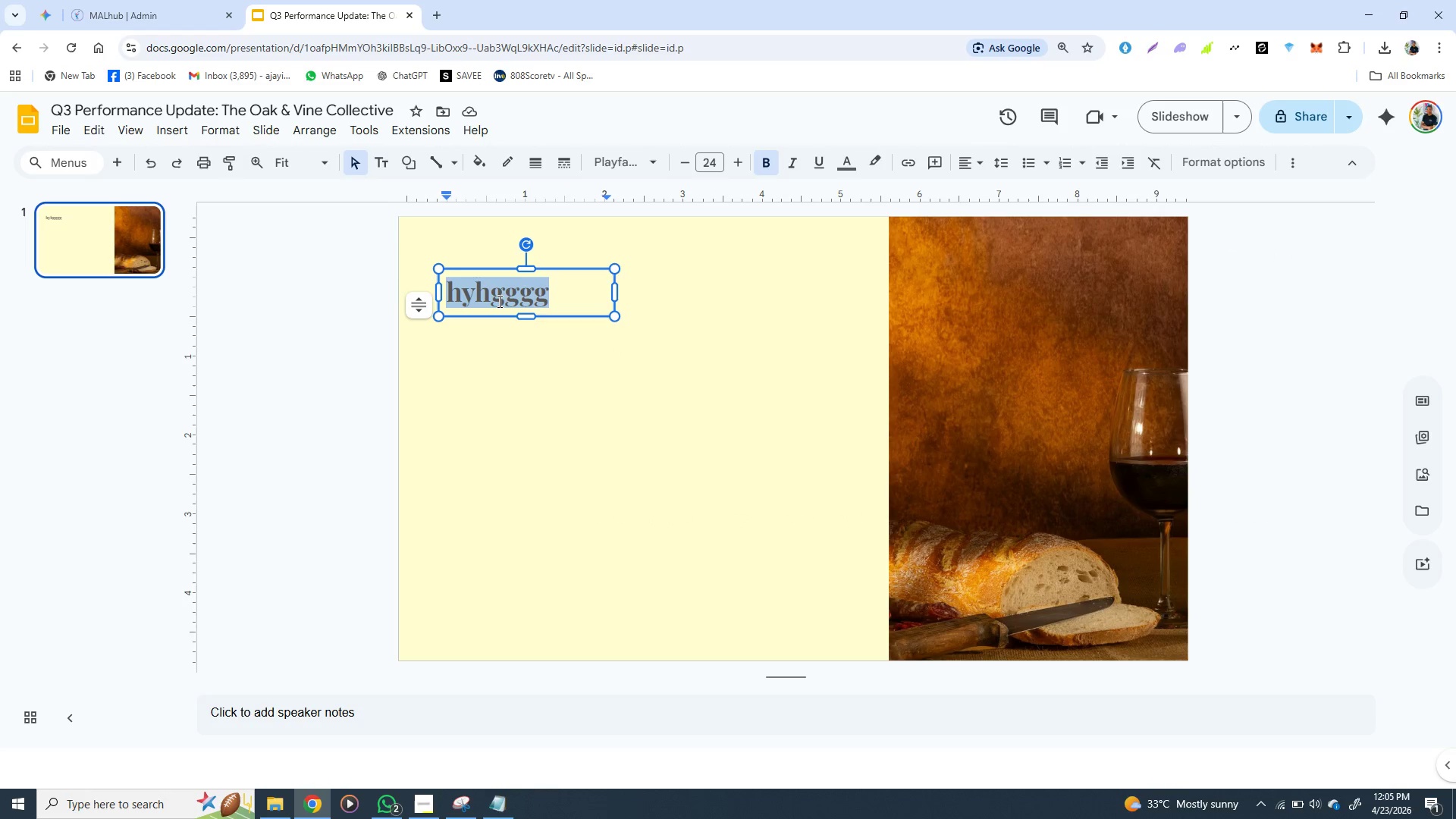 
triple_click([498, 301])
 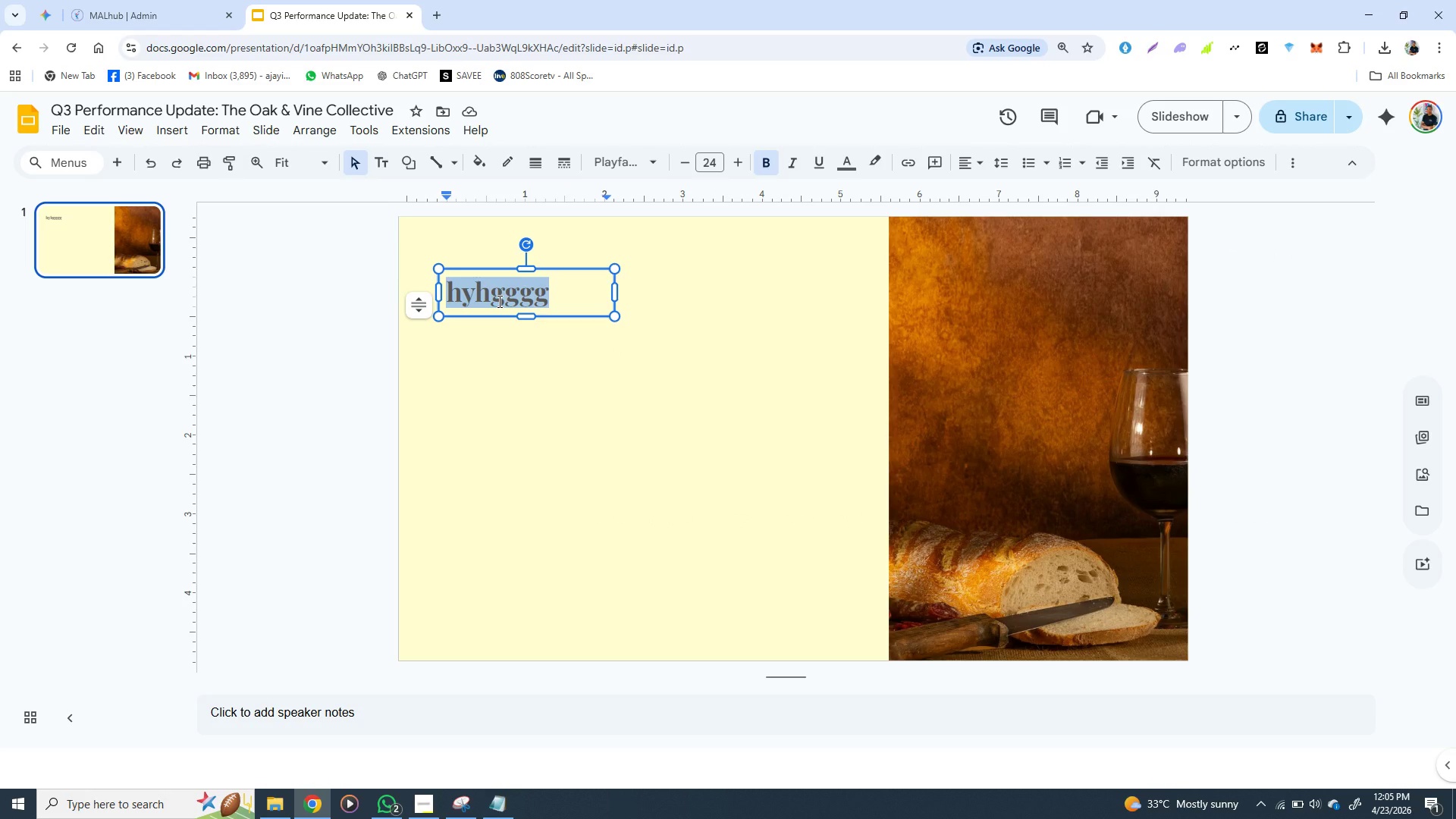 
key(Control+V)
 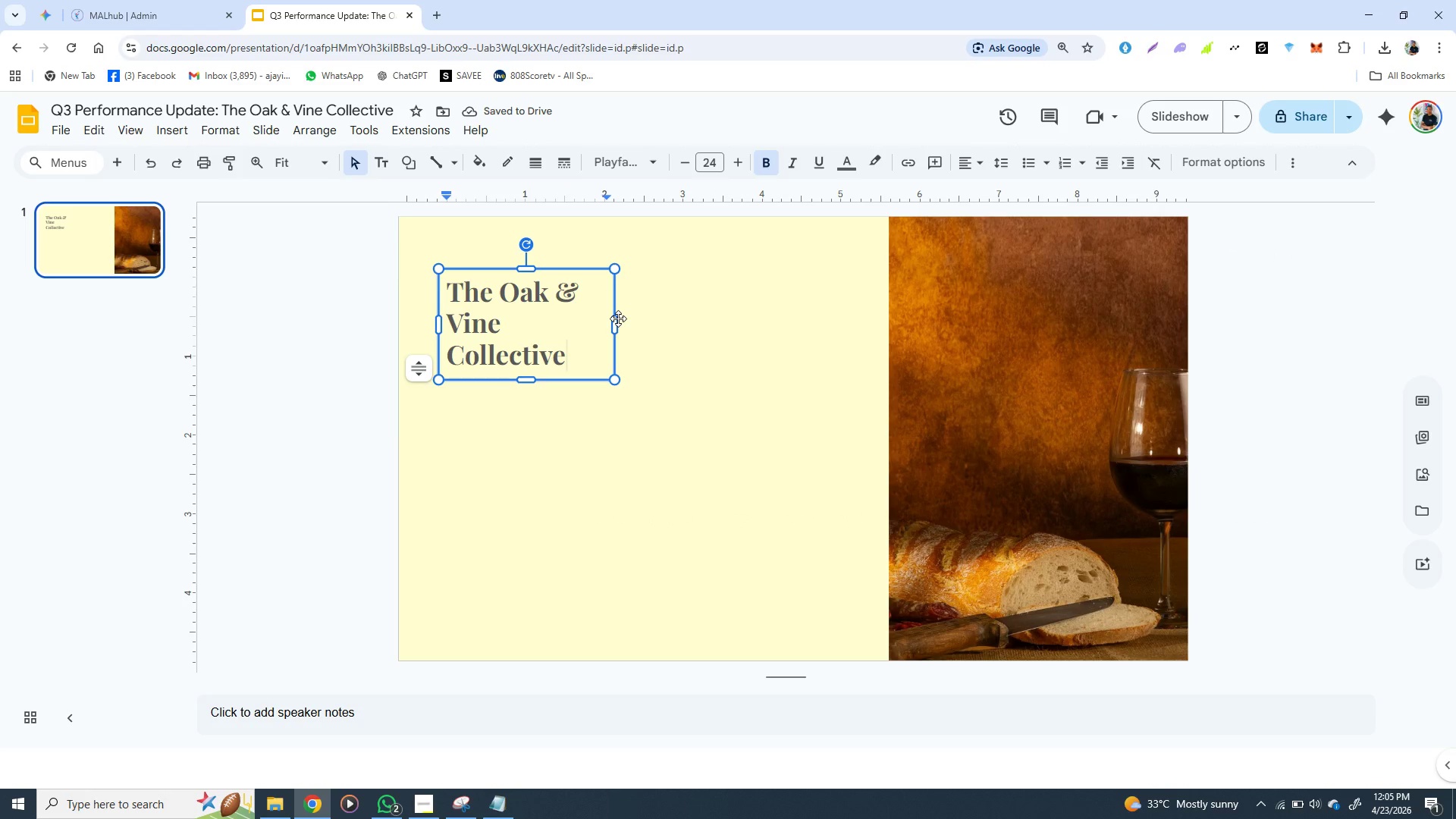 
left_click_drag(start_coordinate=[612, 327], to_coordinate=[825, 303])
 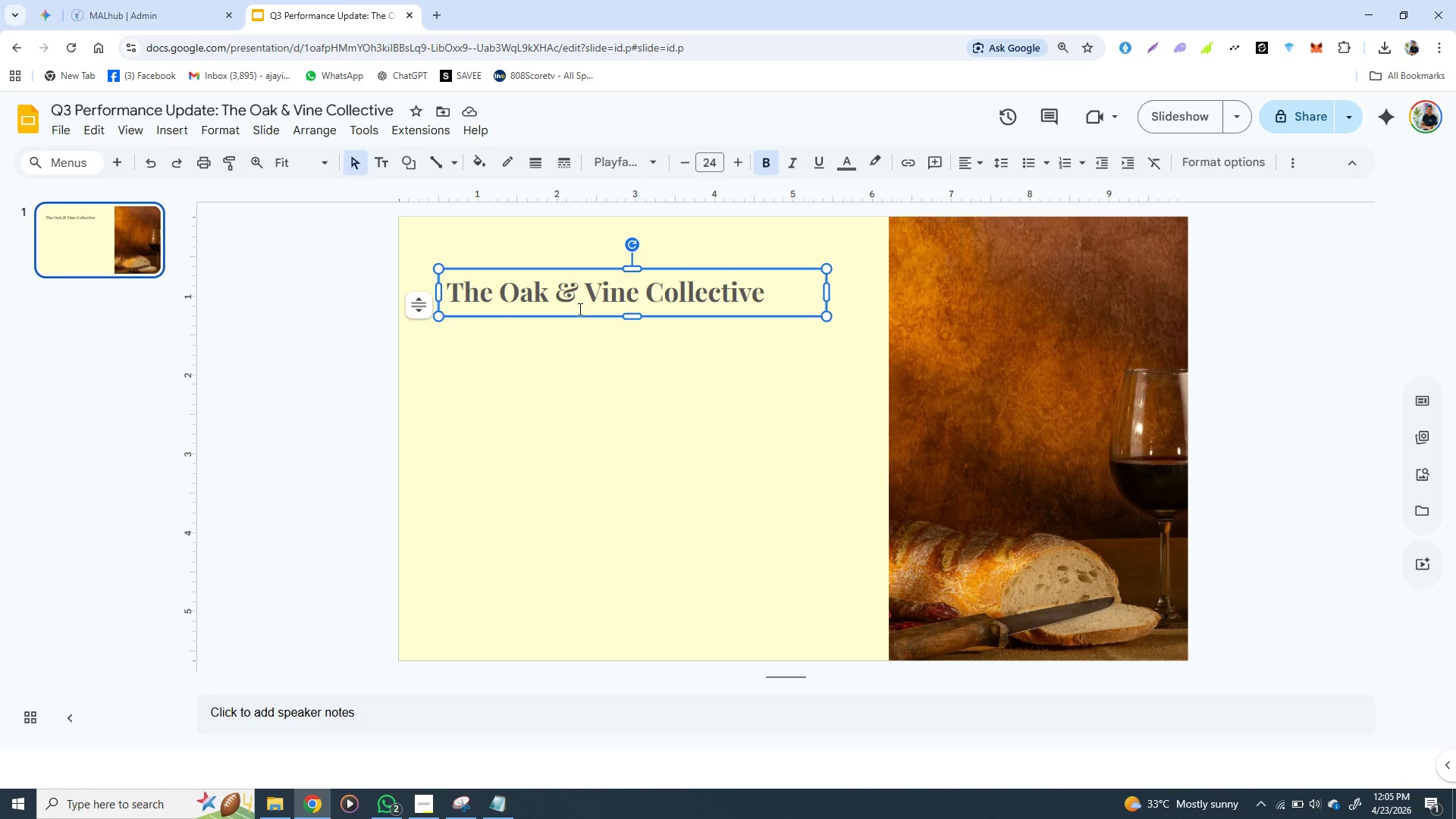 
wait(7.56)
 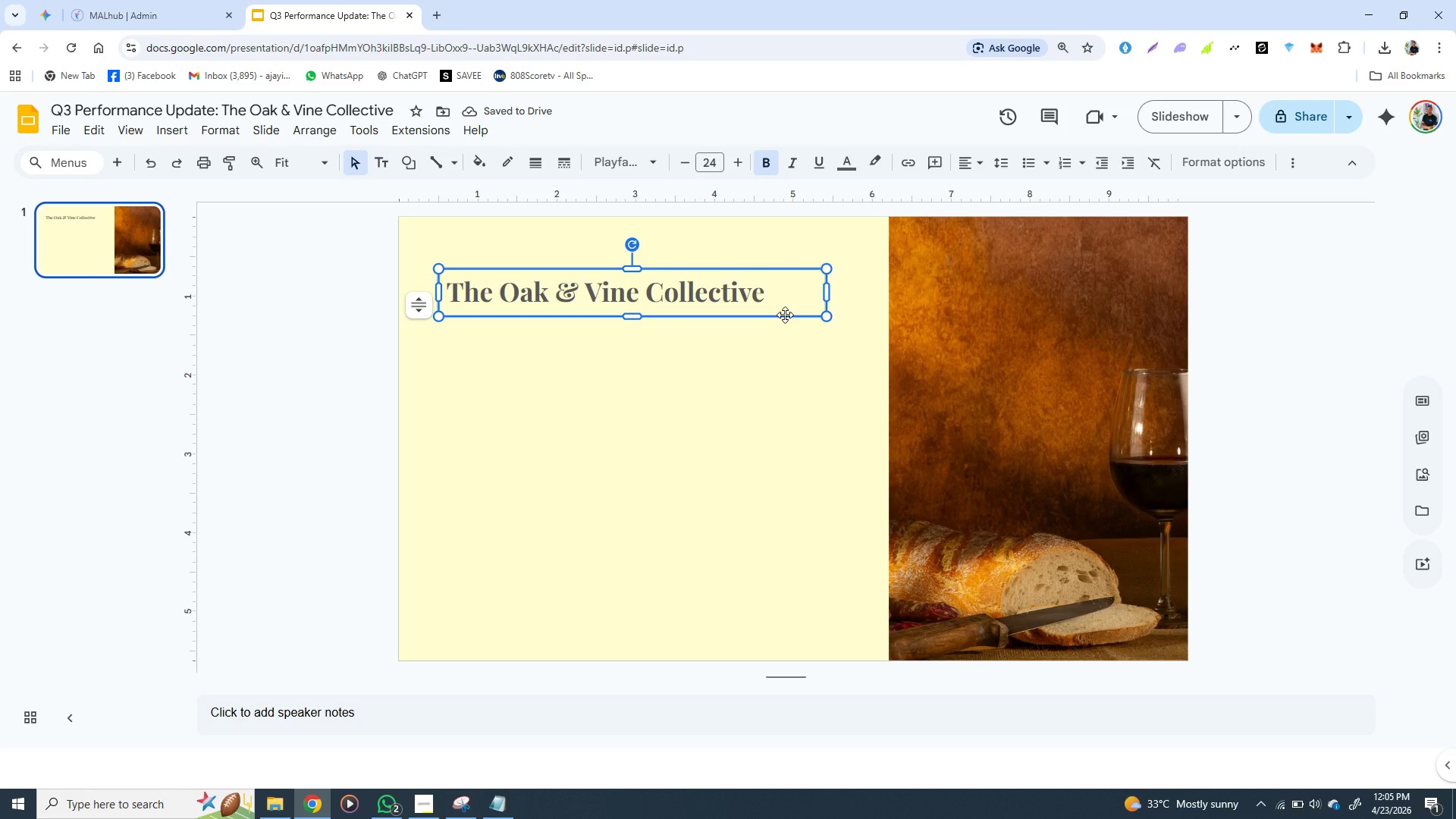 
left_click([764, 168])
 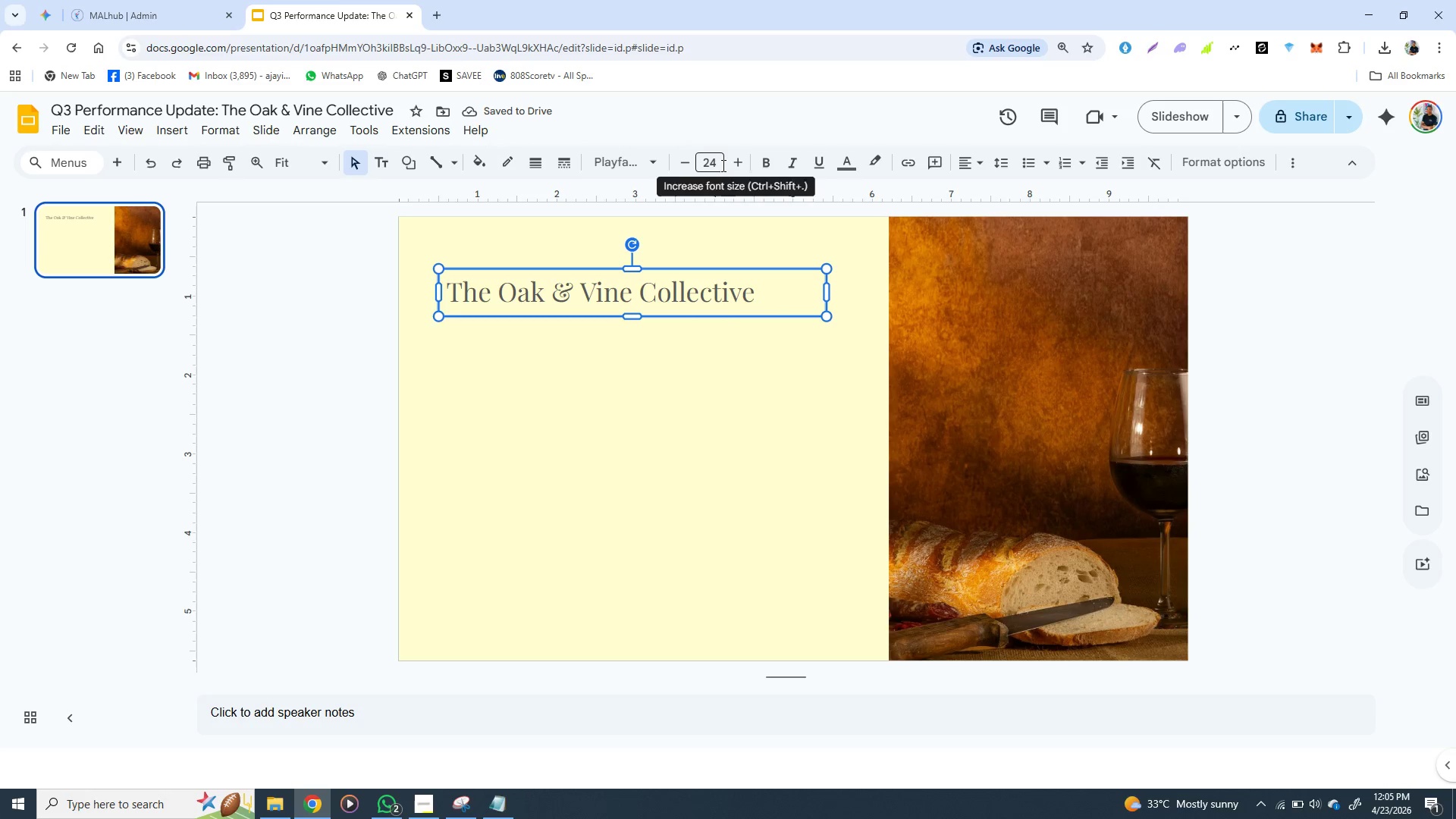 
left_click([715, 158])
 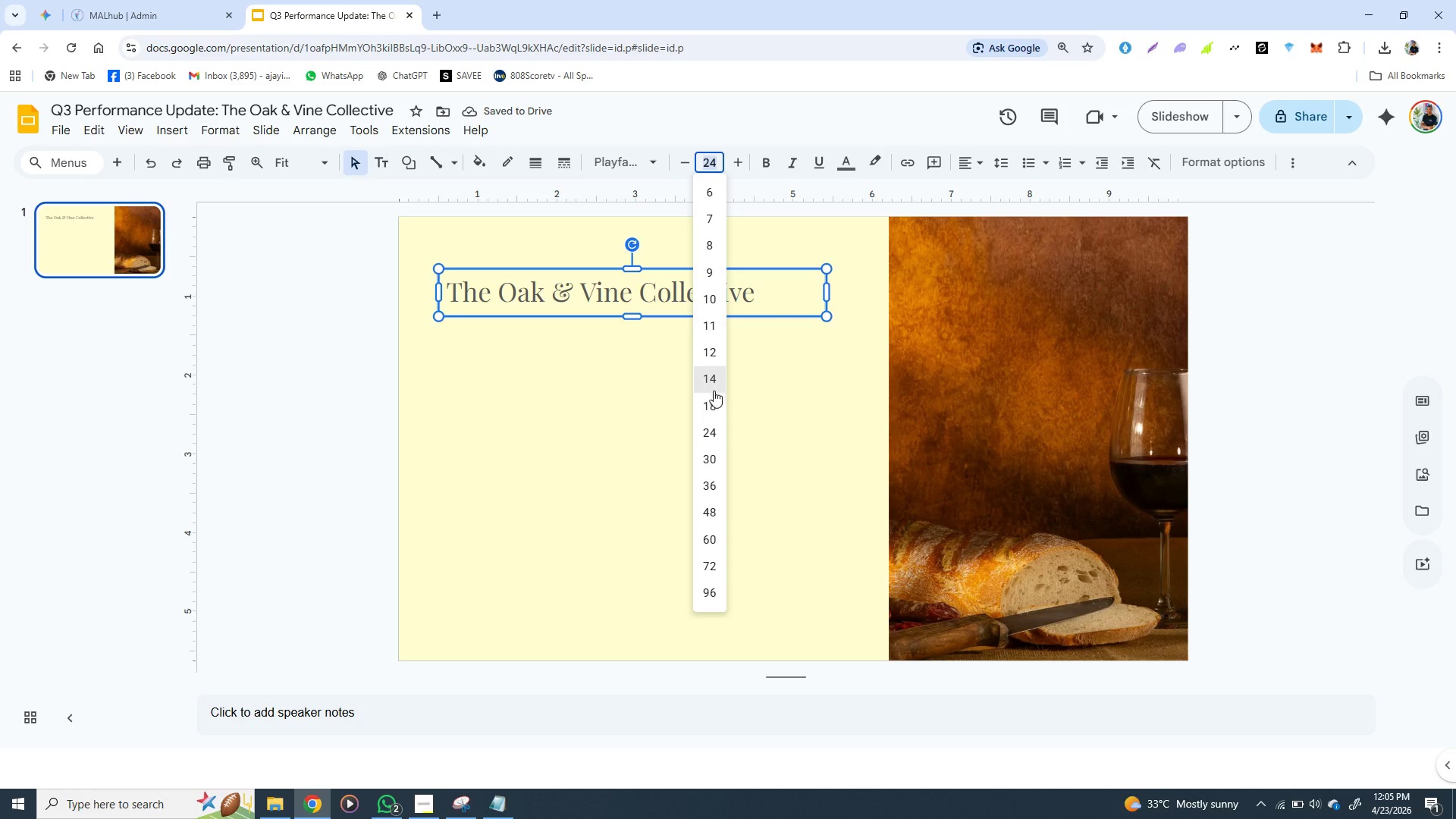 
left_click([714, 403])
 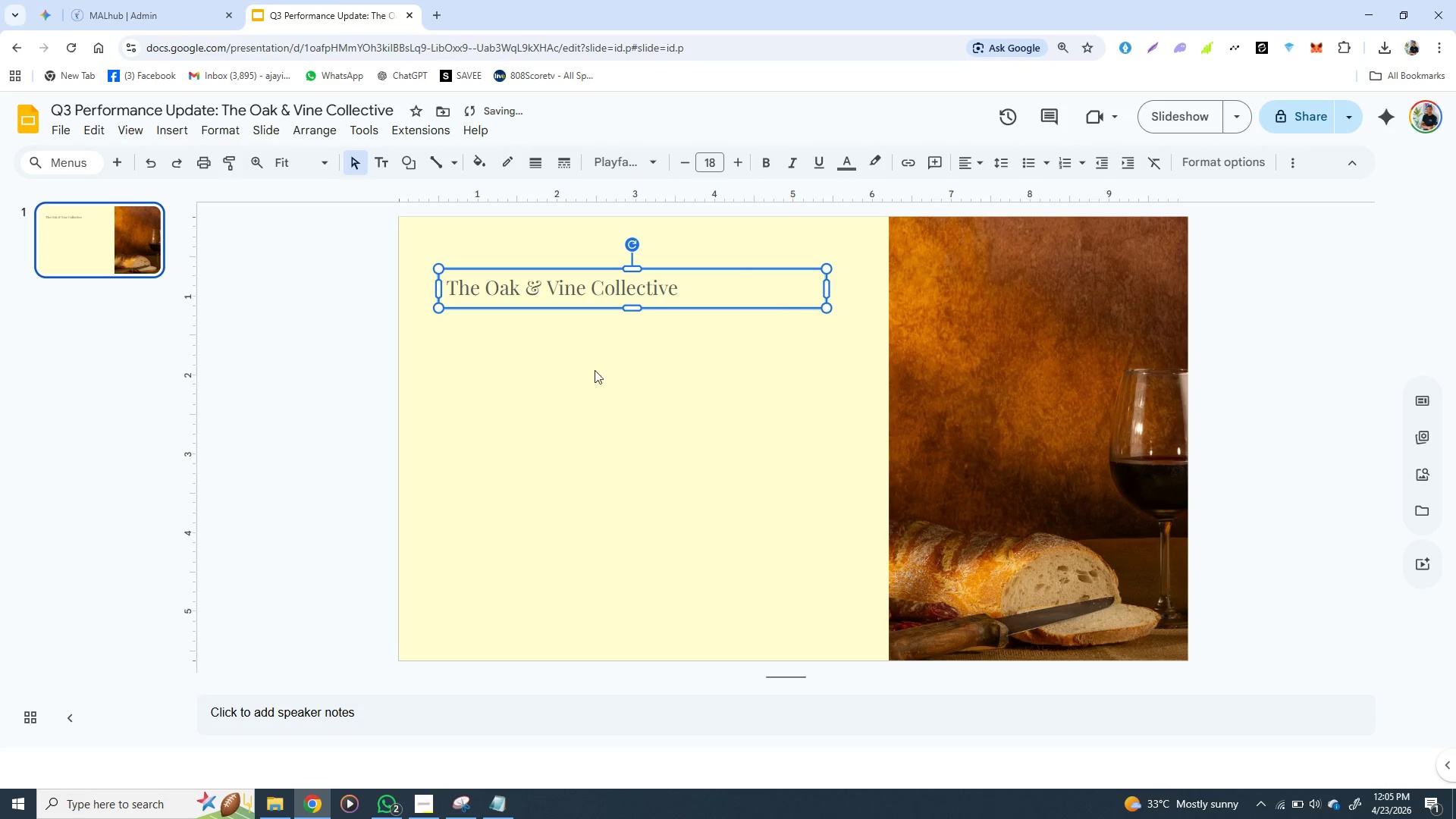 
left_click([582, 373])
 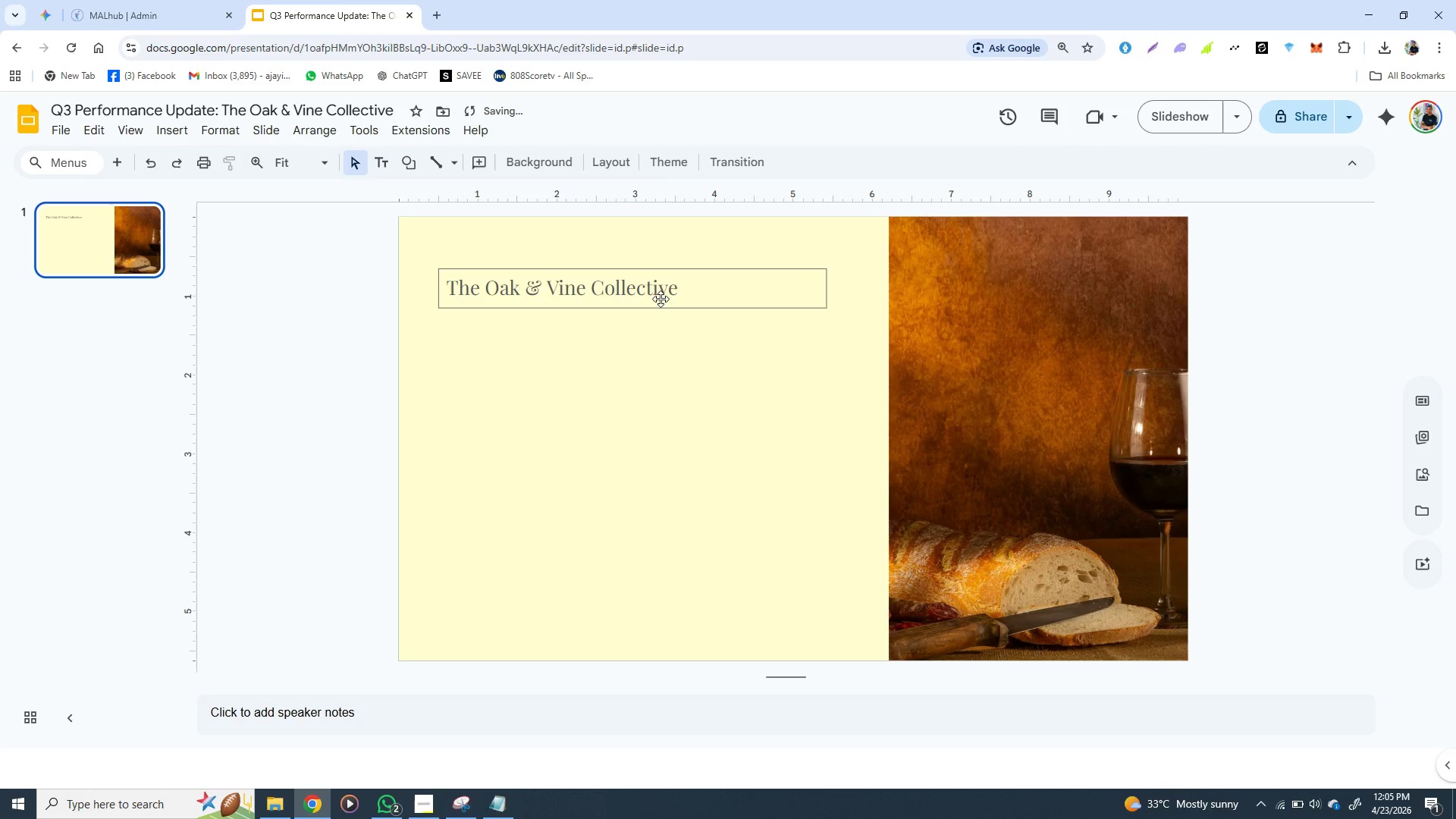 
left_click([664, 294])
 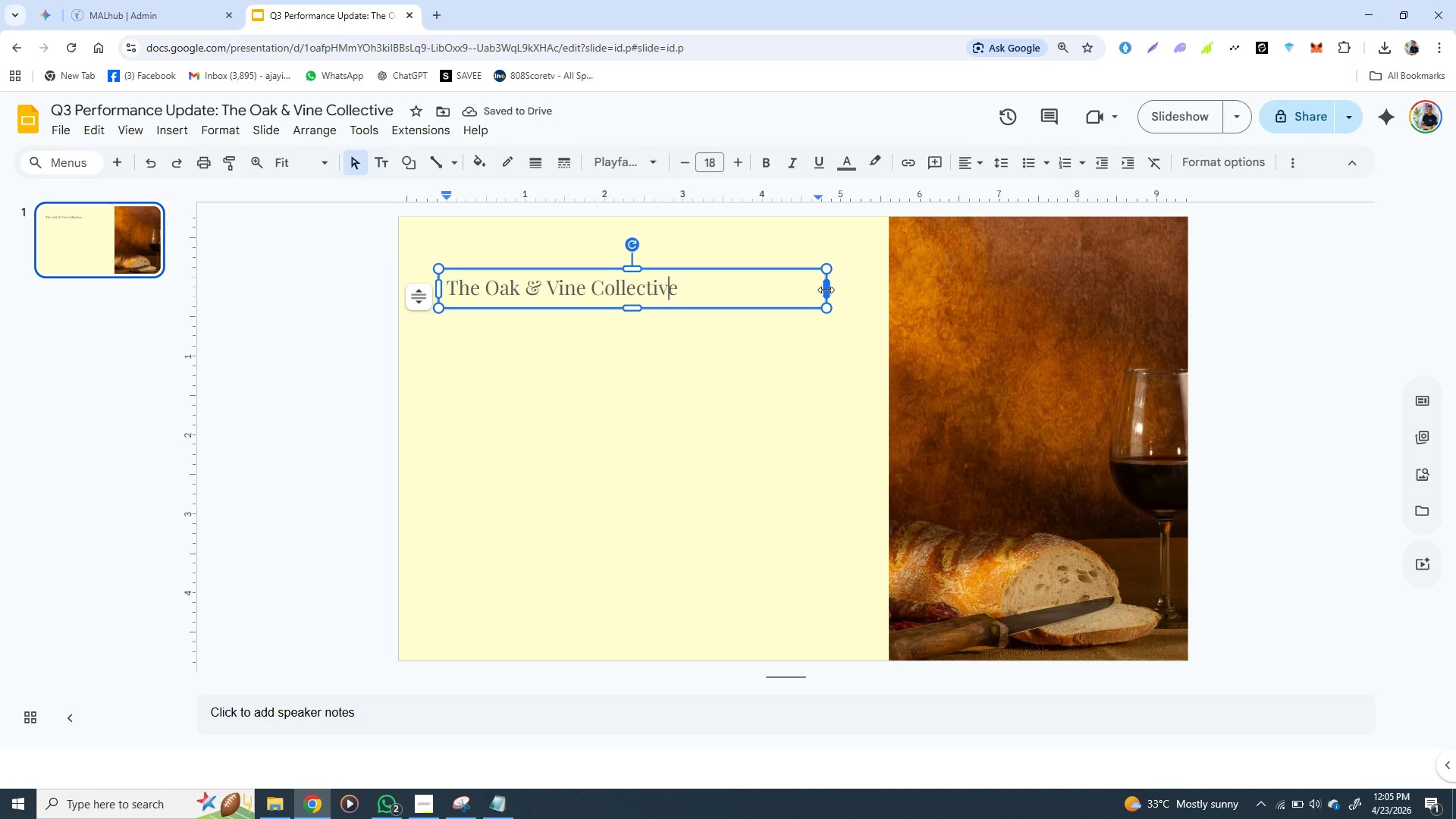 
left_click_drag(start_coordinate=[826, 290], to_coordinate=[733, 295])
 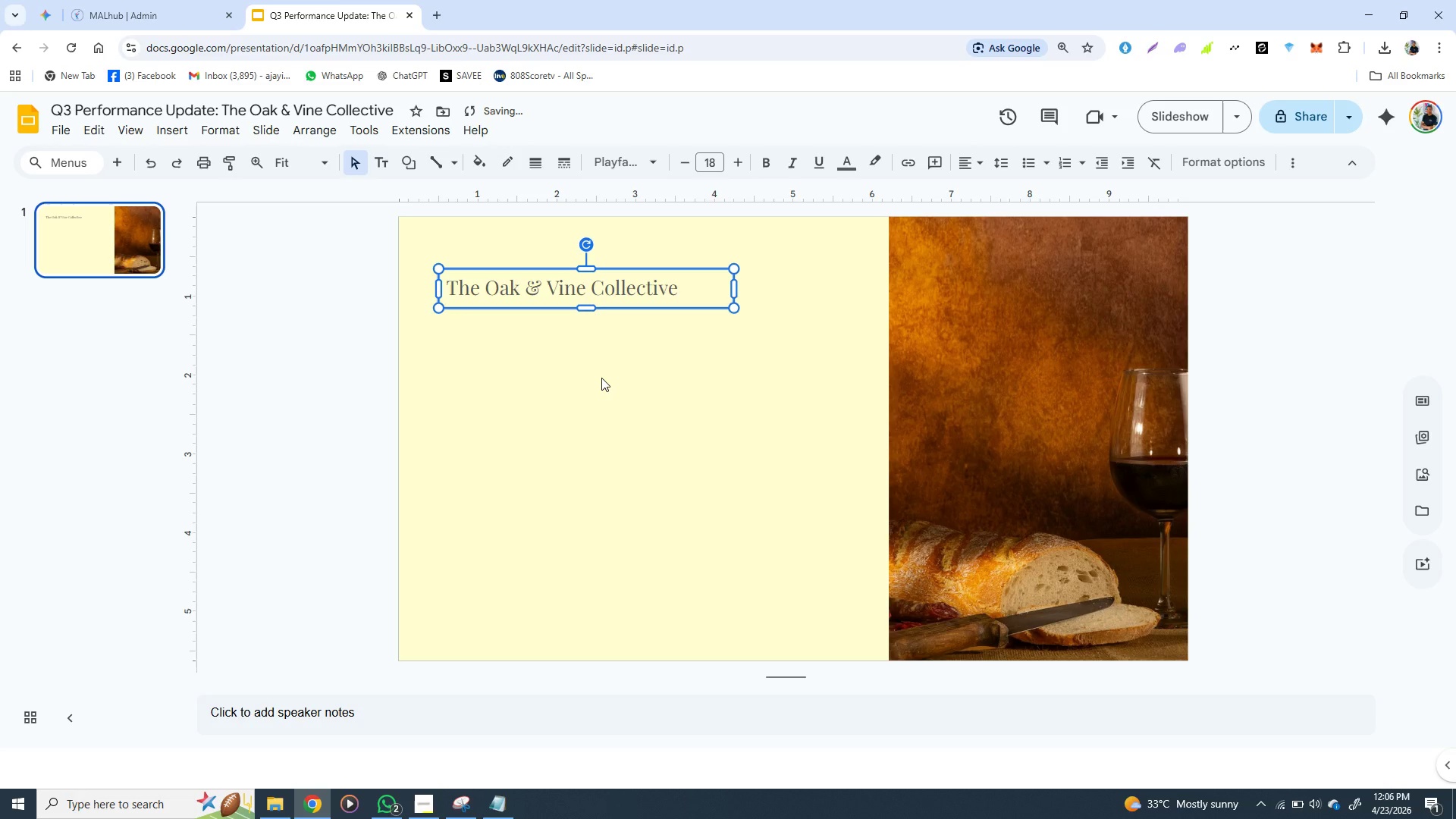 
left_click([601, 378])
 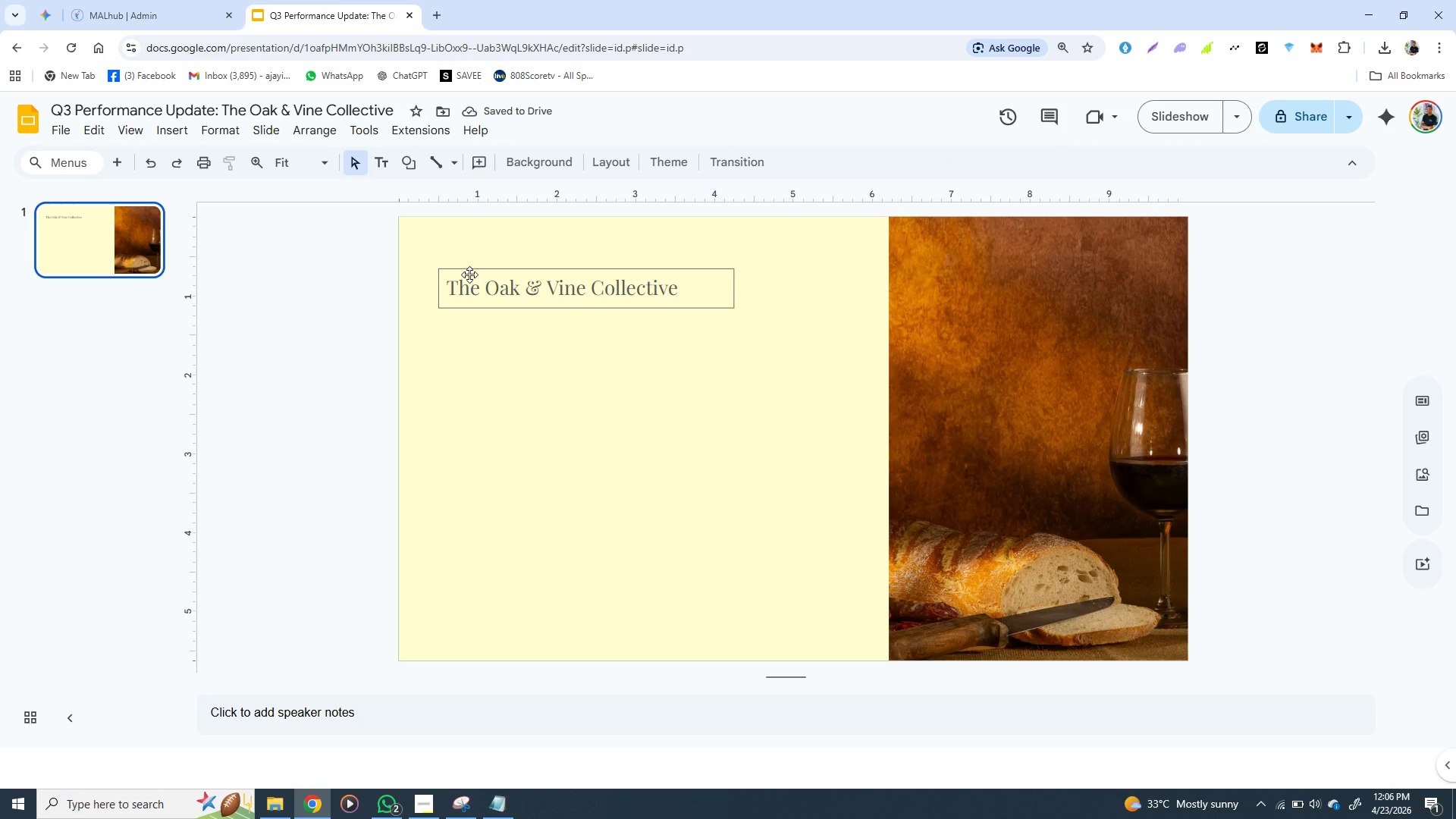 
left_click([469, 268])
 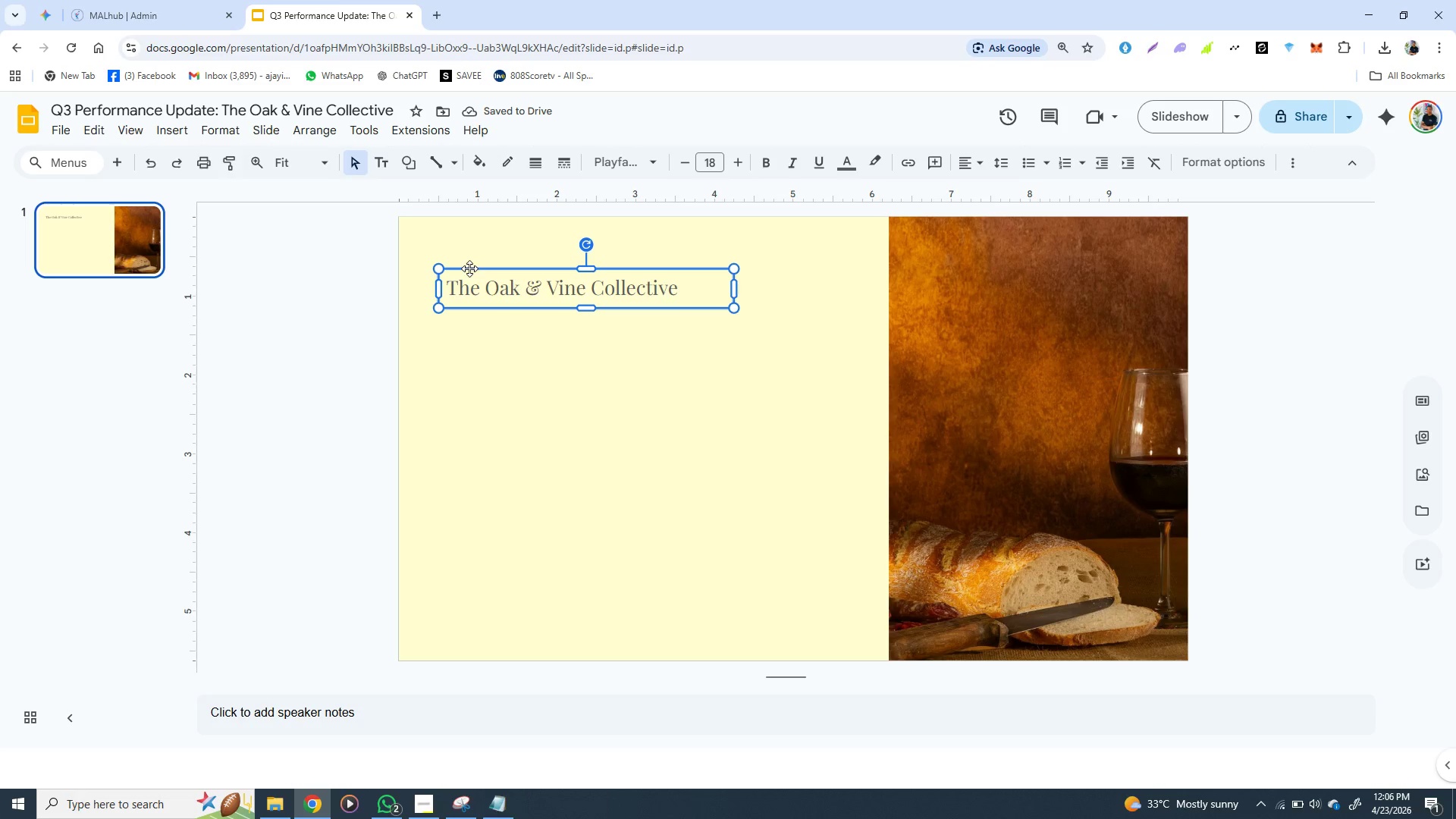 
key(Control+D)
 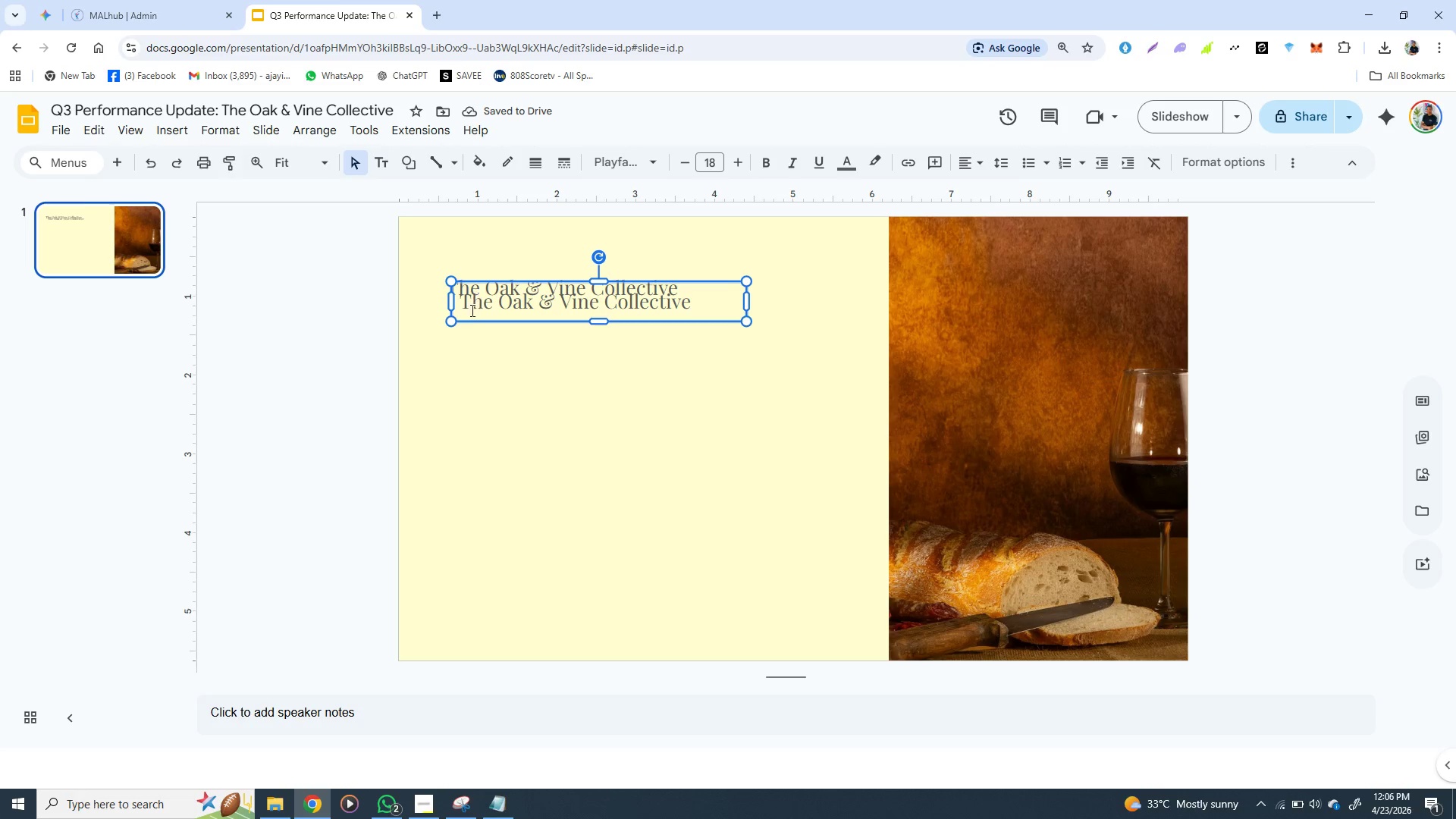 
left_click_drag(start_coordinate=[467, 314], to_coordinate=[457, 375])
 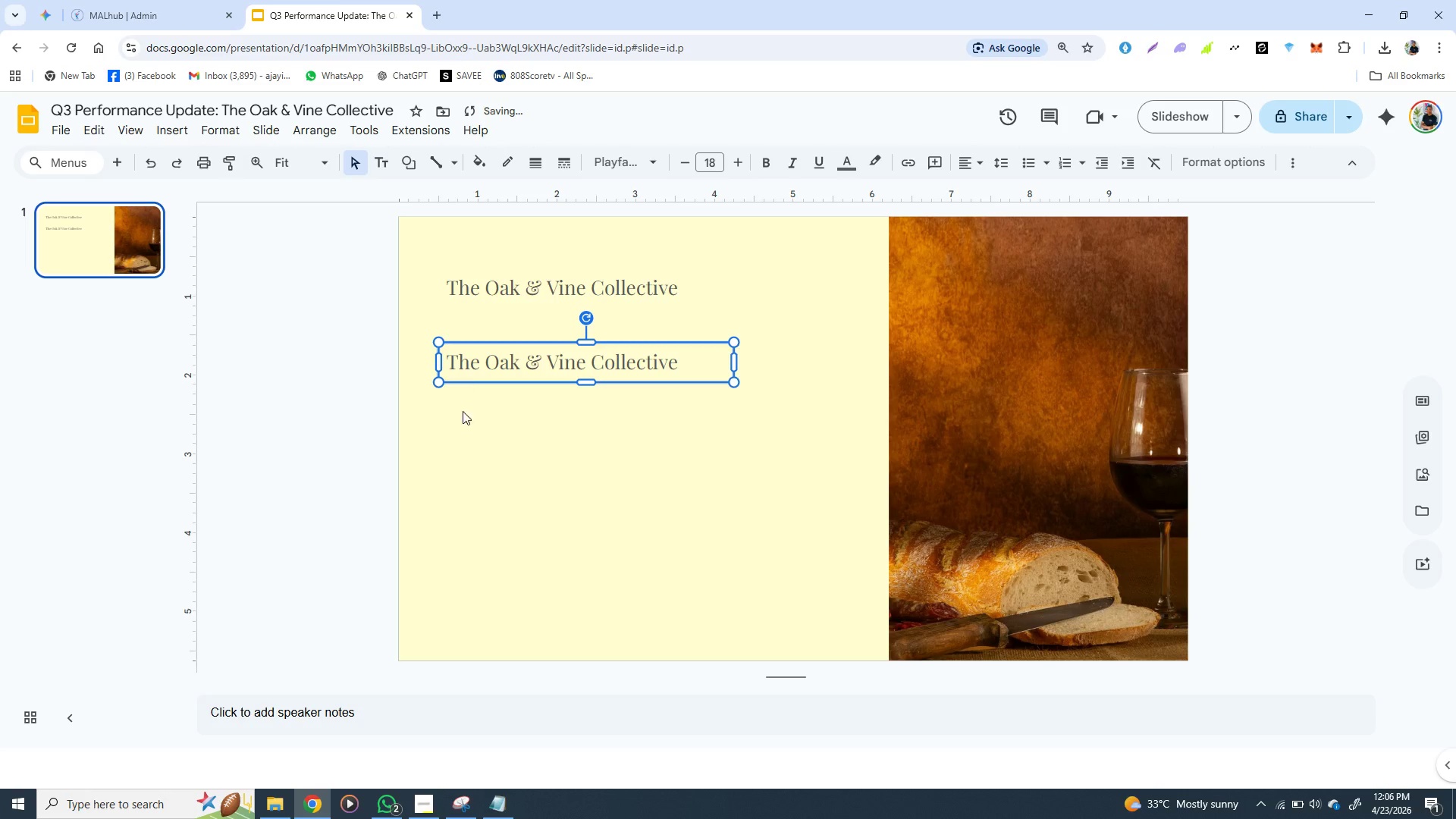 
left_click([463, 431])
 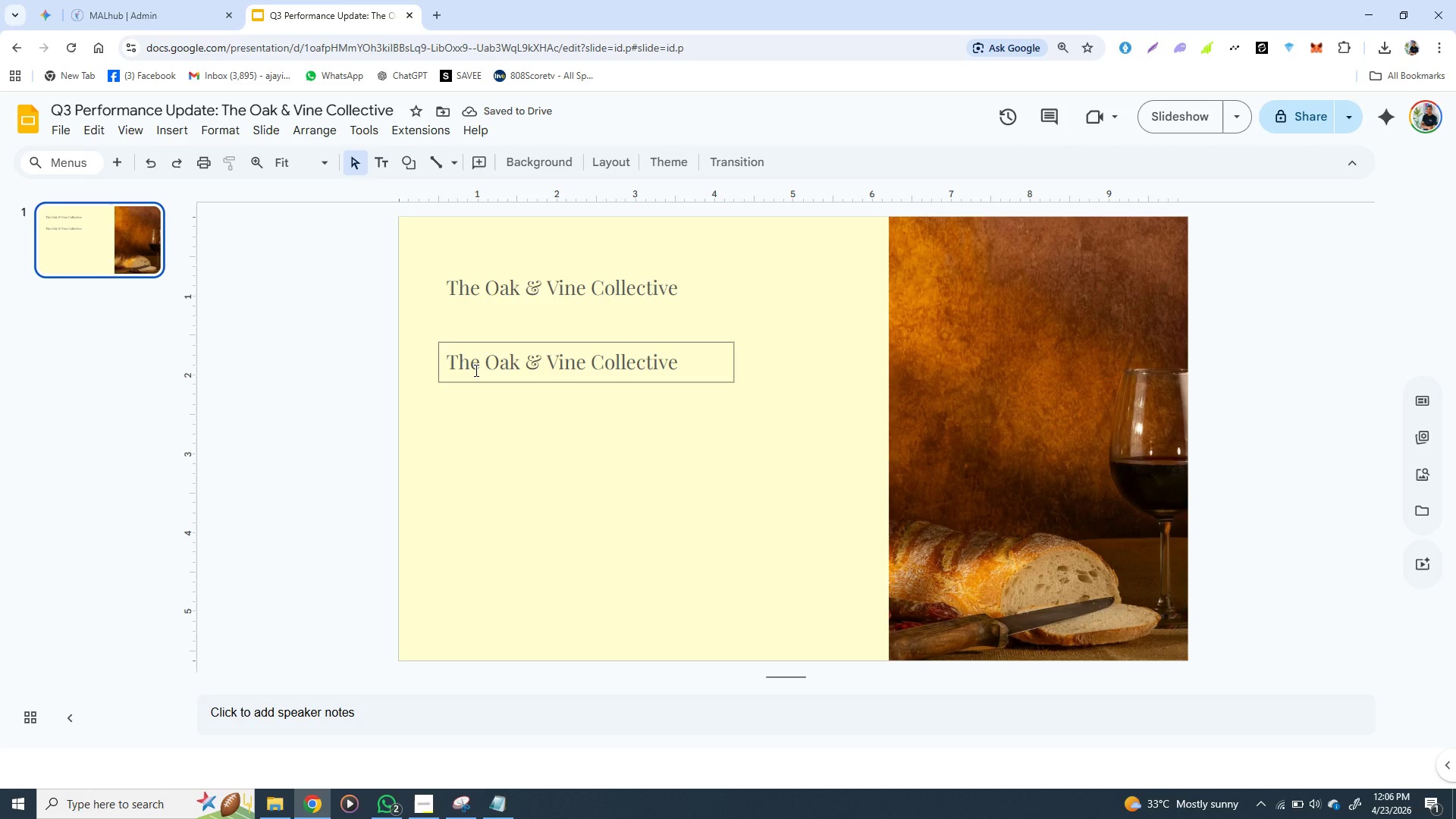 
left_click([475, 370])
 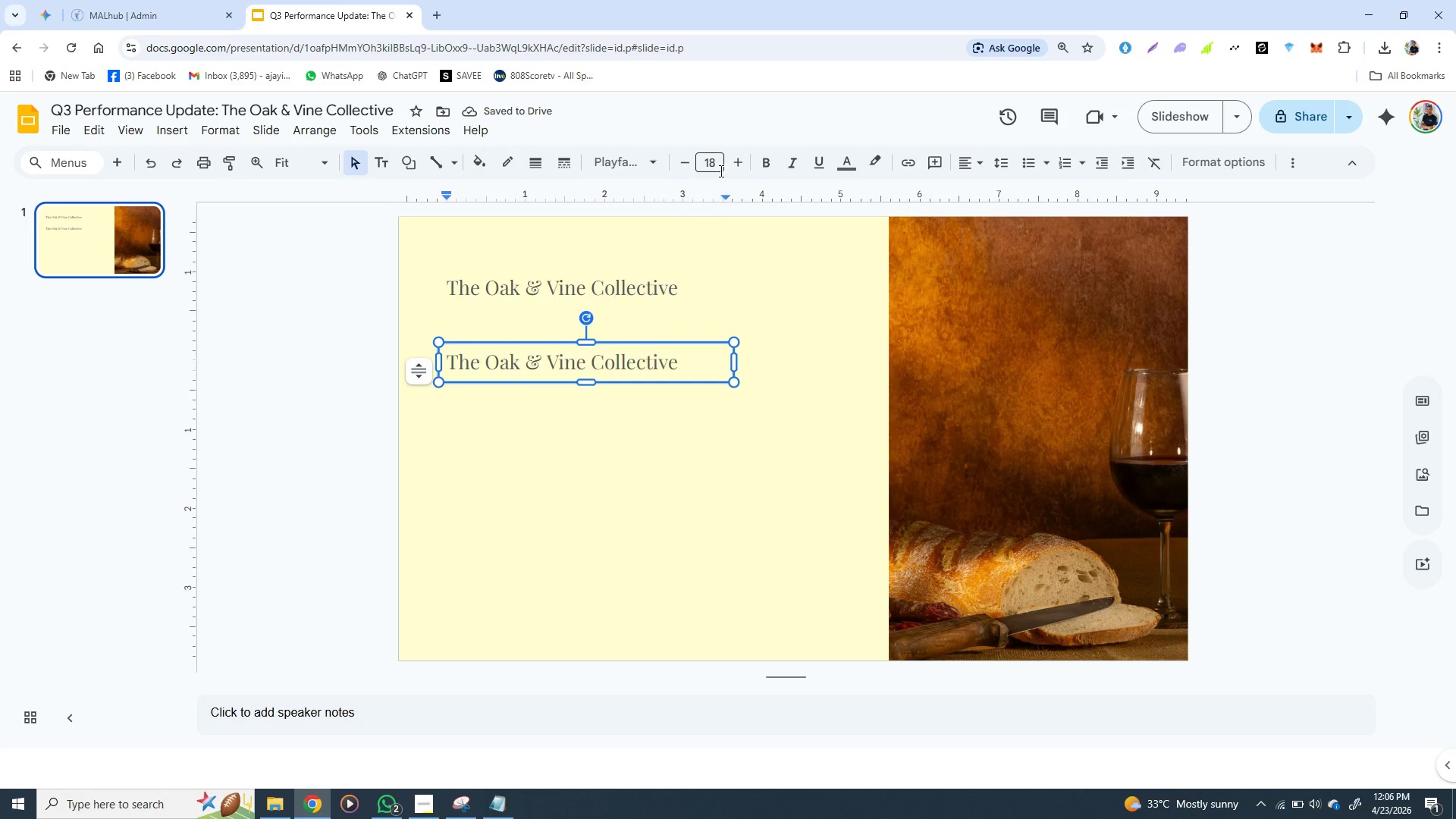 
left_click([720, 160])
 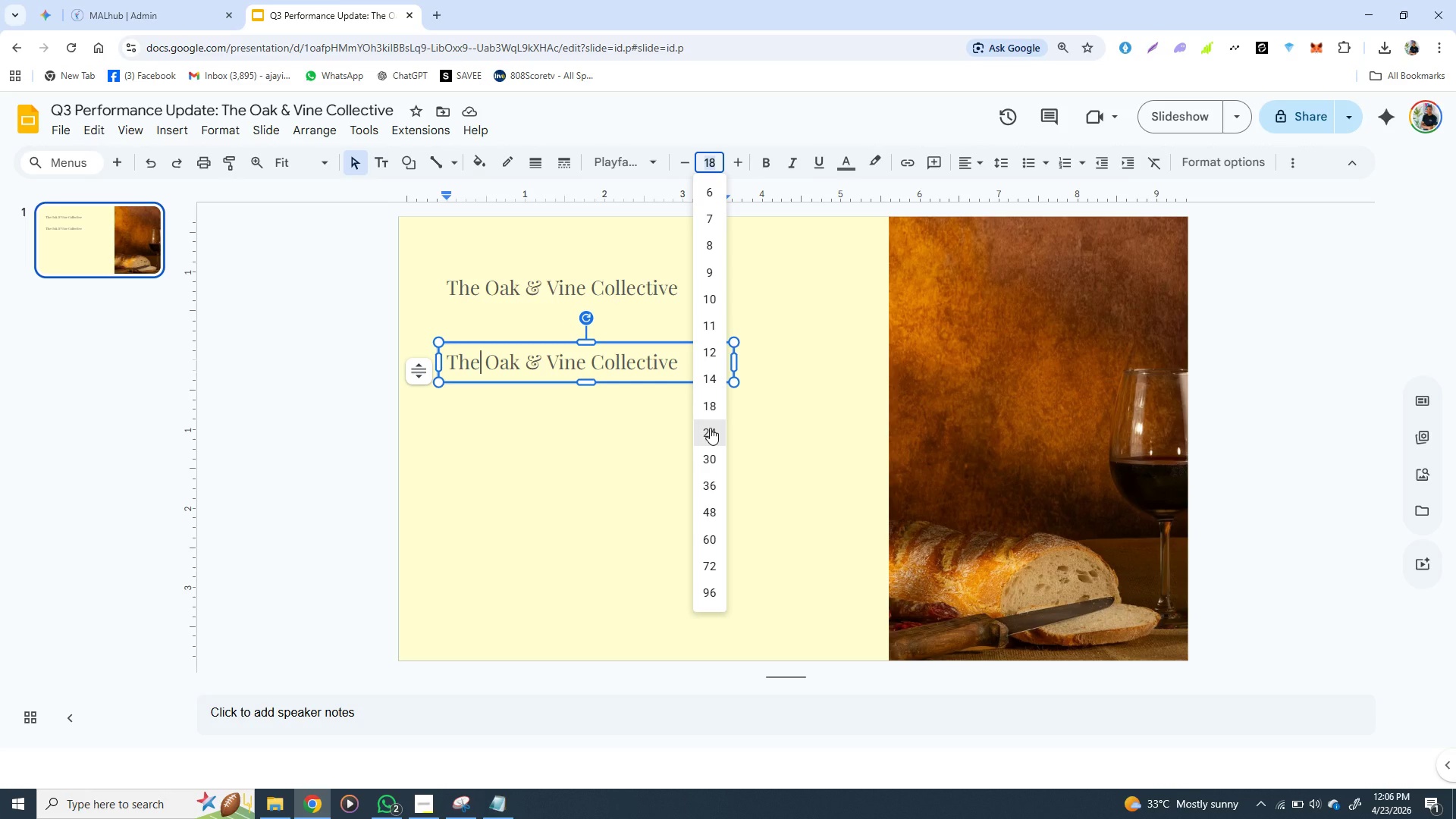 
left_click([710, 428])
 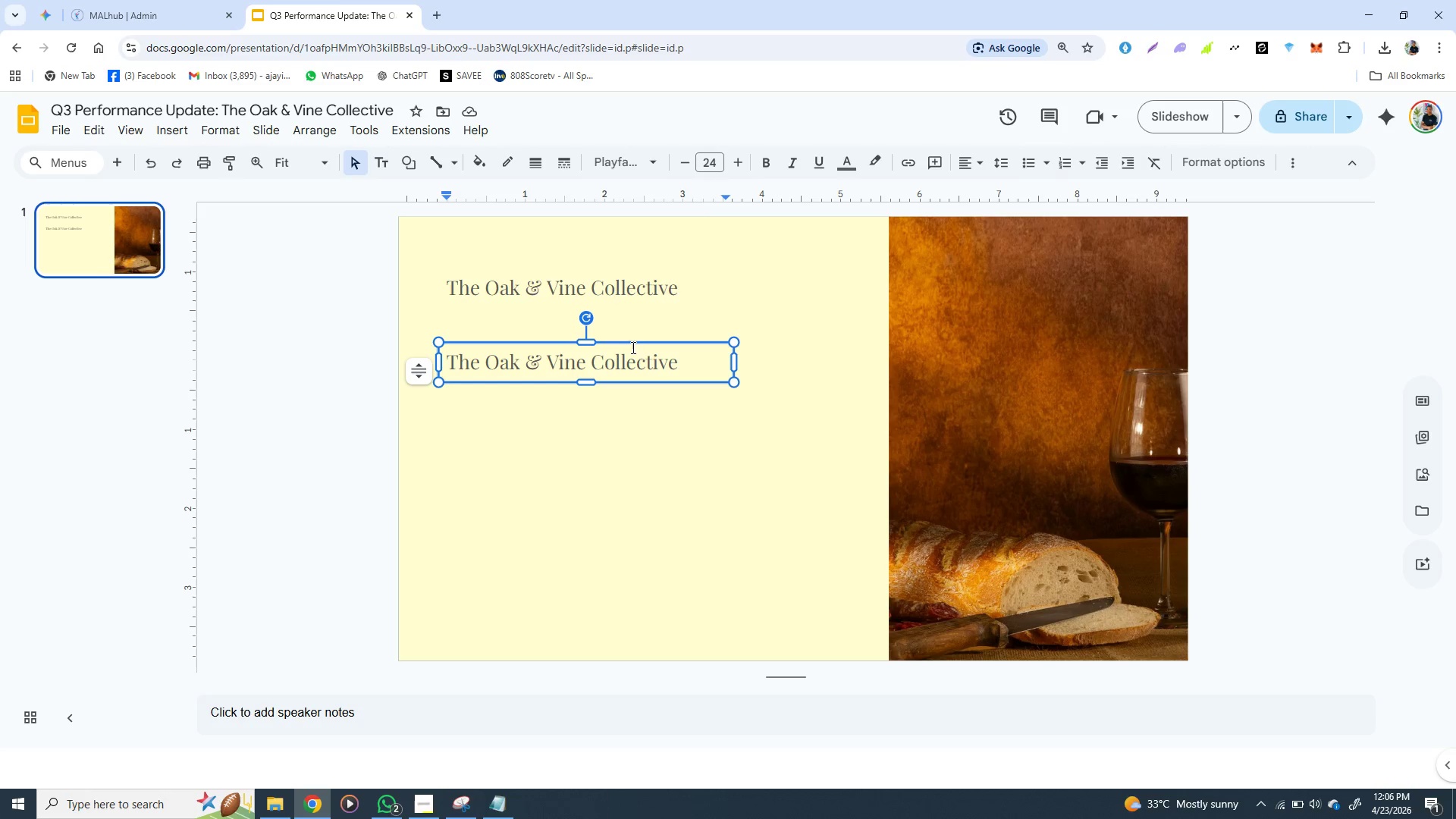 
left_click([623, 341])
 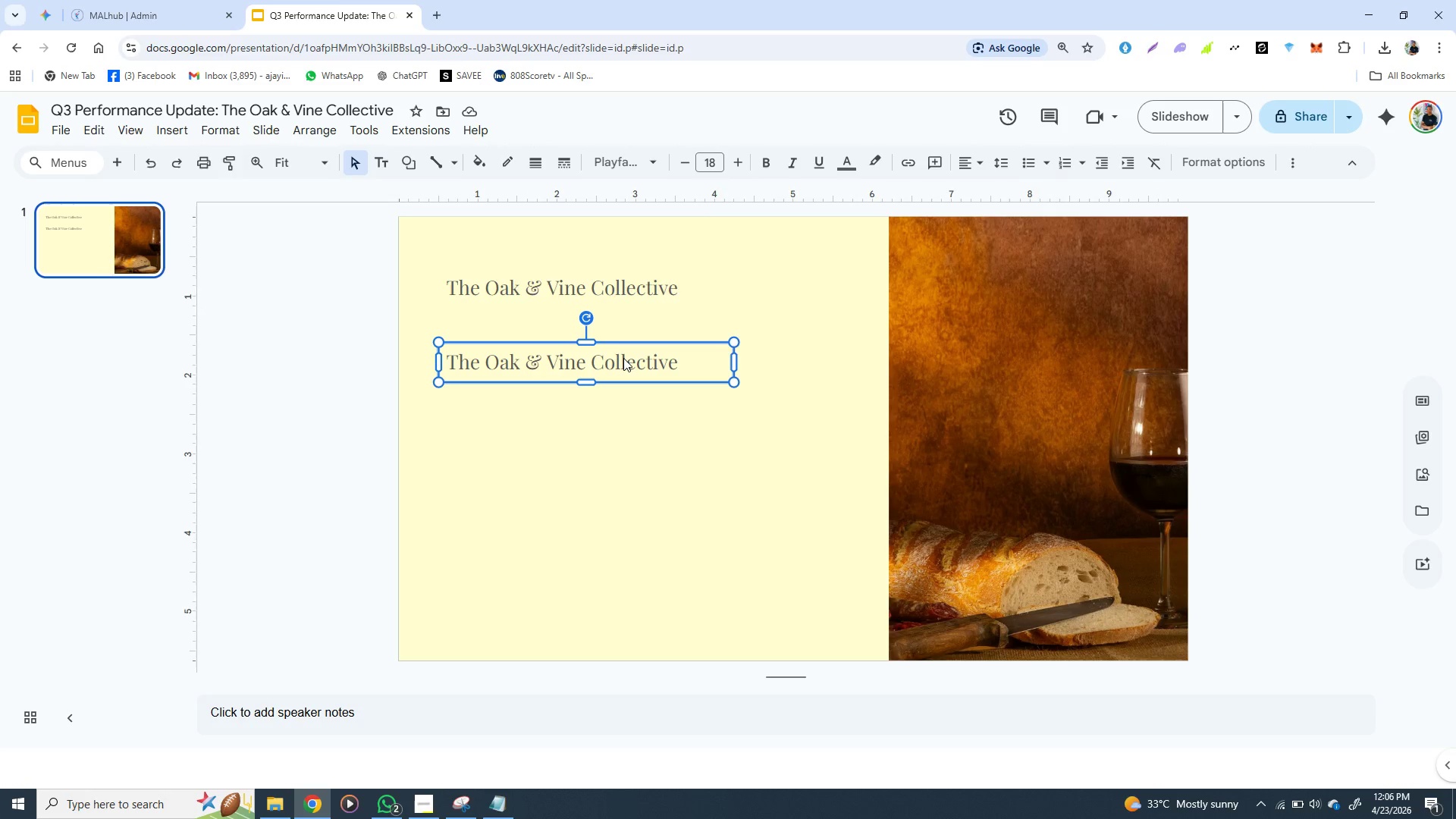 
double_click([623, 358])
 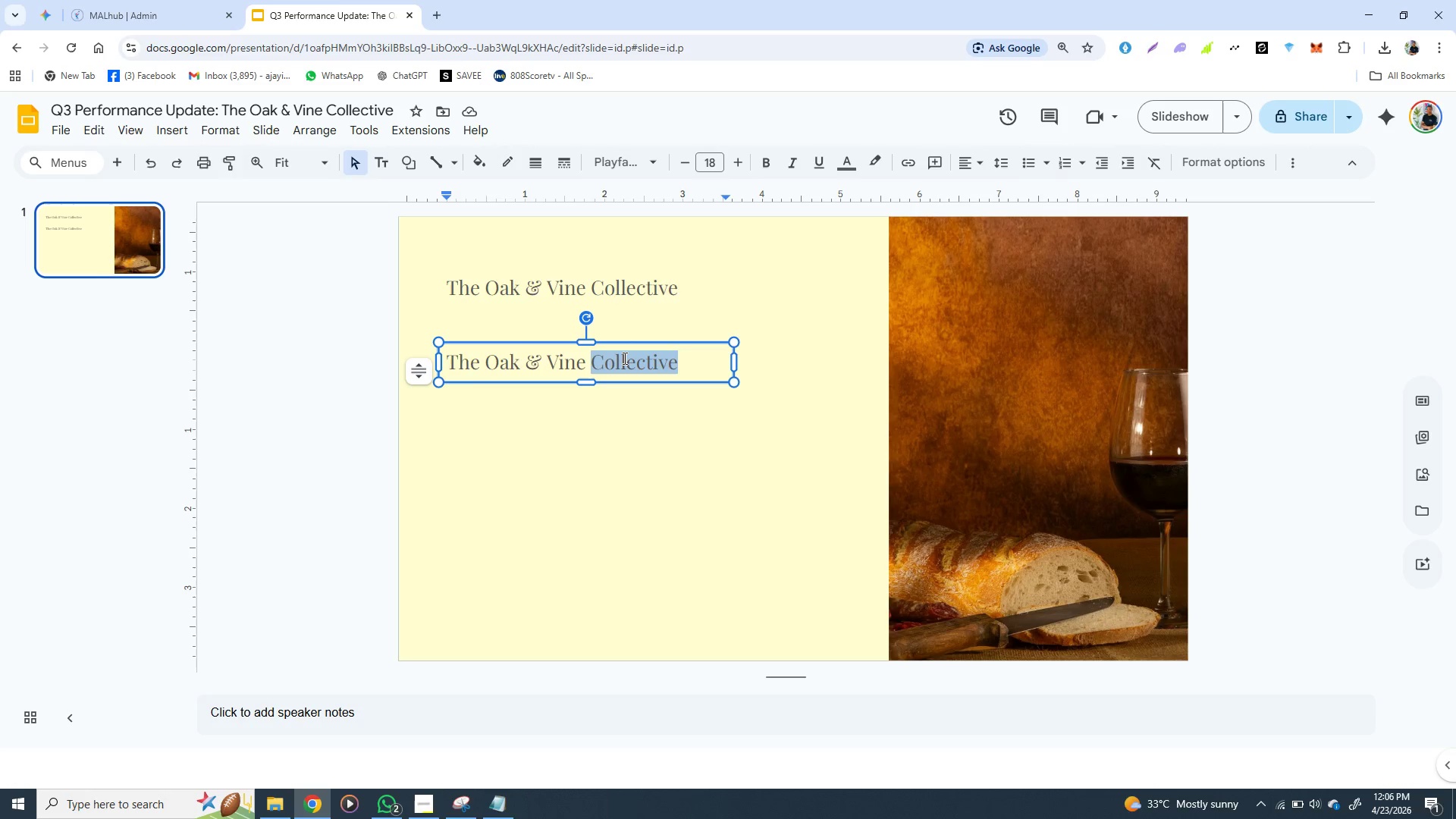 
triple_click([623, 358])
 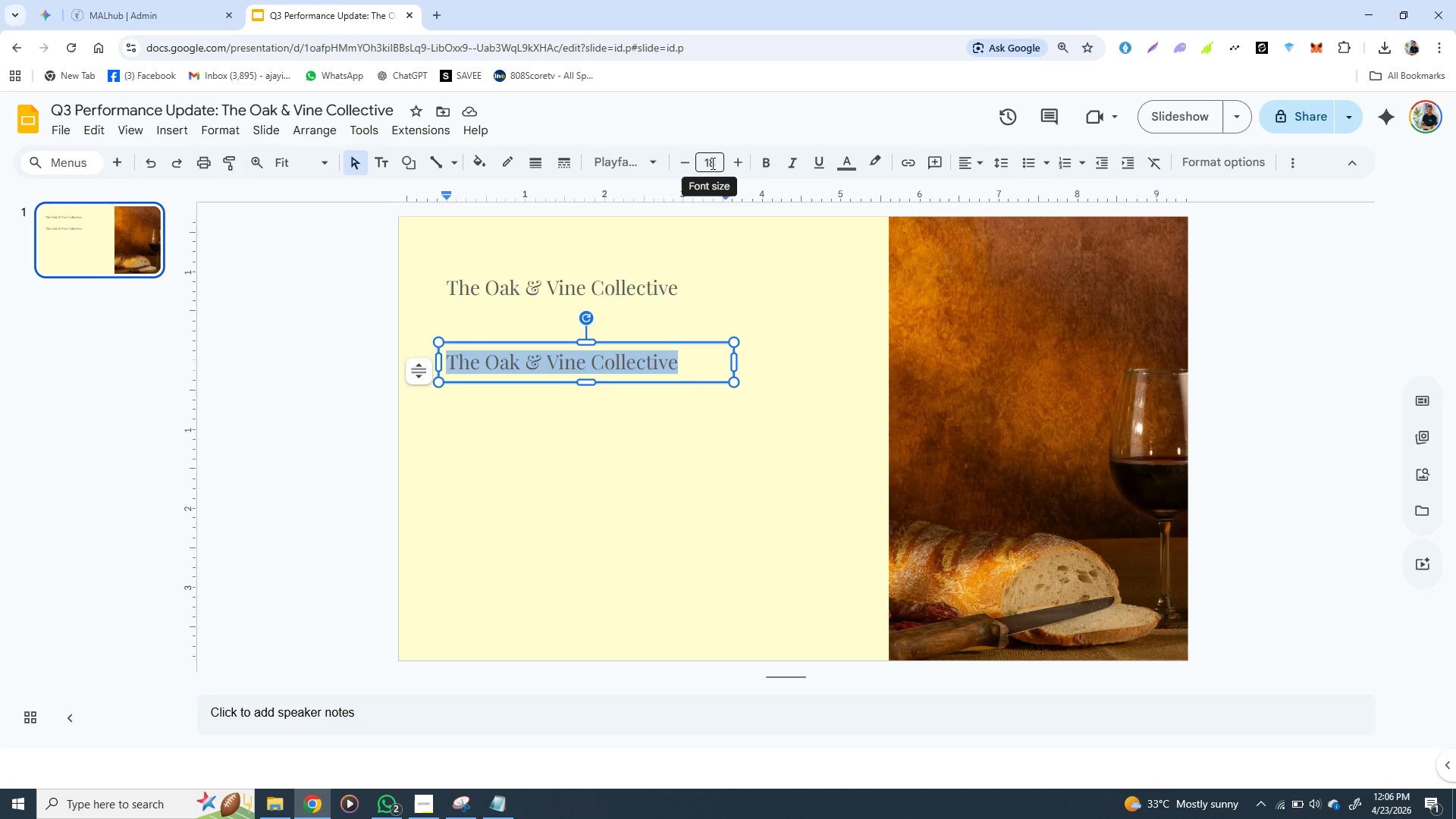 
left_click([716, 163])
 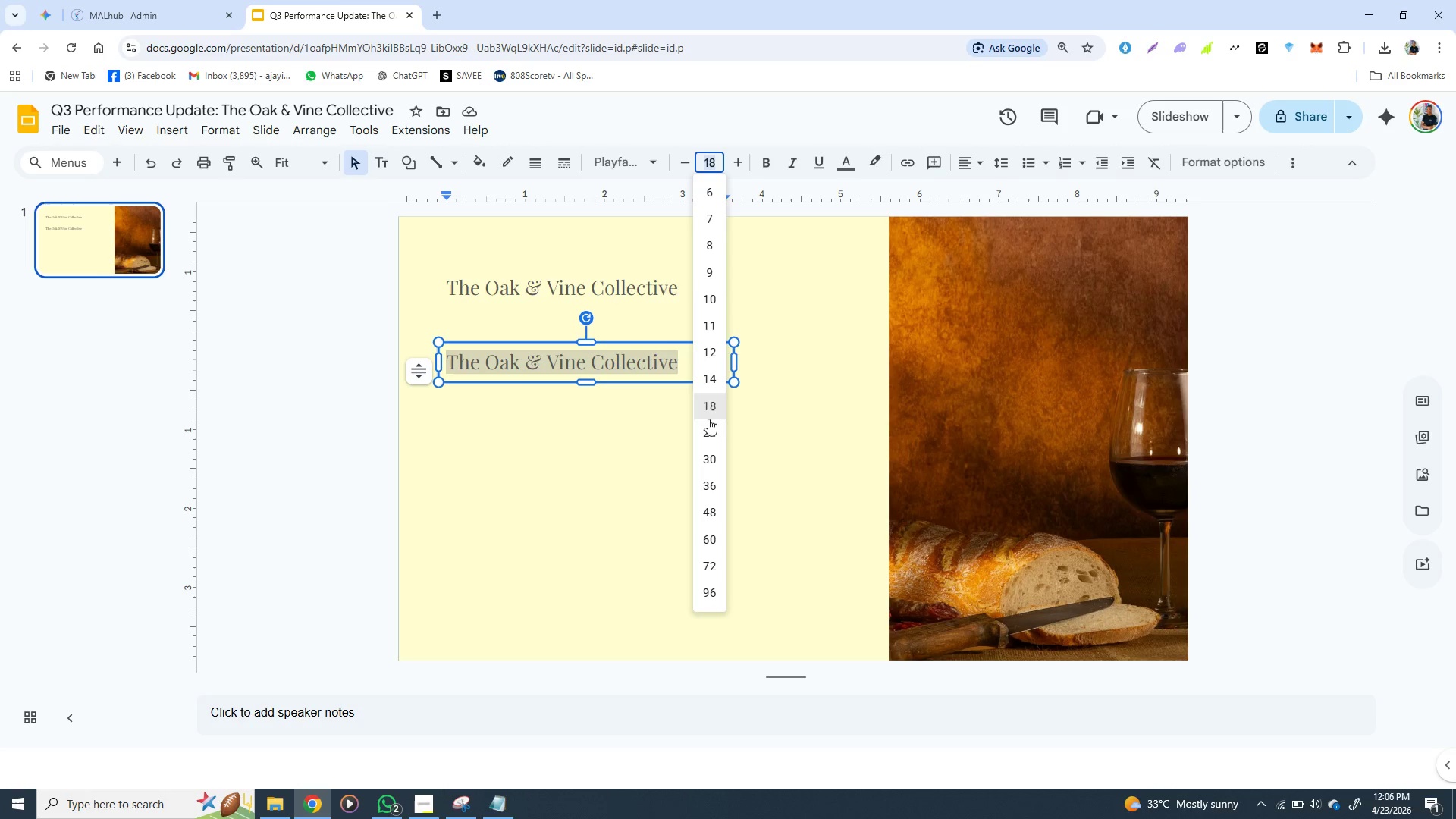 
left_click([708, 430])
 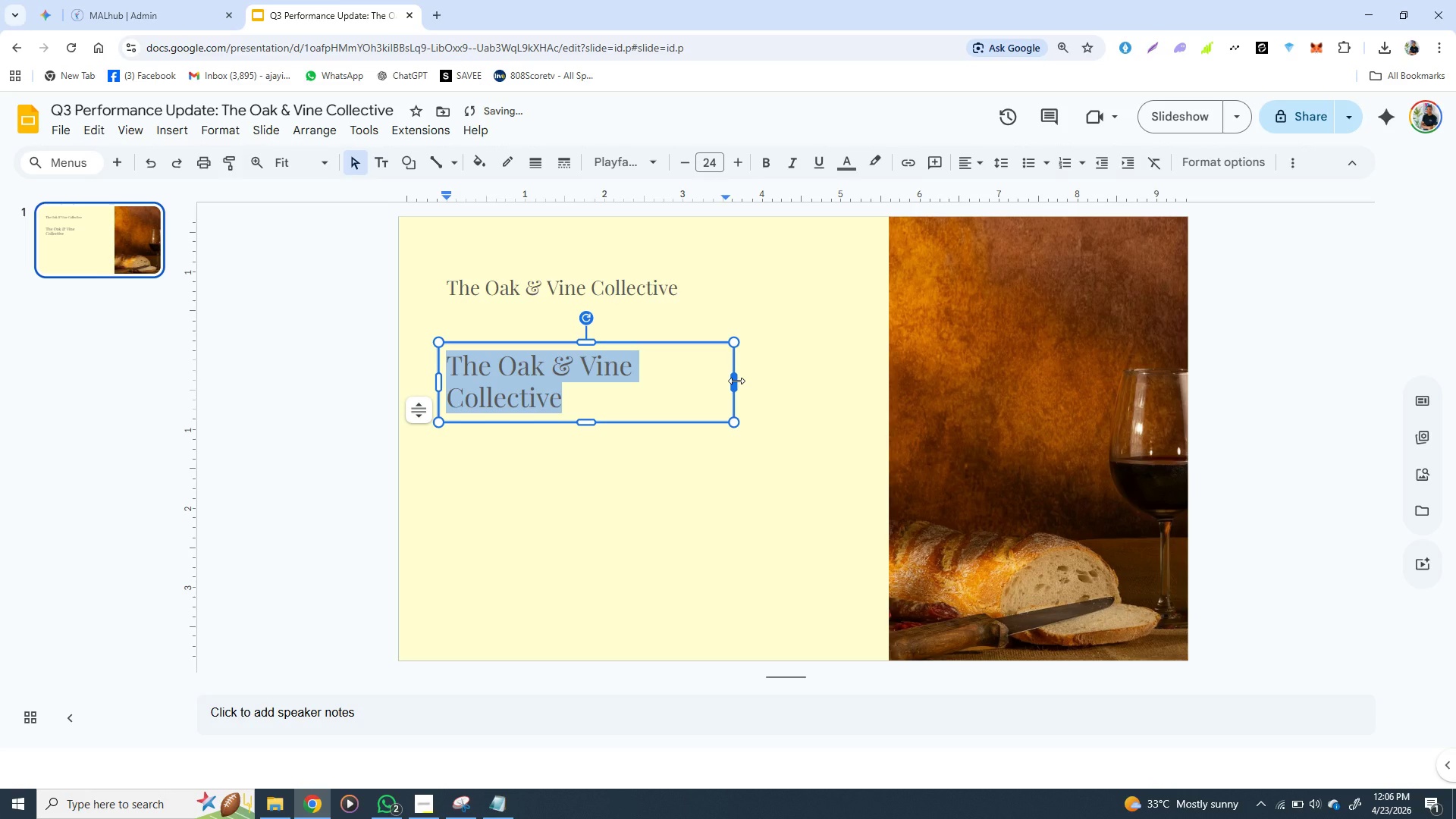 
left_click_drag(start_coordinate=[736, 381], to_coordinate=[783, 381])
 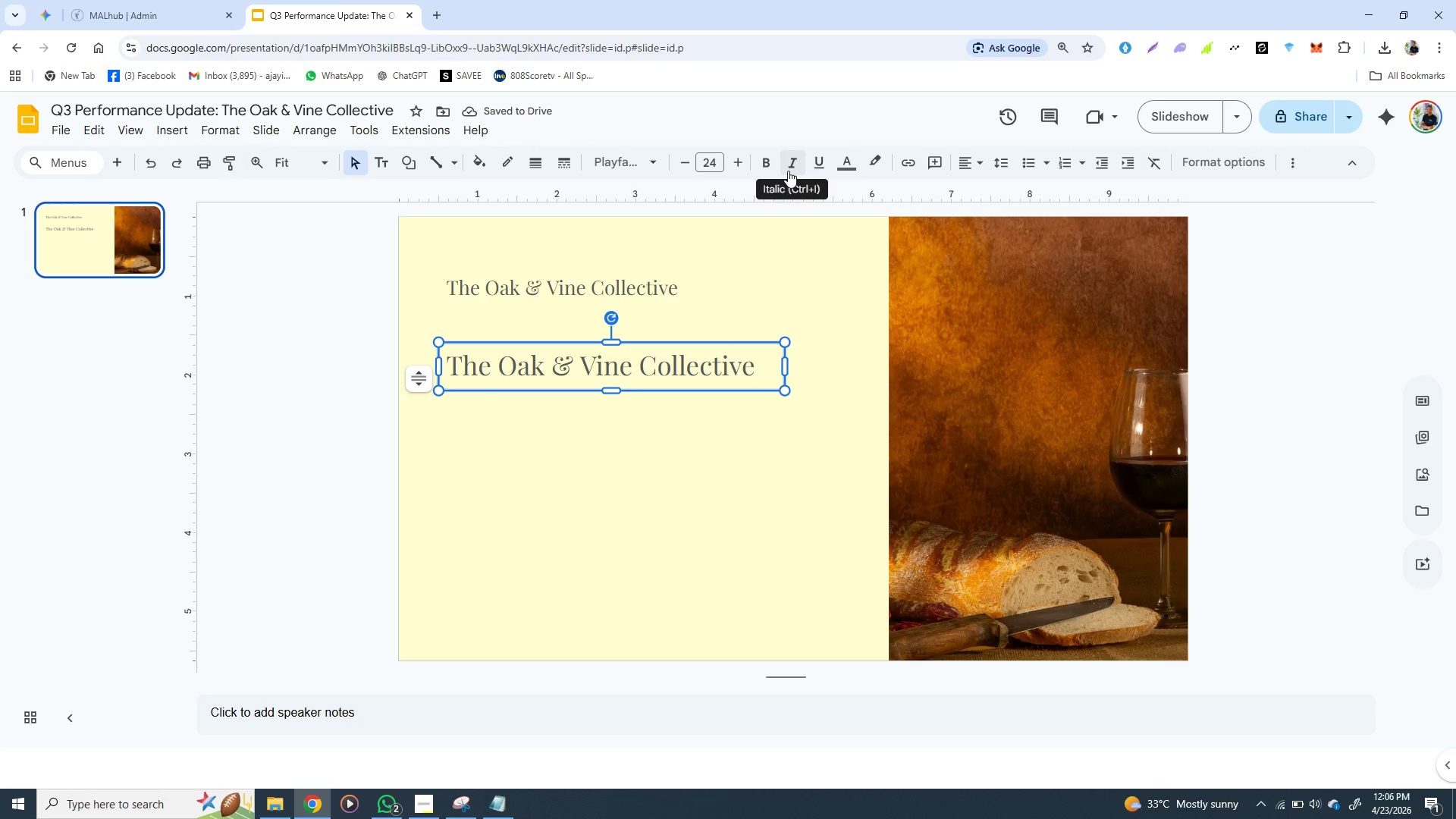 
left_click([770, 162])
 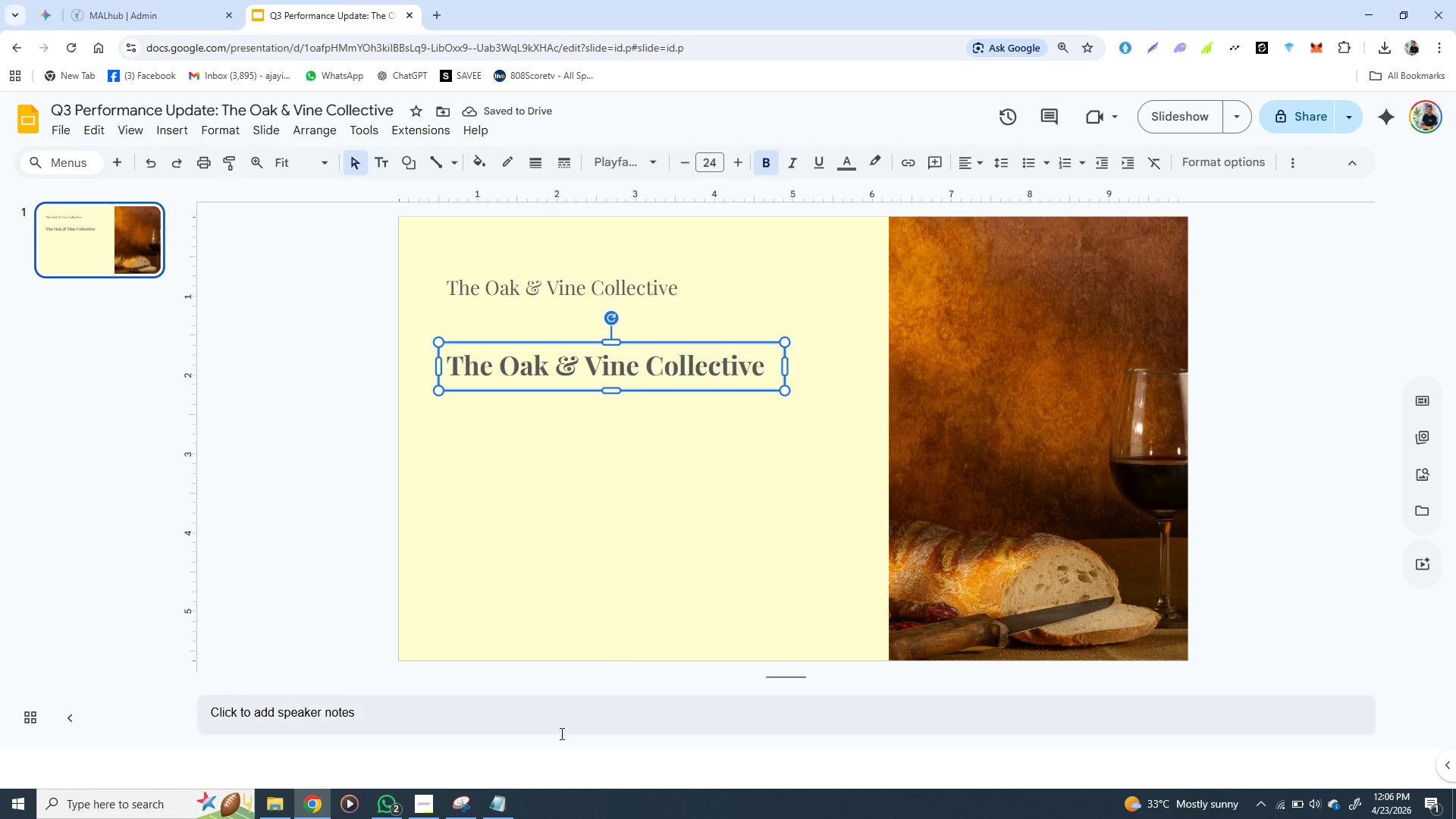 
wait(5.66)
 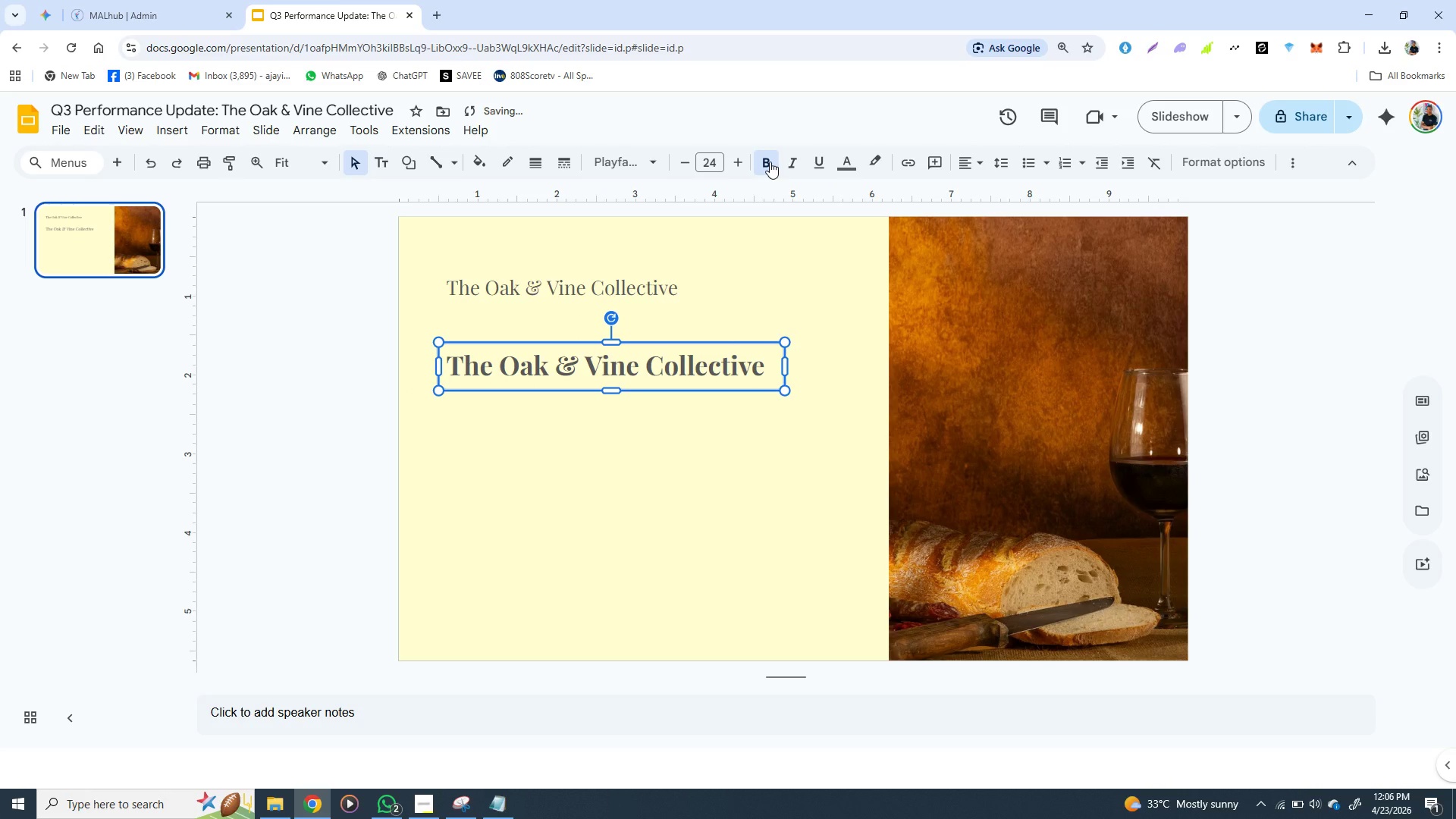 
left_click([502, 801])
 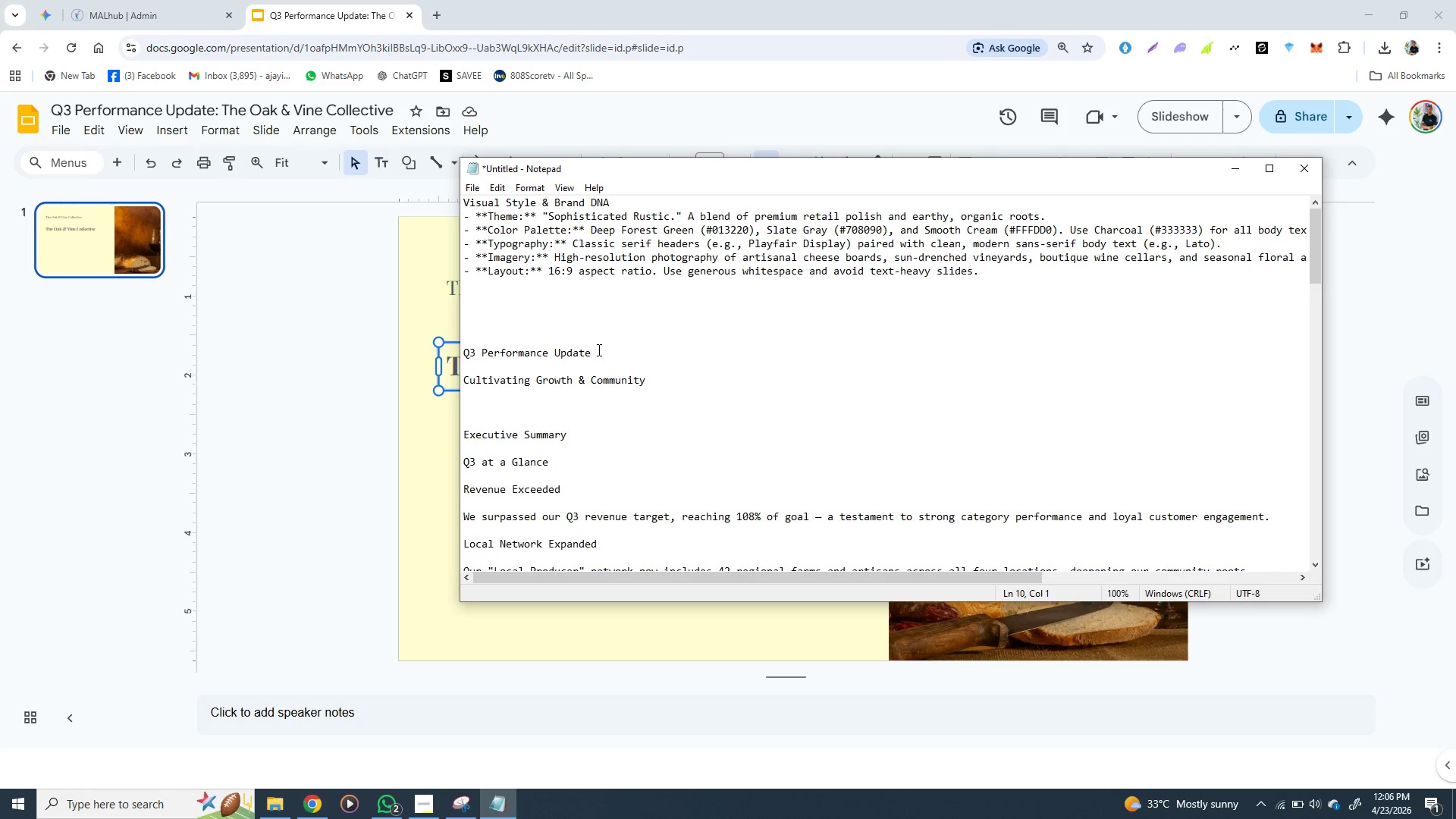 
left_click_drag(start_coordinate=[598, 350], to_coordinate=[464, 353])
 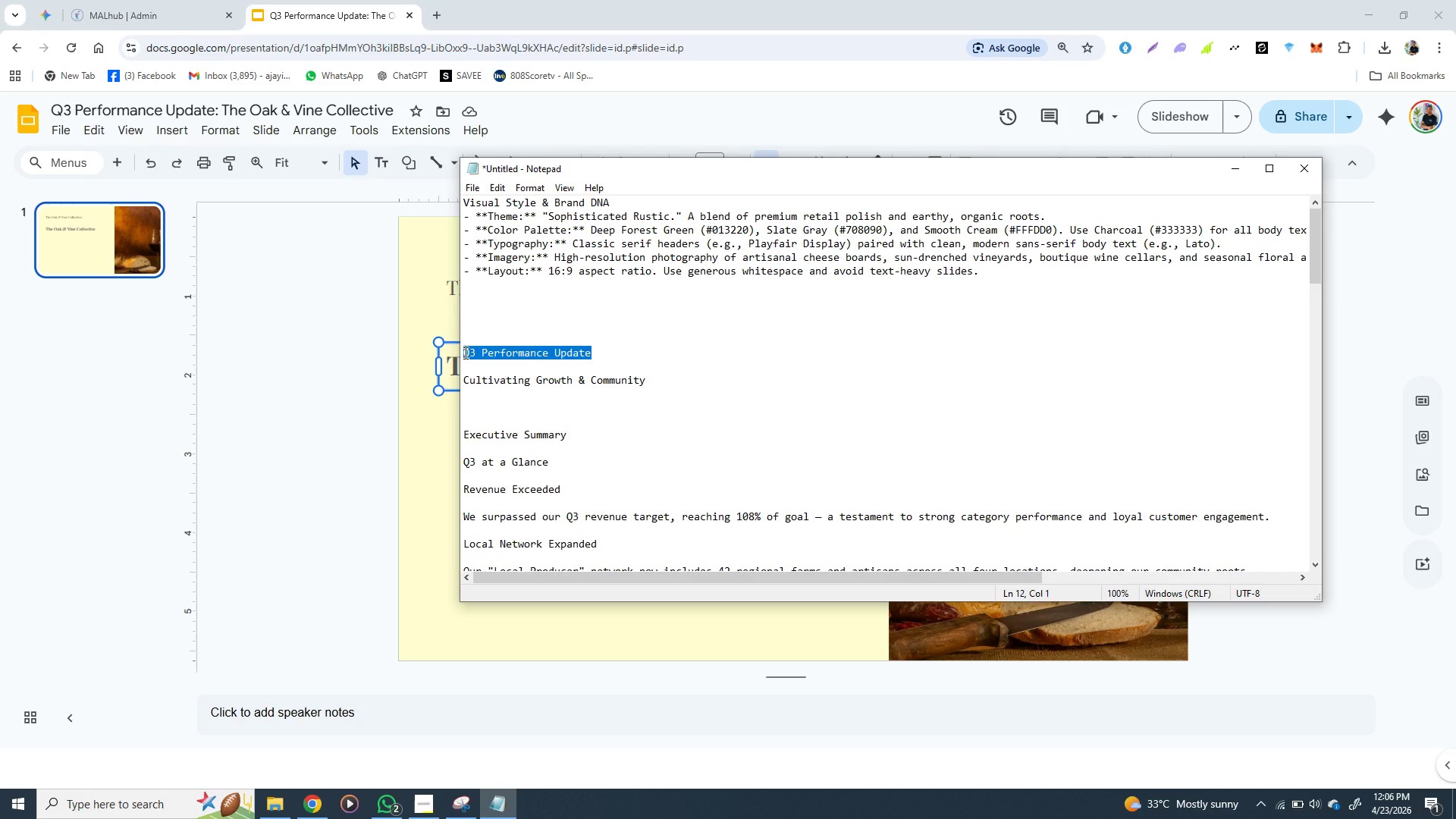 
key(Control+X)
 